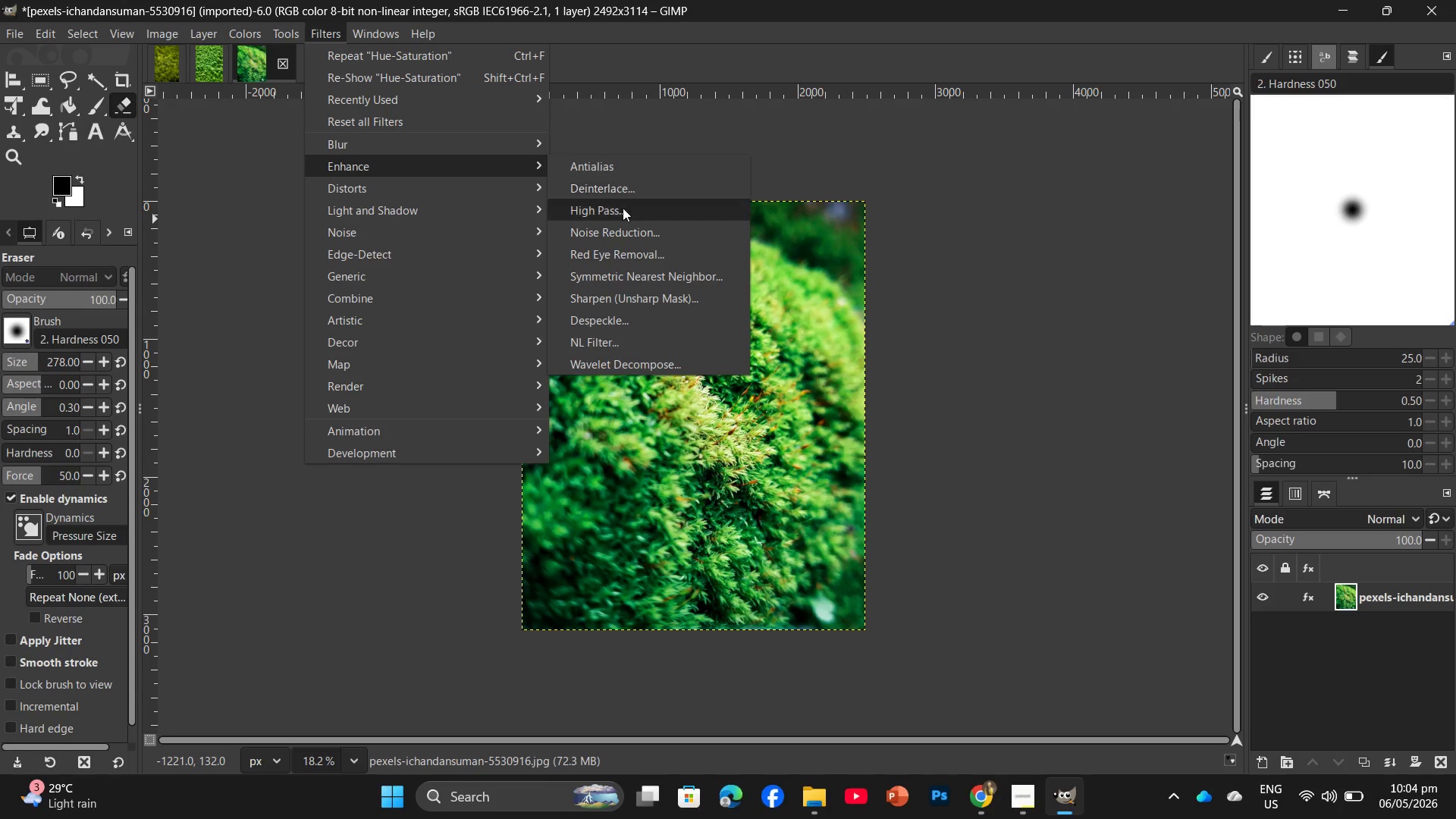 
left_click([609, 303])
 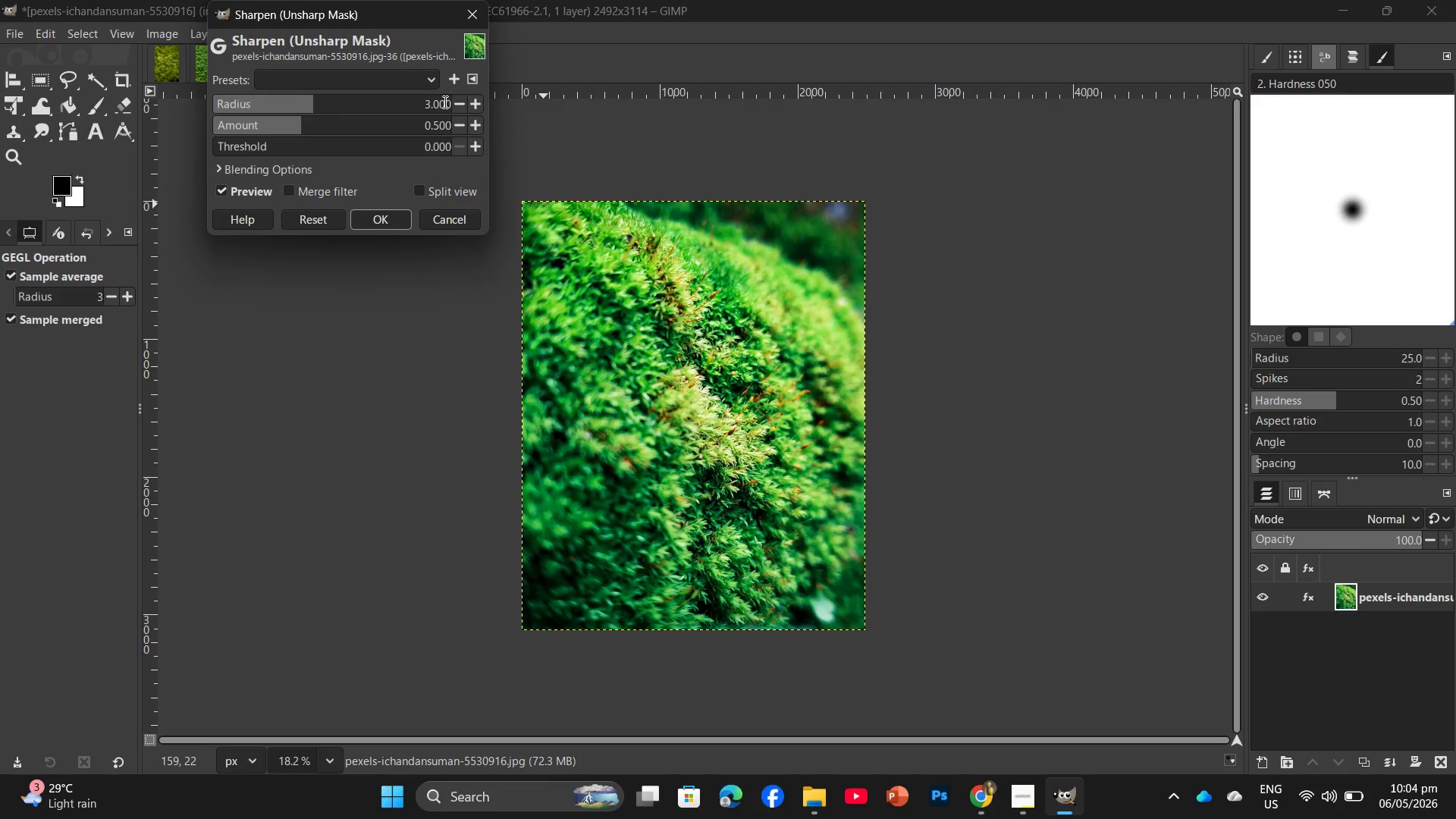 
double_click([444, 102])
 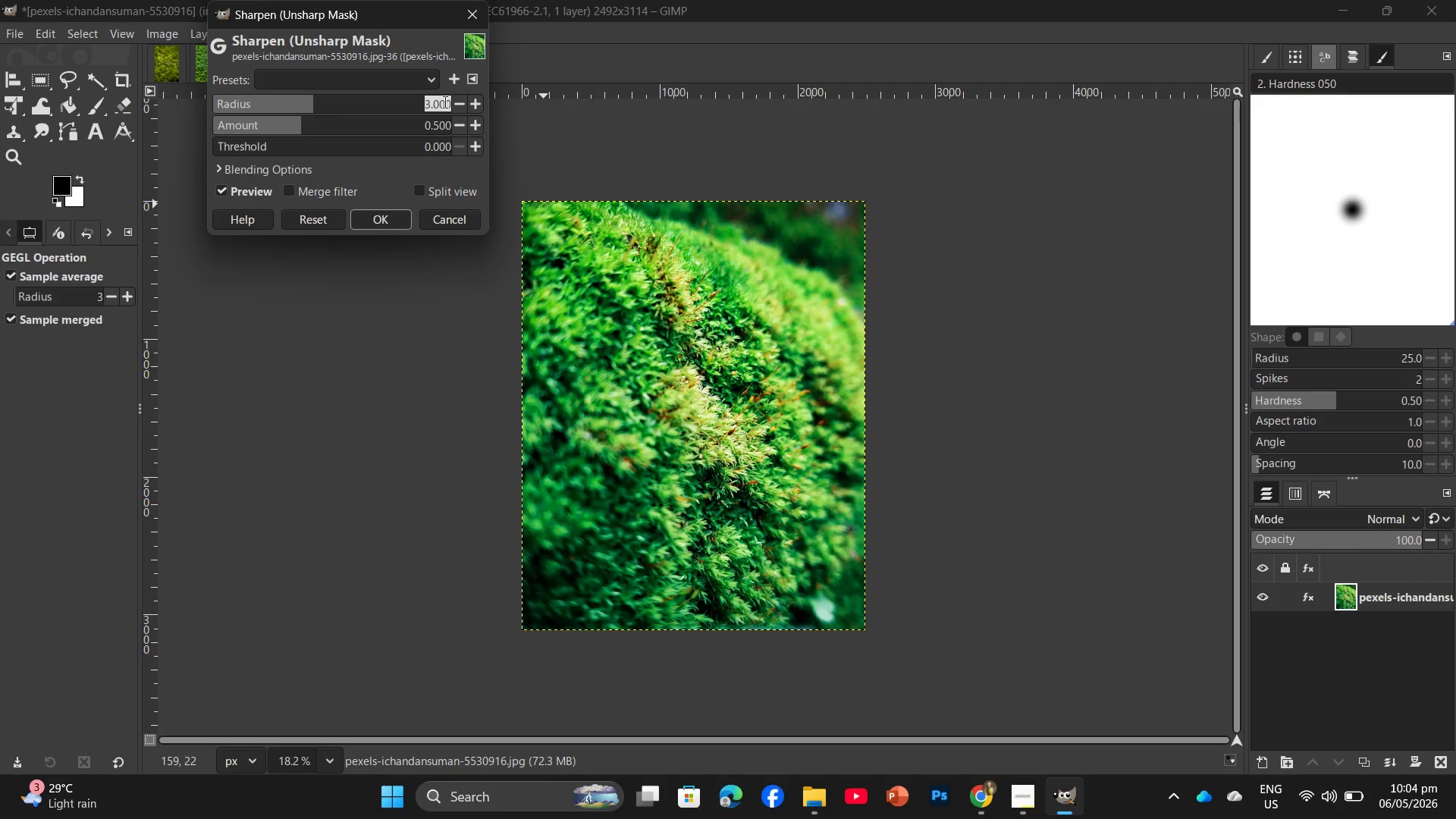 
key(Numpad2)
 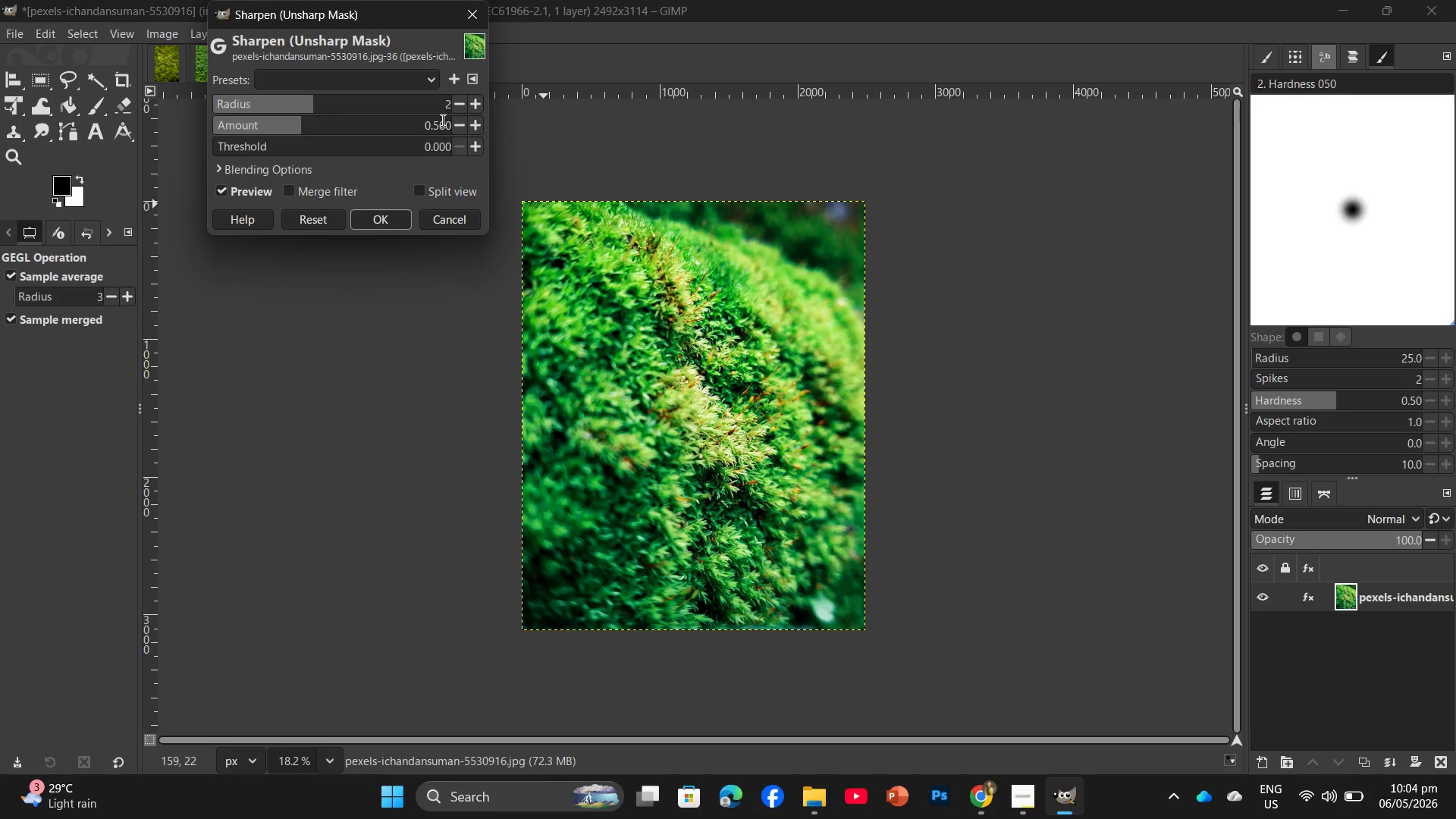 
double_click([441, 120])
 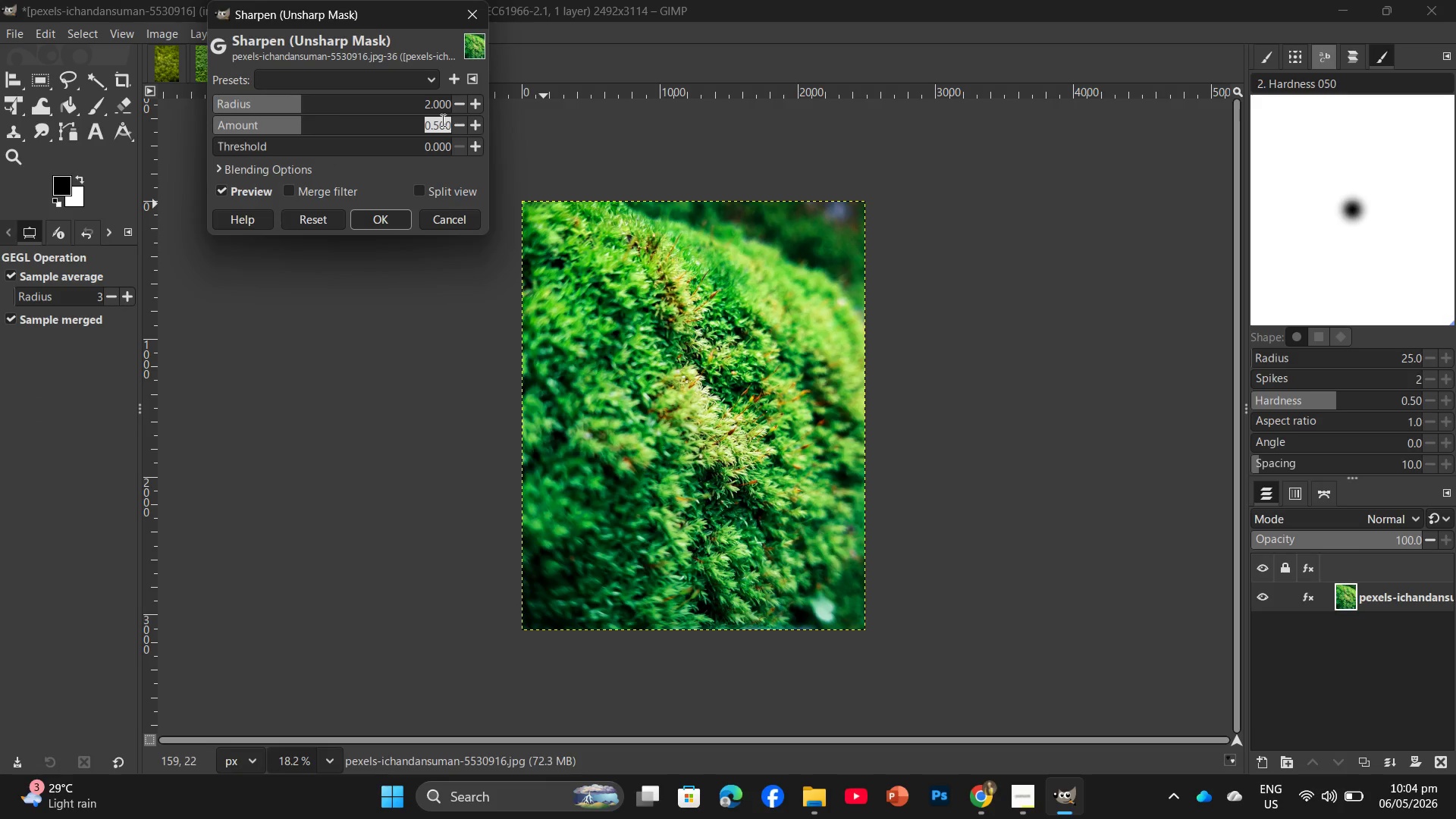 
key(Numpad1)
 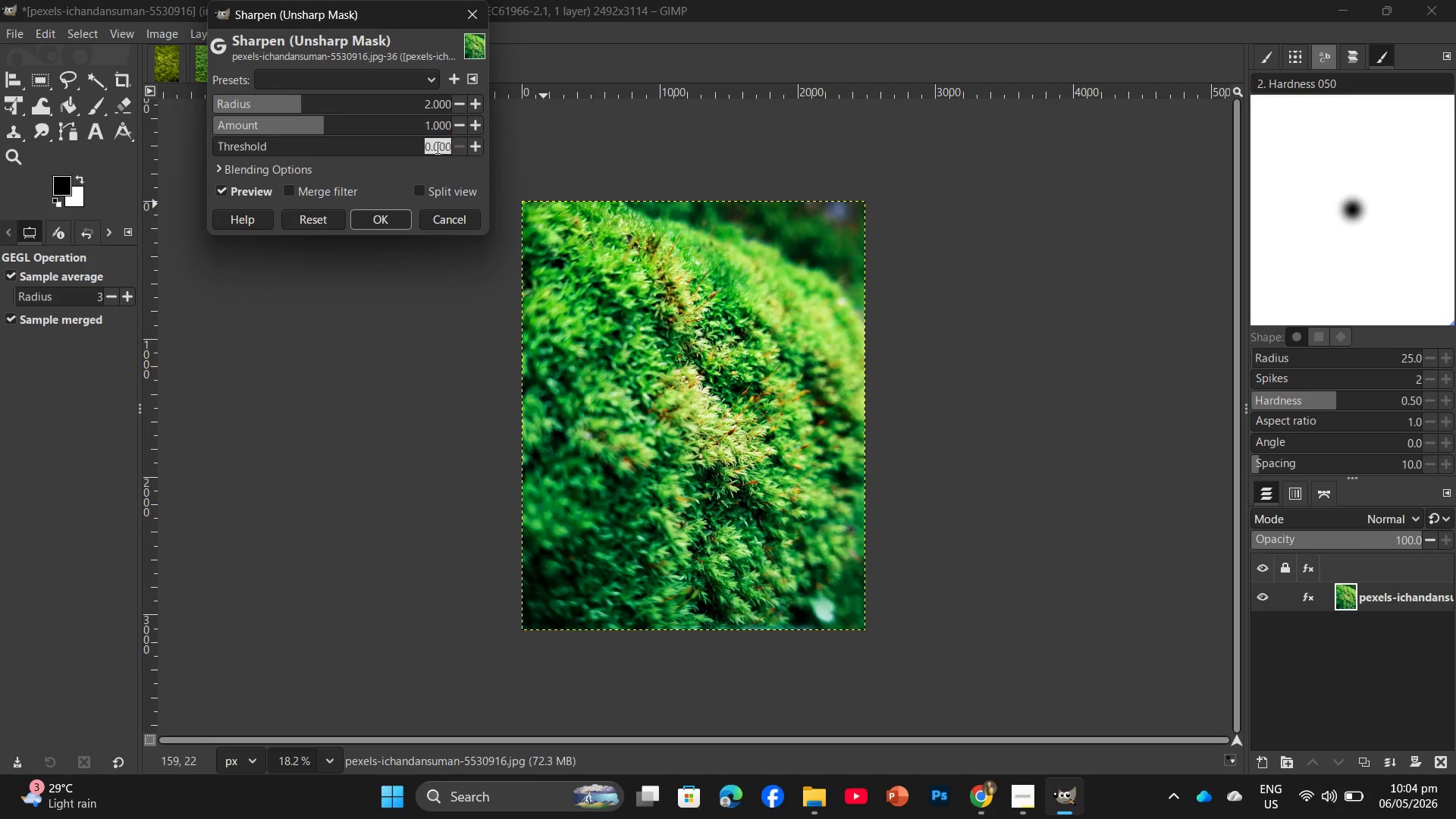 
double_click([436, 147])
 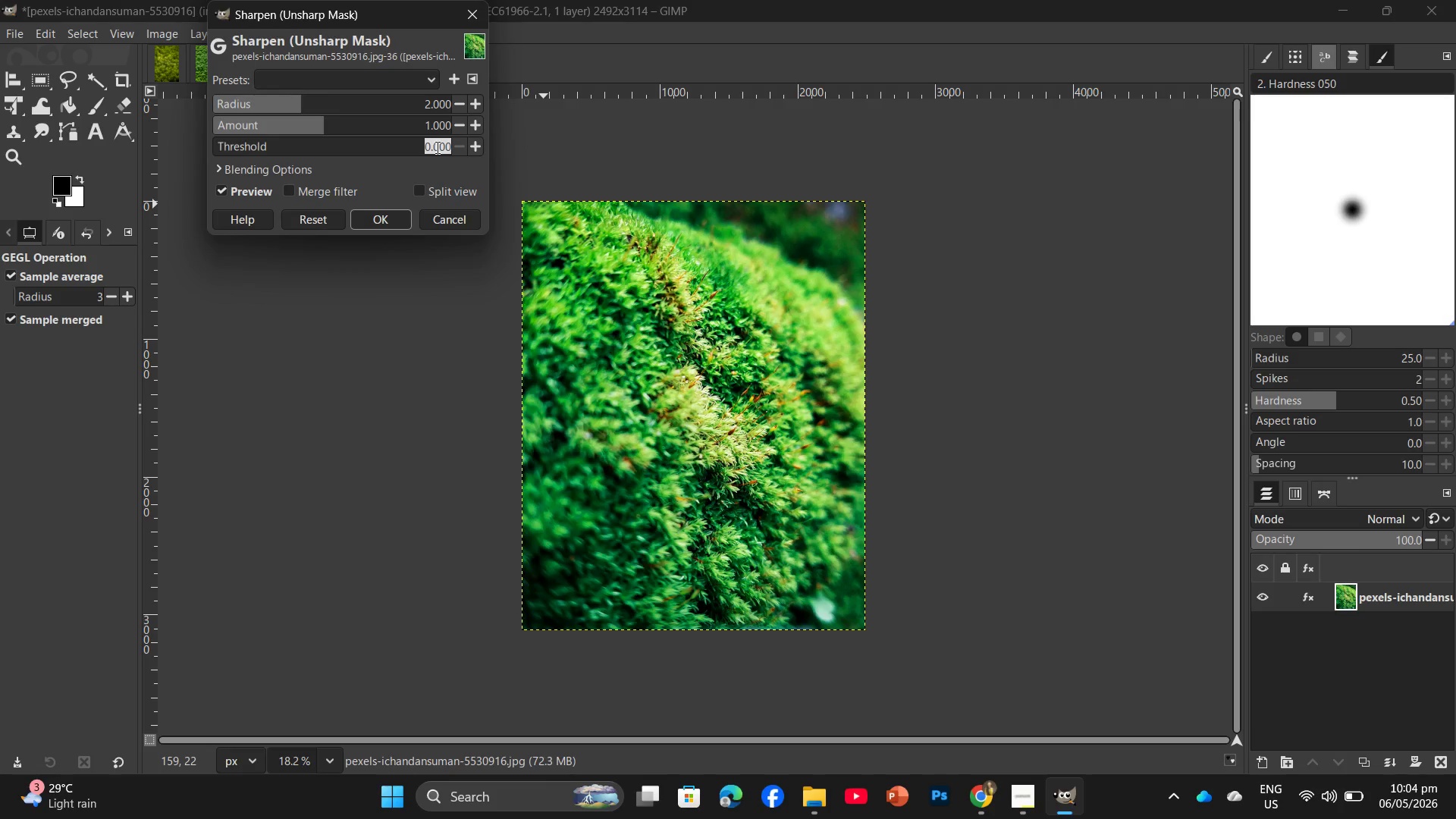 
key(Numpad3)
 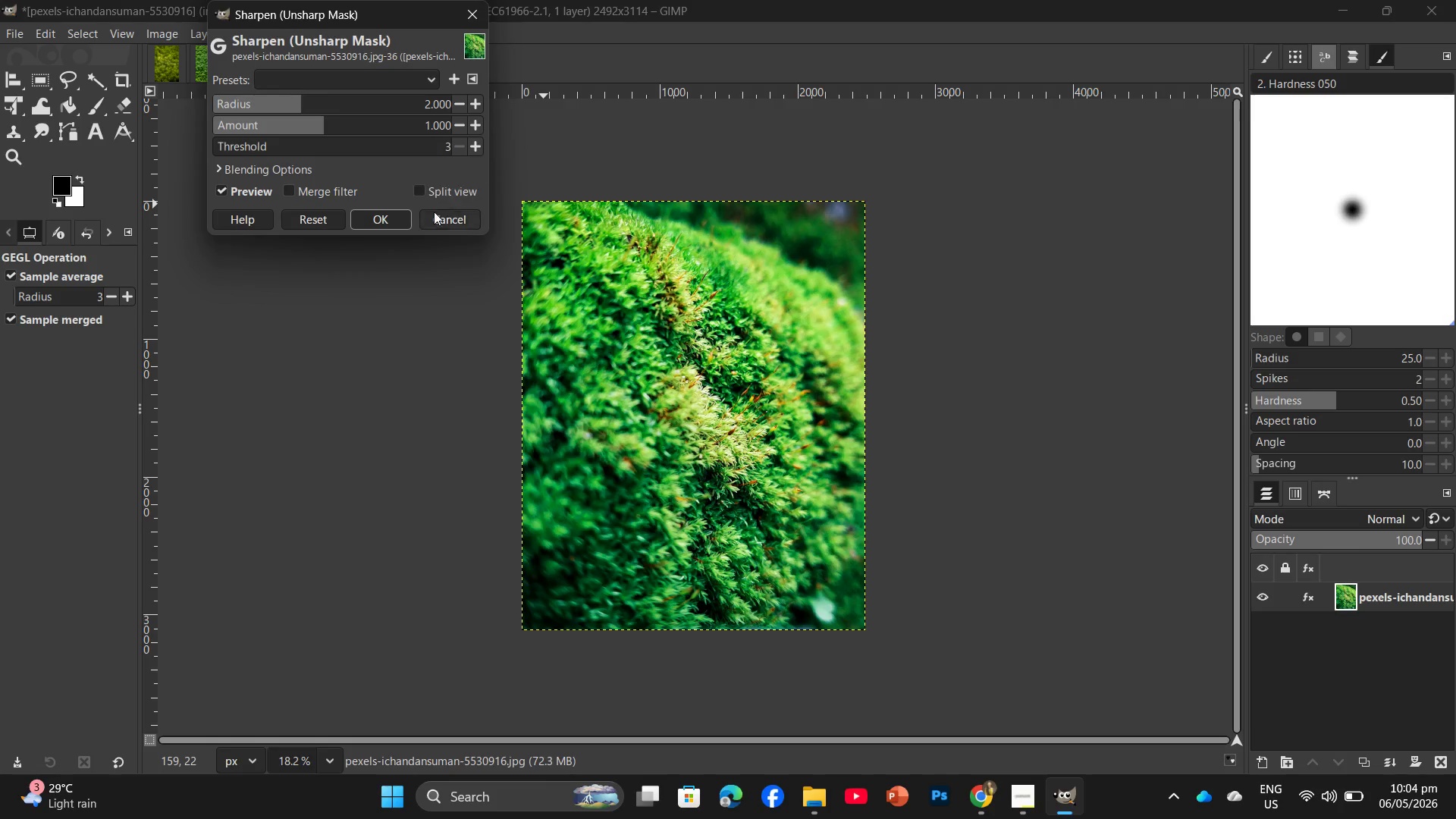 
left_click([397, 221])
 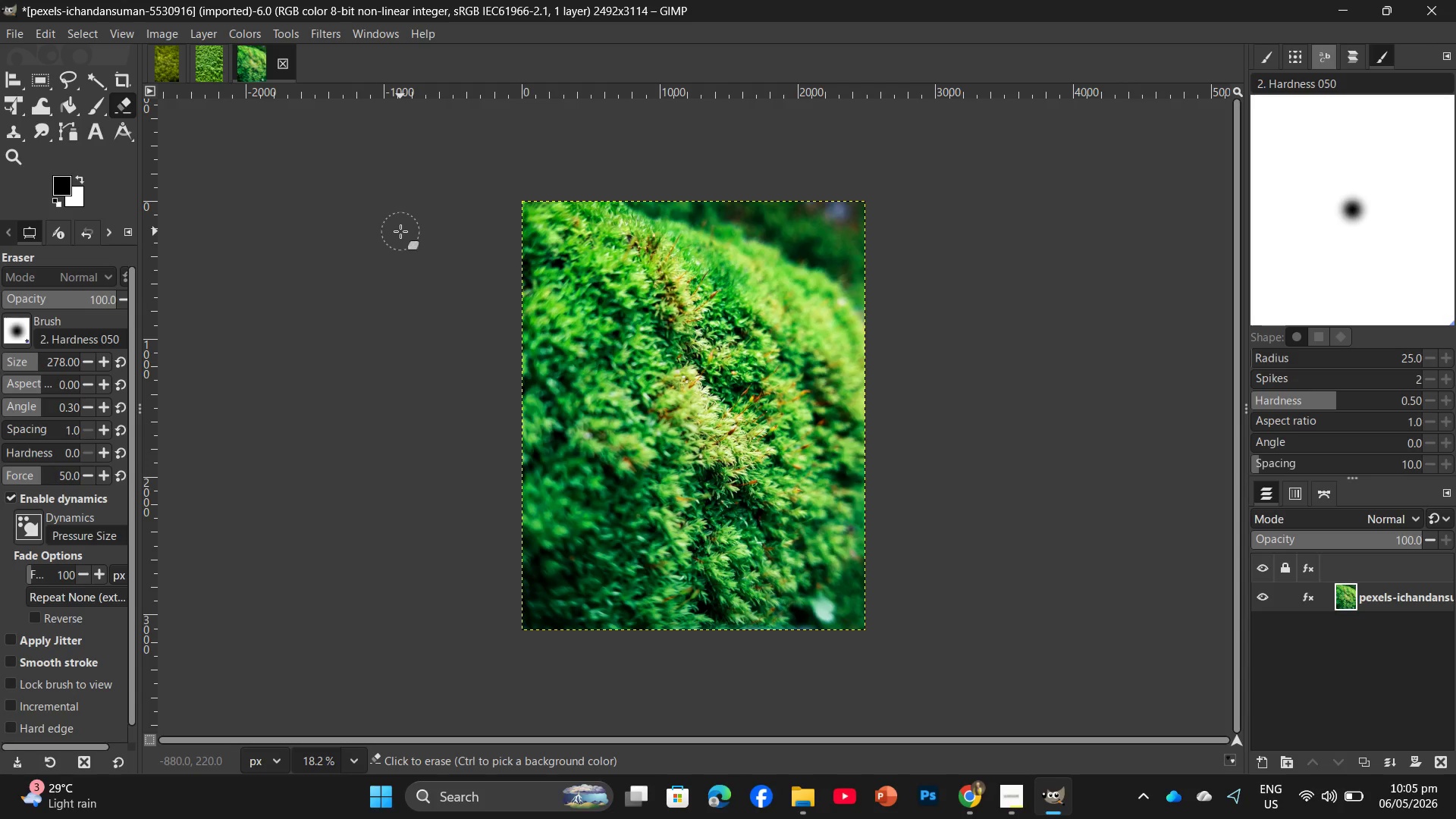 
wait(52.47)
 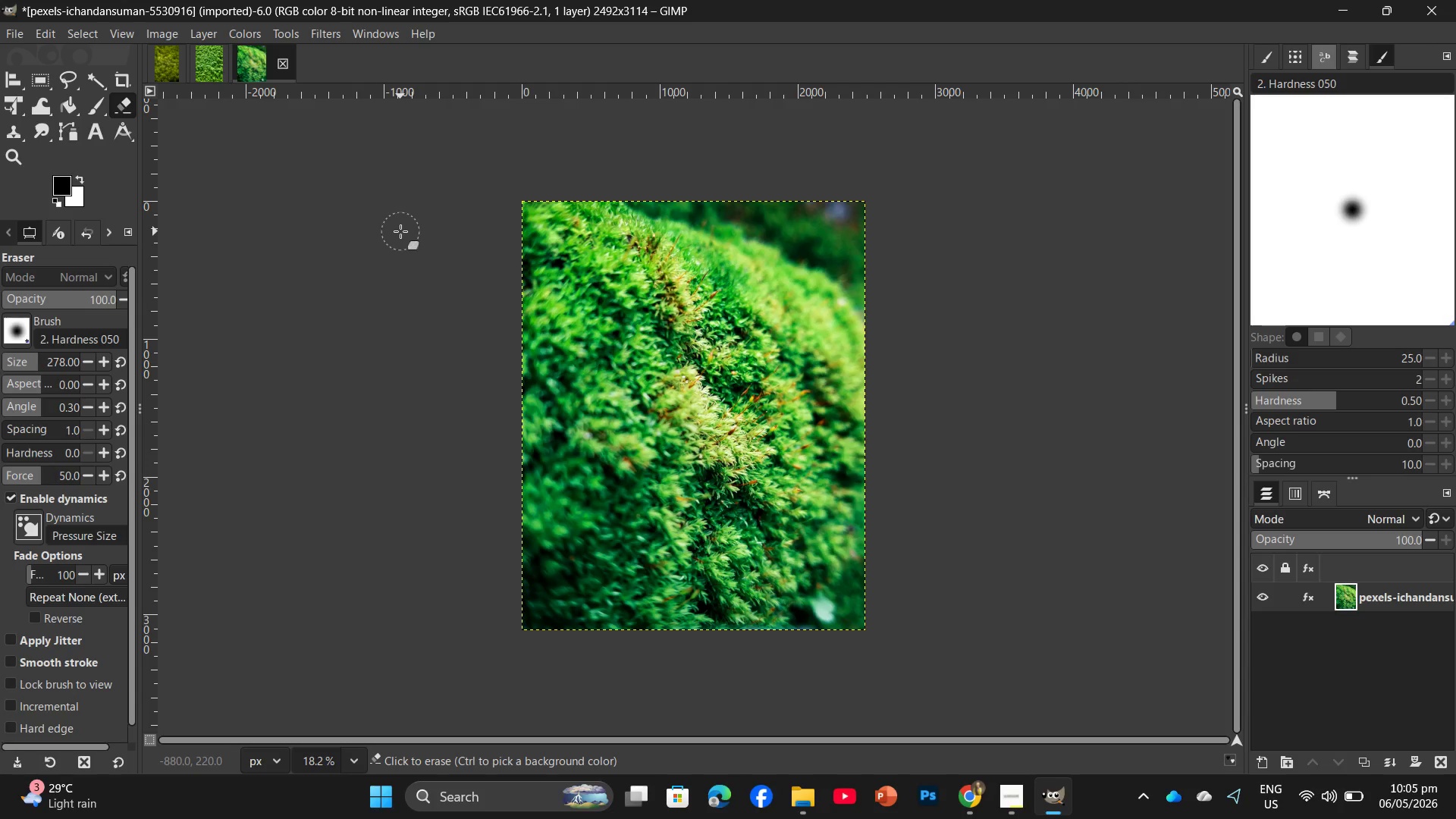 
left_click([330, 30])
 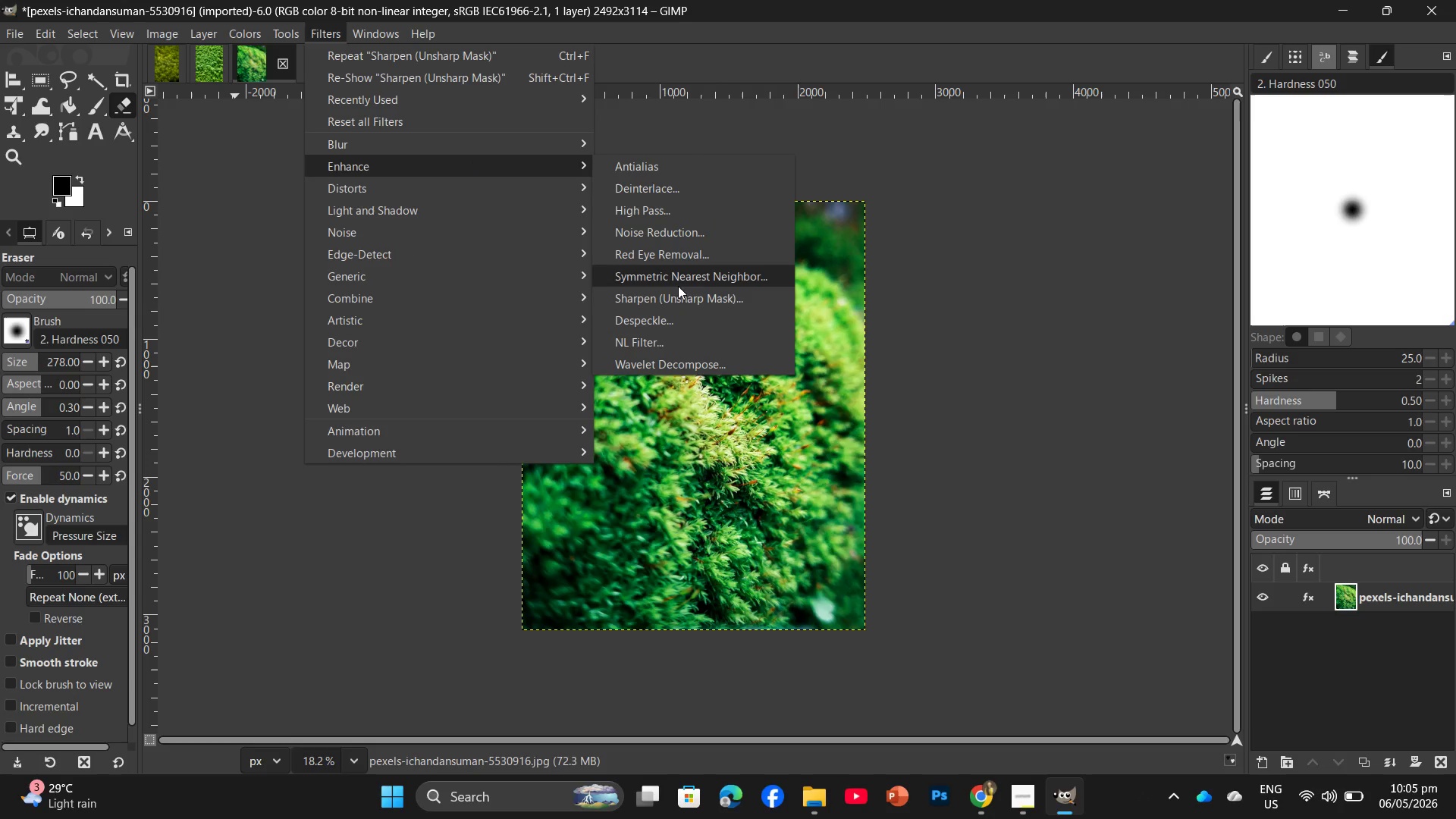 
left_click([677, 297])
 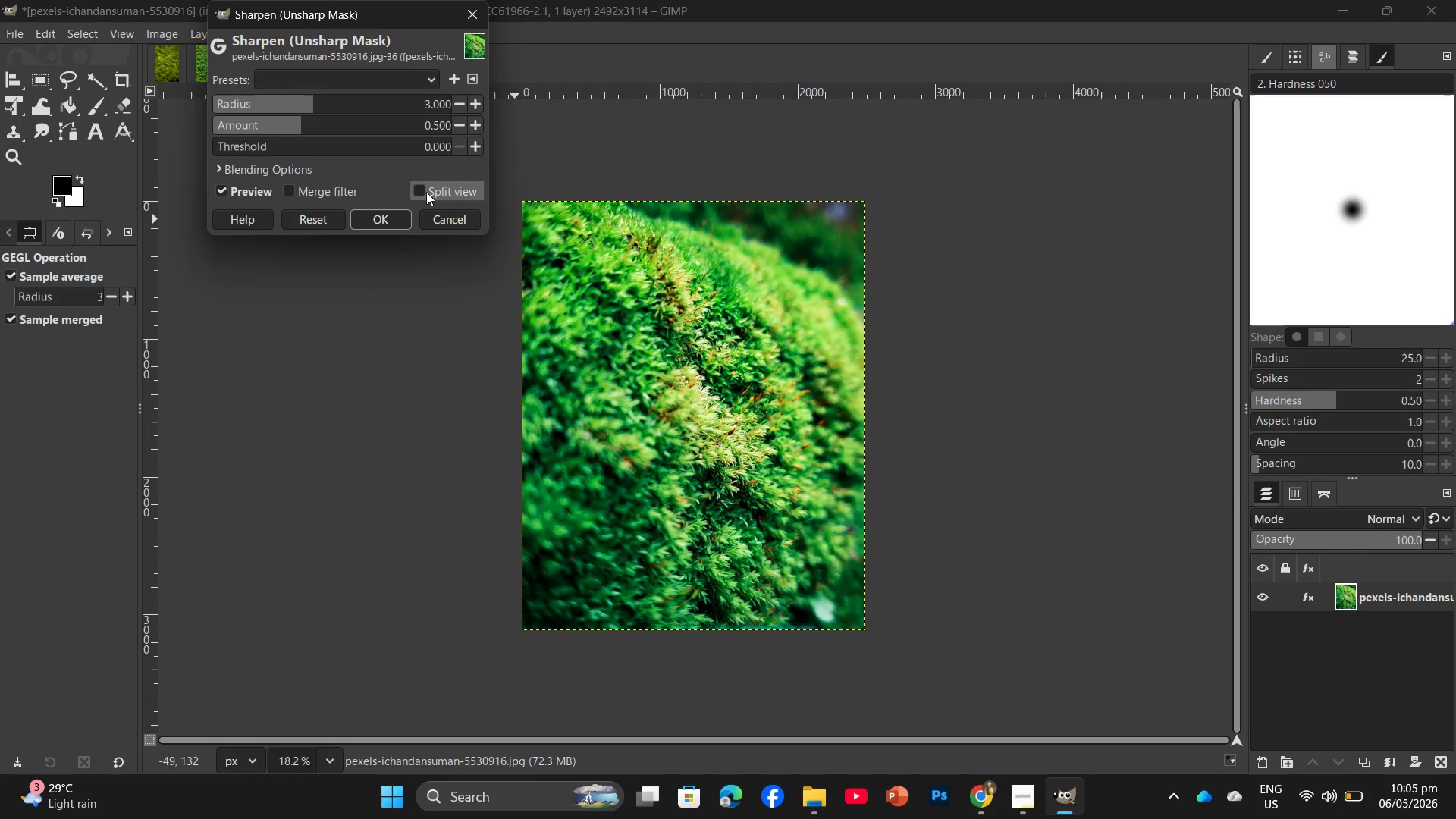 
wait(5.83)
 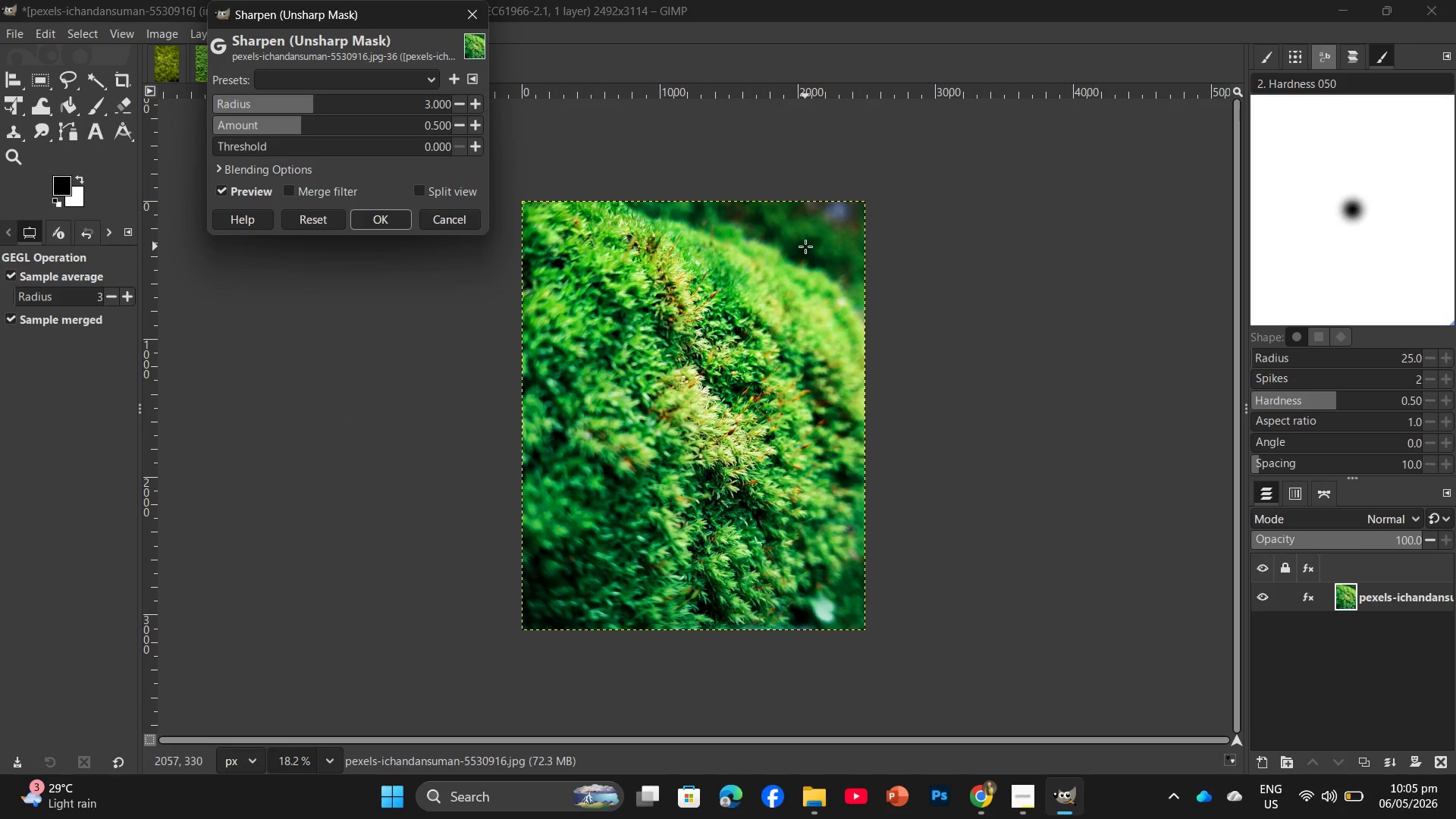 
left_click([455, 221])
 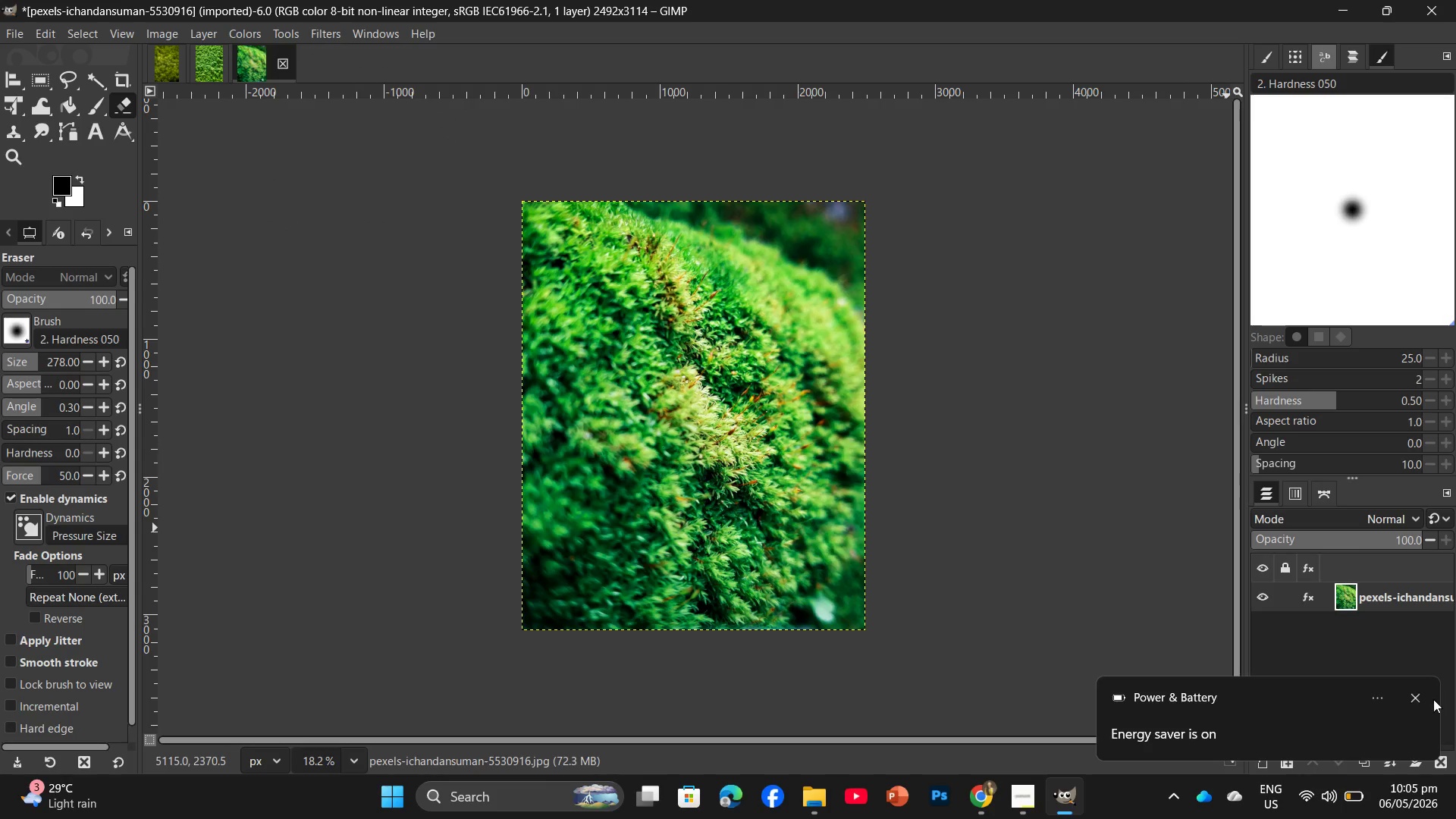 
left_click([1416, 698])
 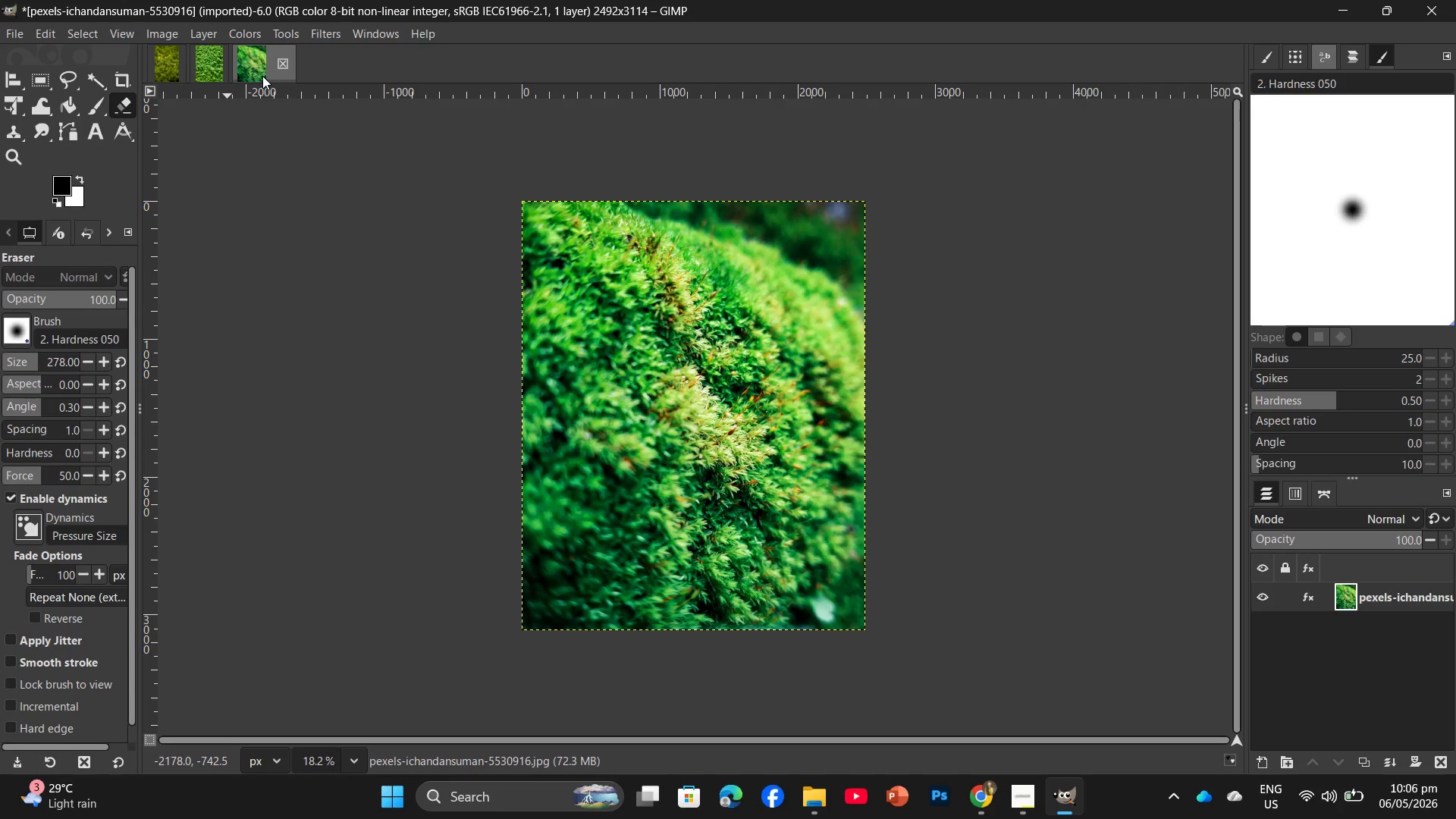 
wait(25.53)
 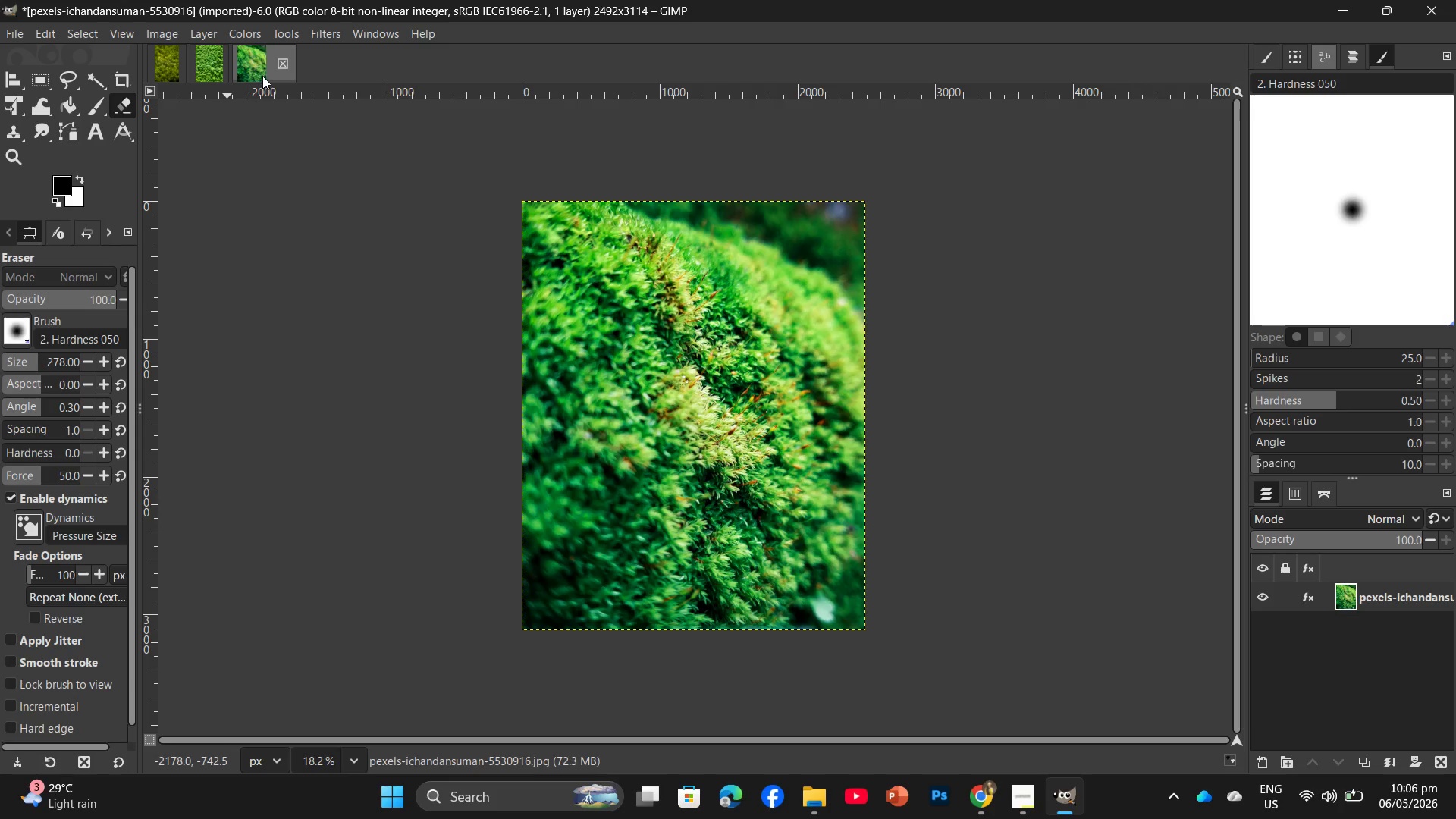 
left_click([1311, 596])
 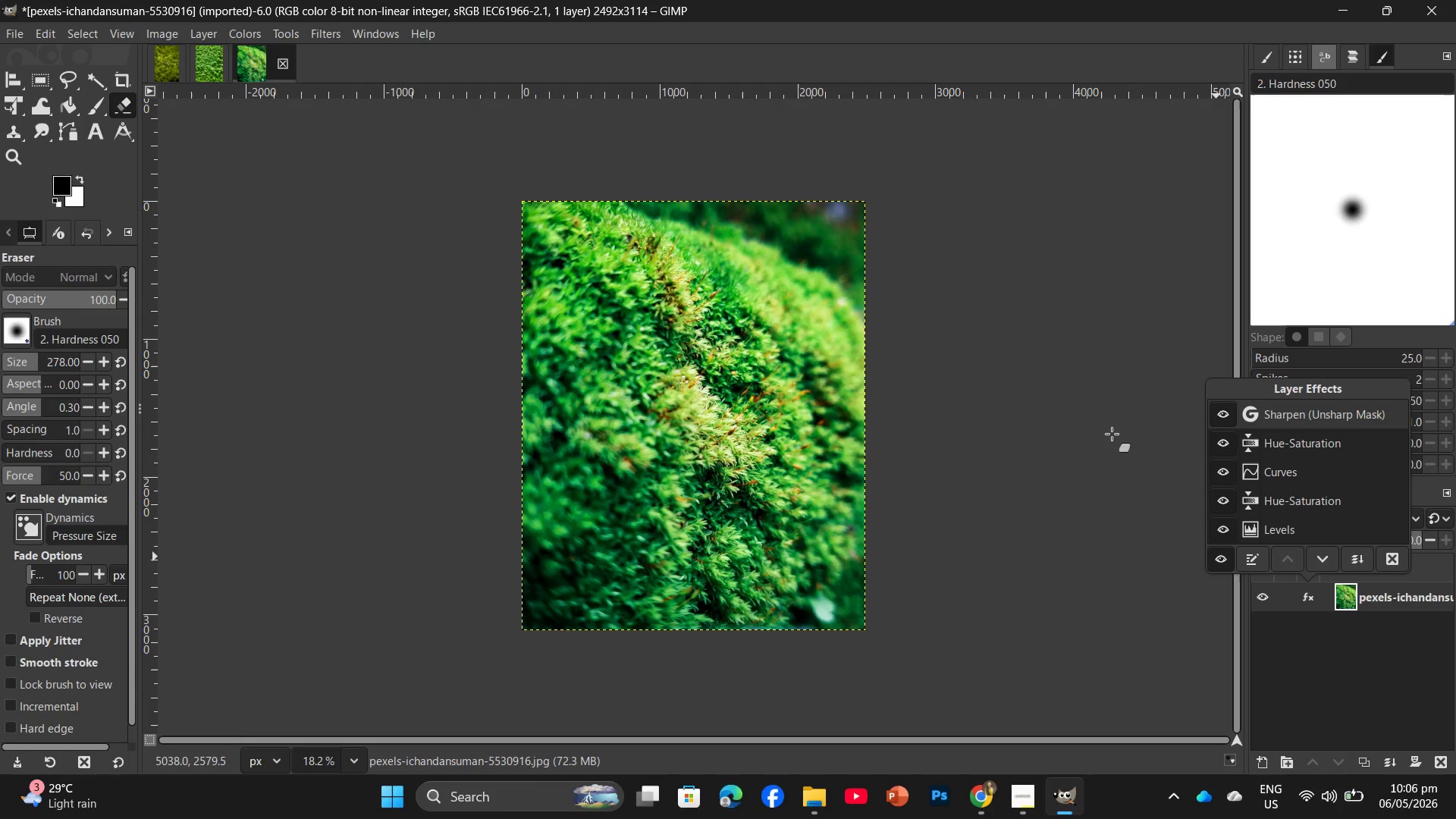 
left_click([315, 30])
 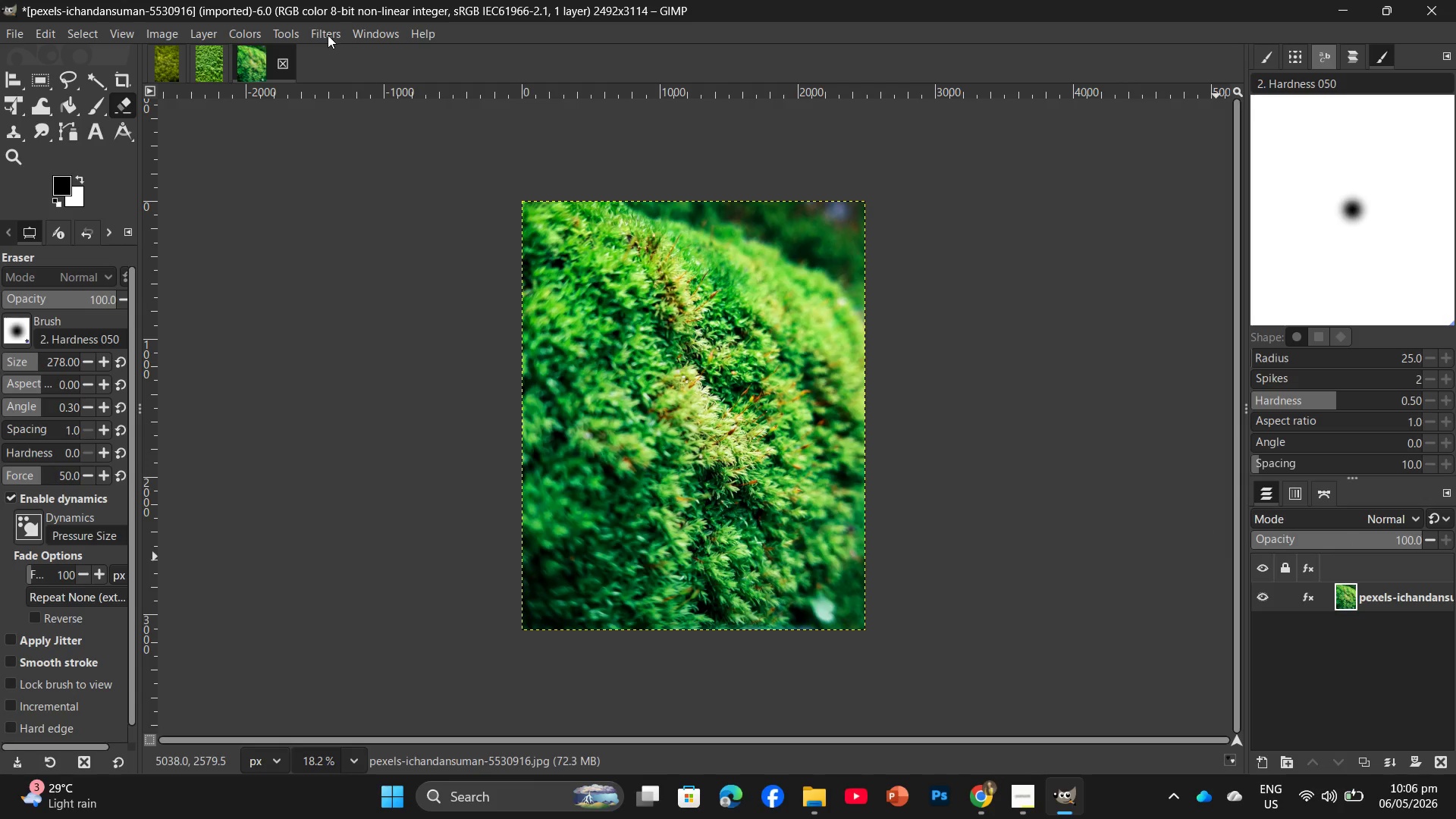 
left_click([328, 35])
 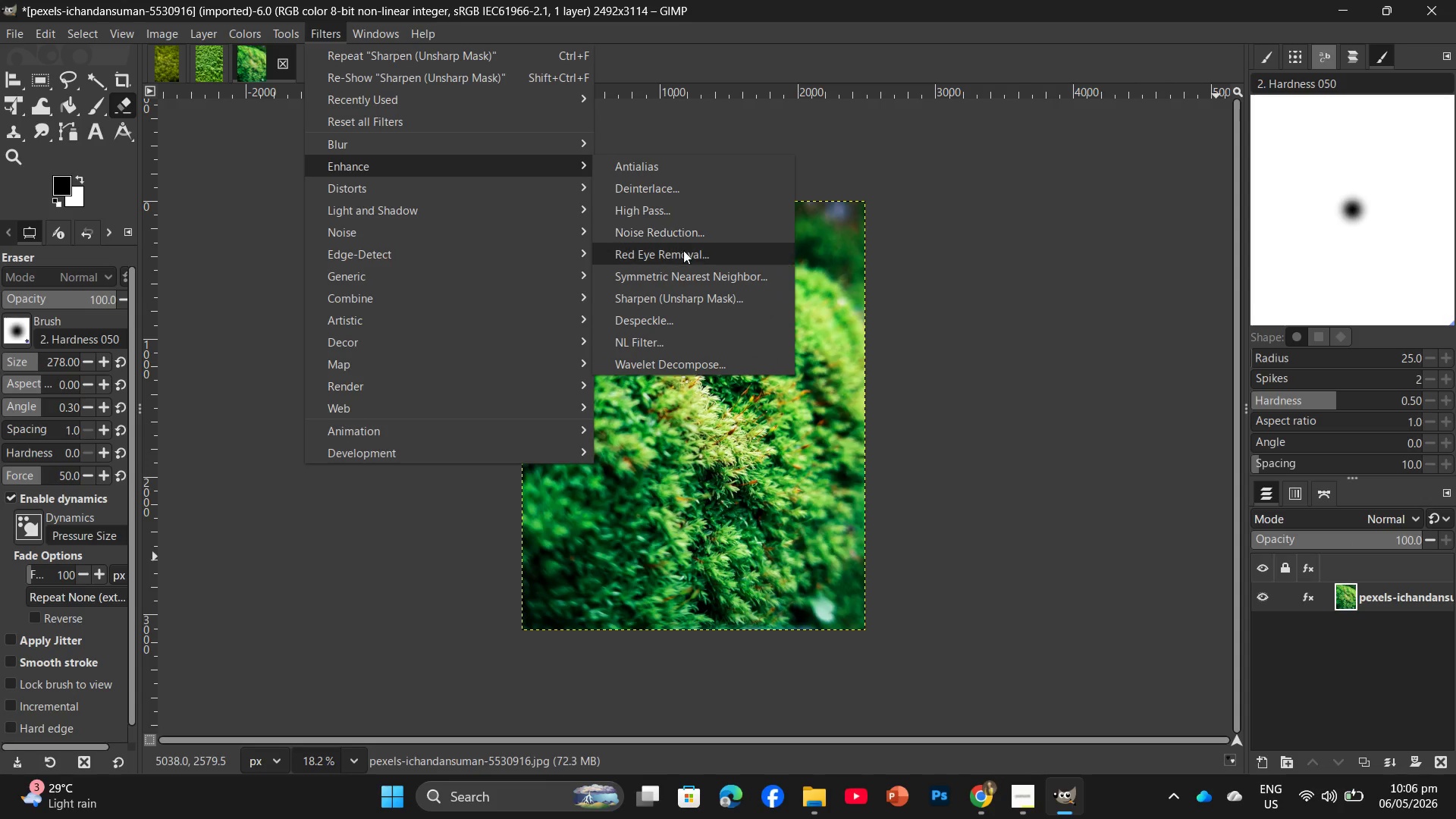 
wait(5.09)
 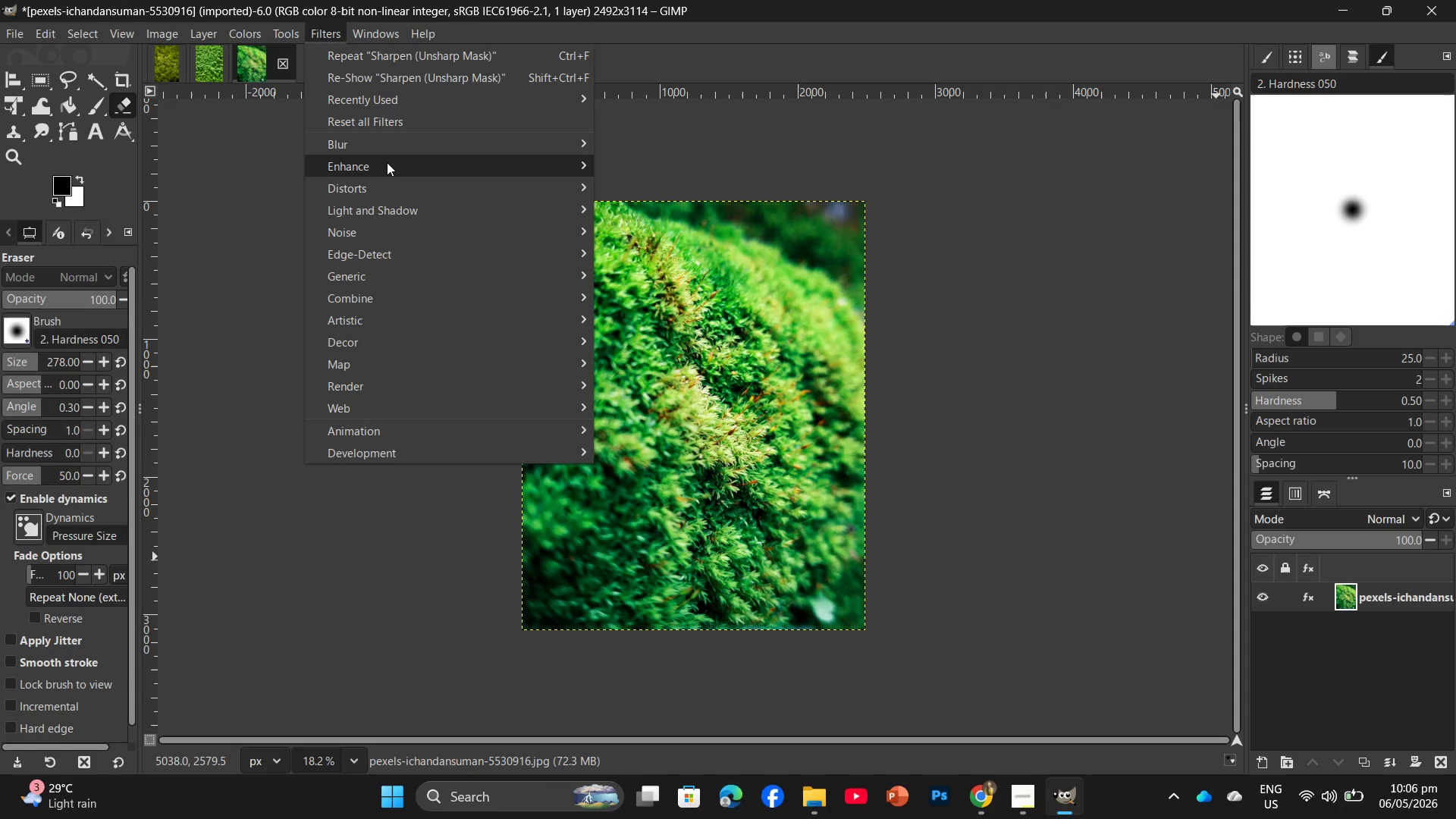 
left_click([683, 297])
 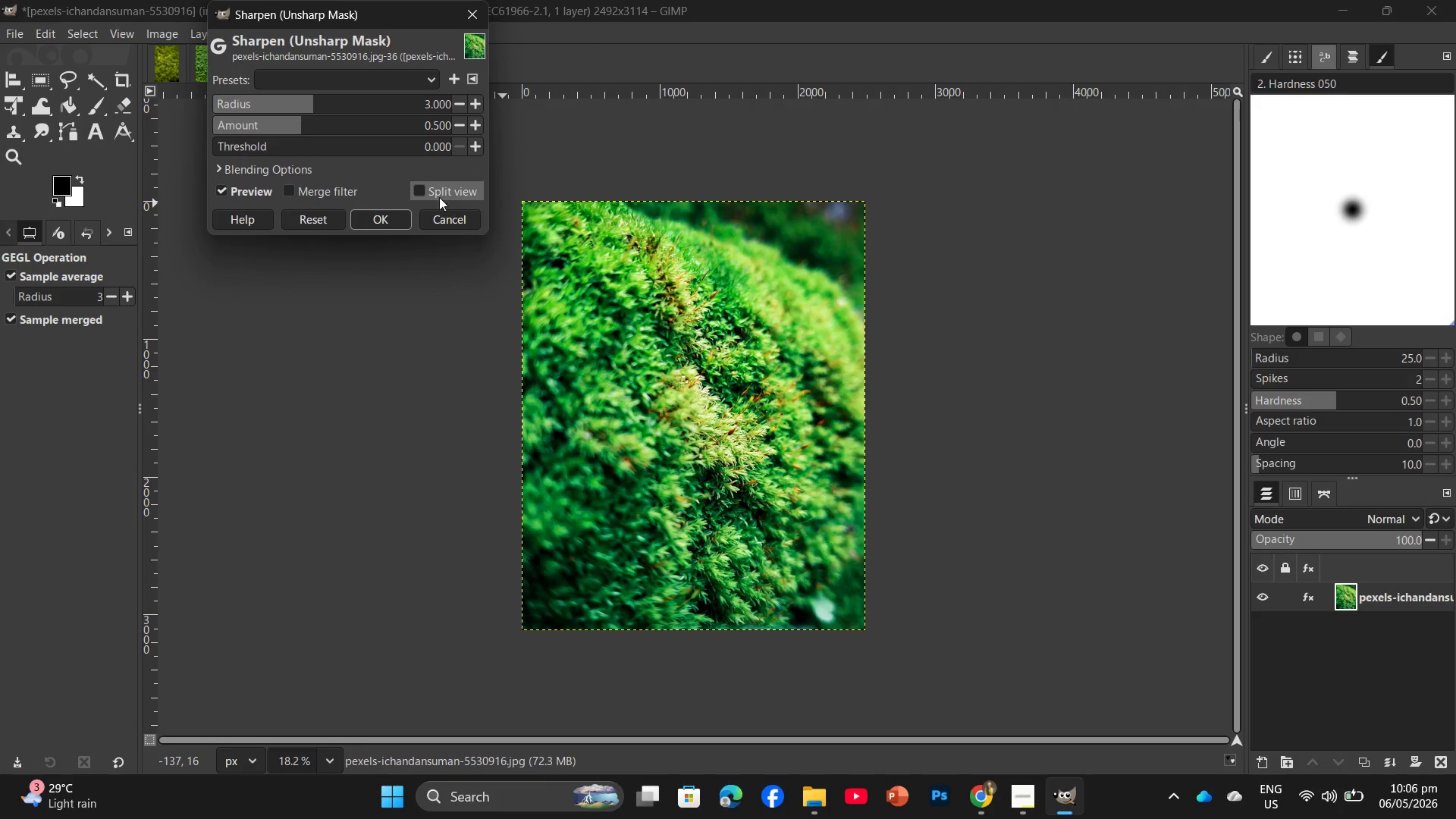 
left_click([438, 216])
 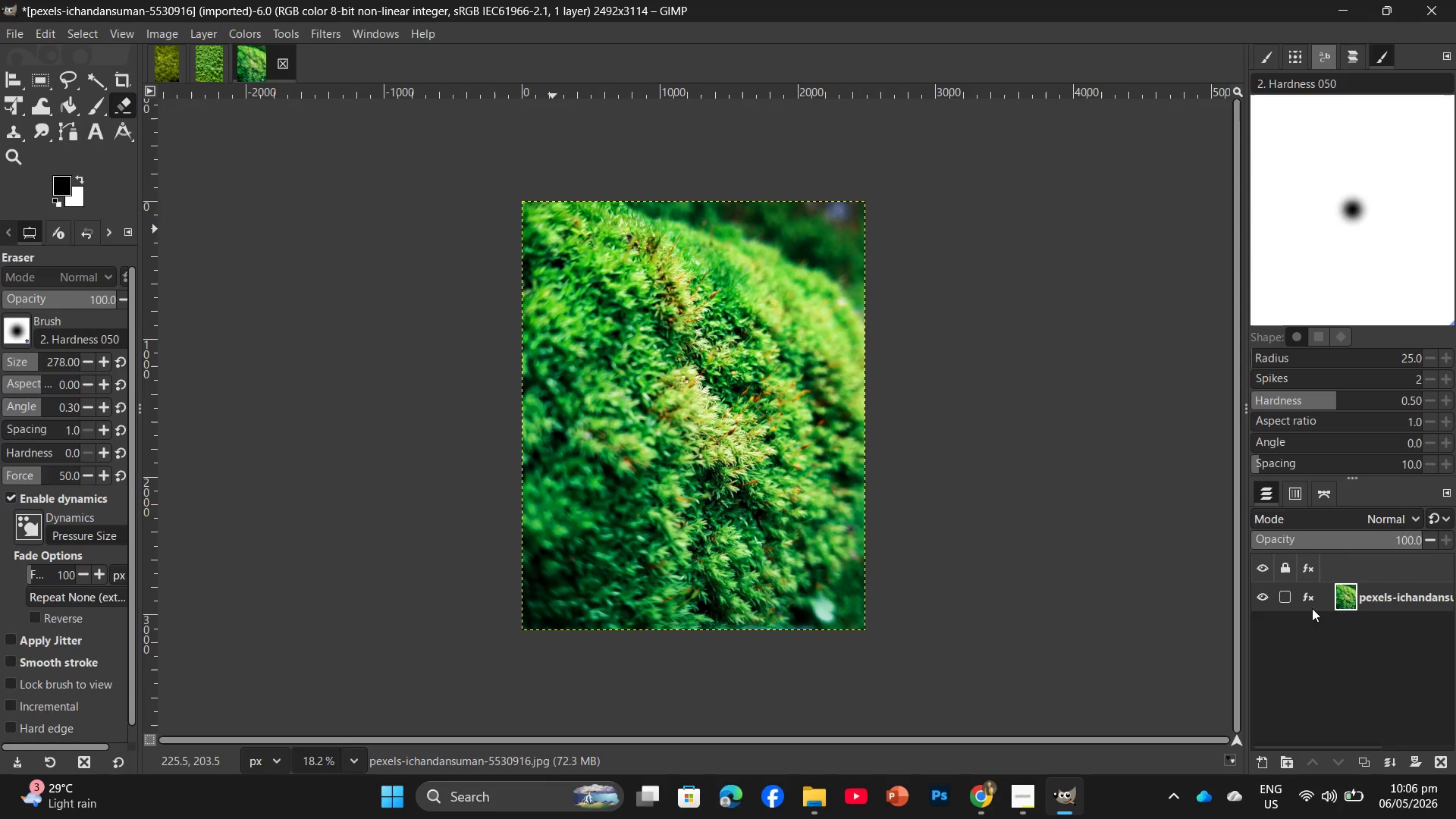 
left_click([1309, 599])
 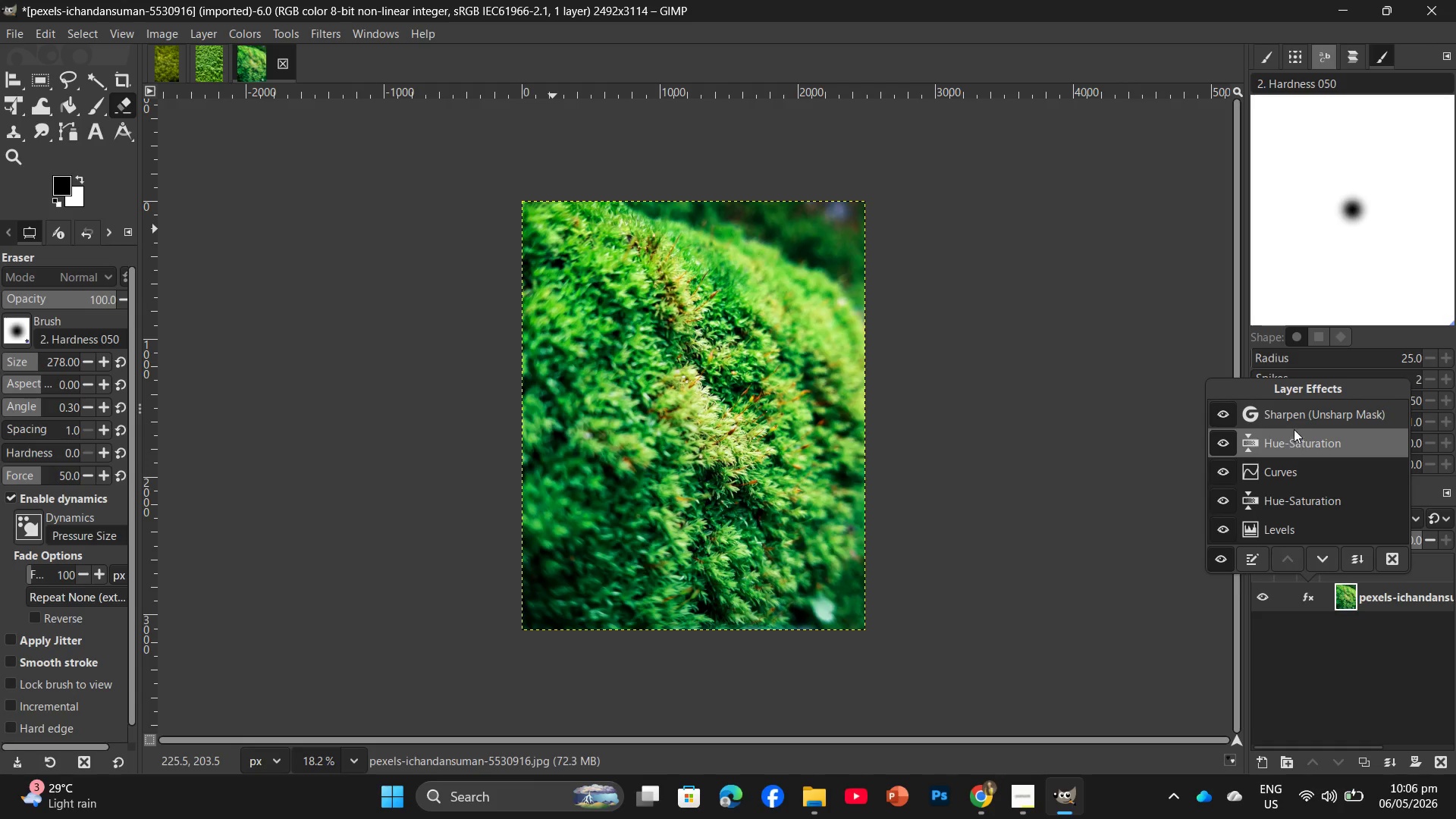 
left_click([1102, 432])
 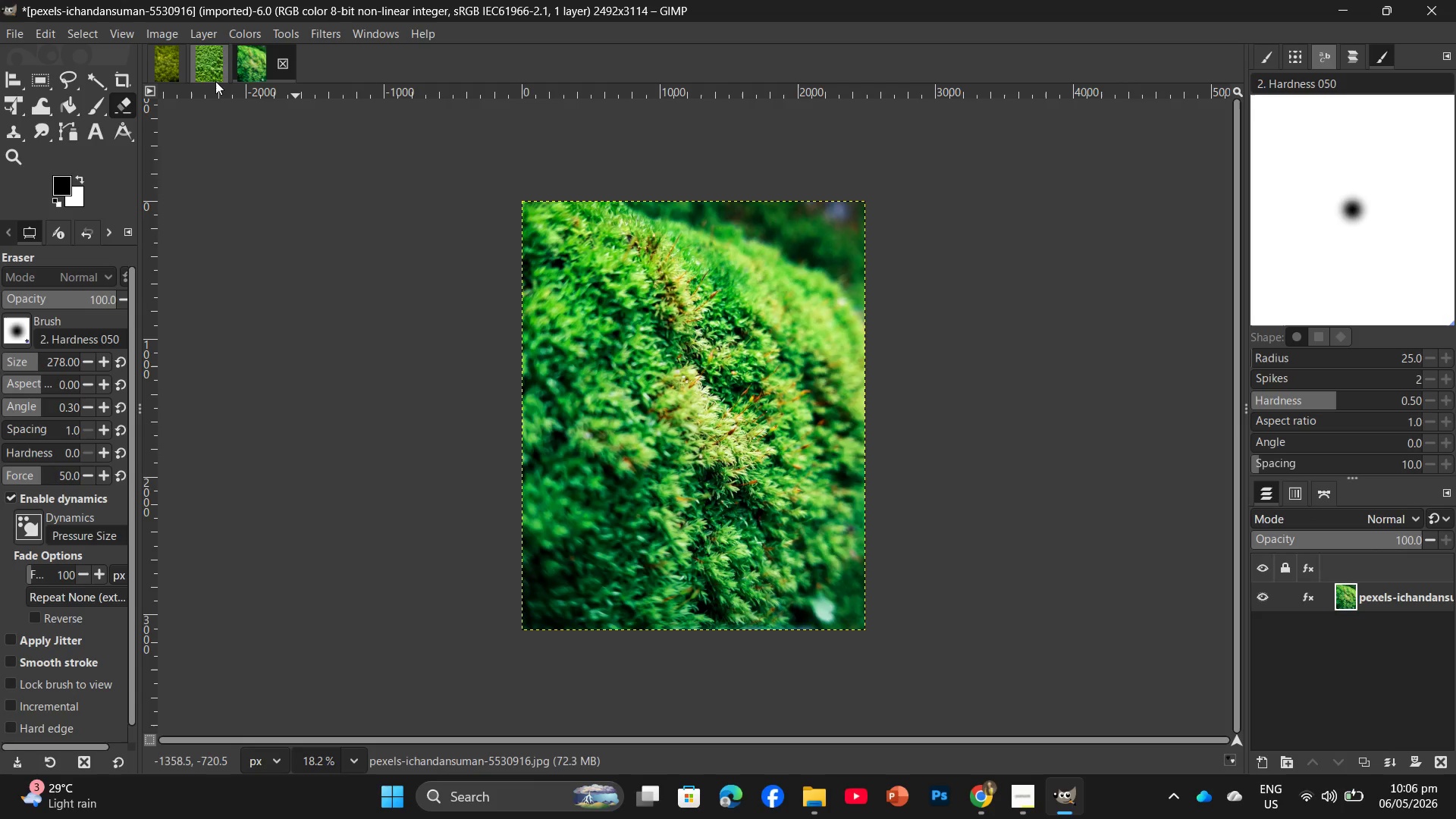 
key(Control+Shift+E)
 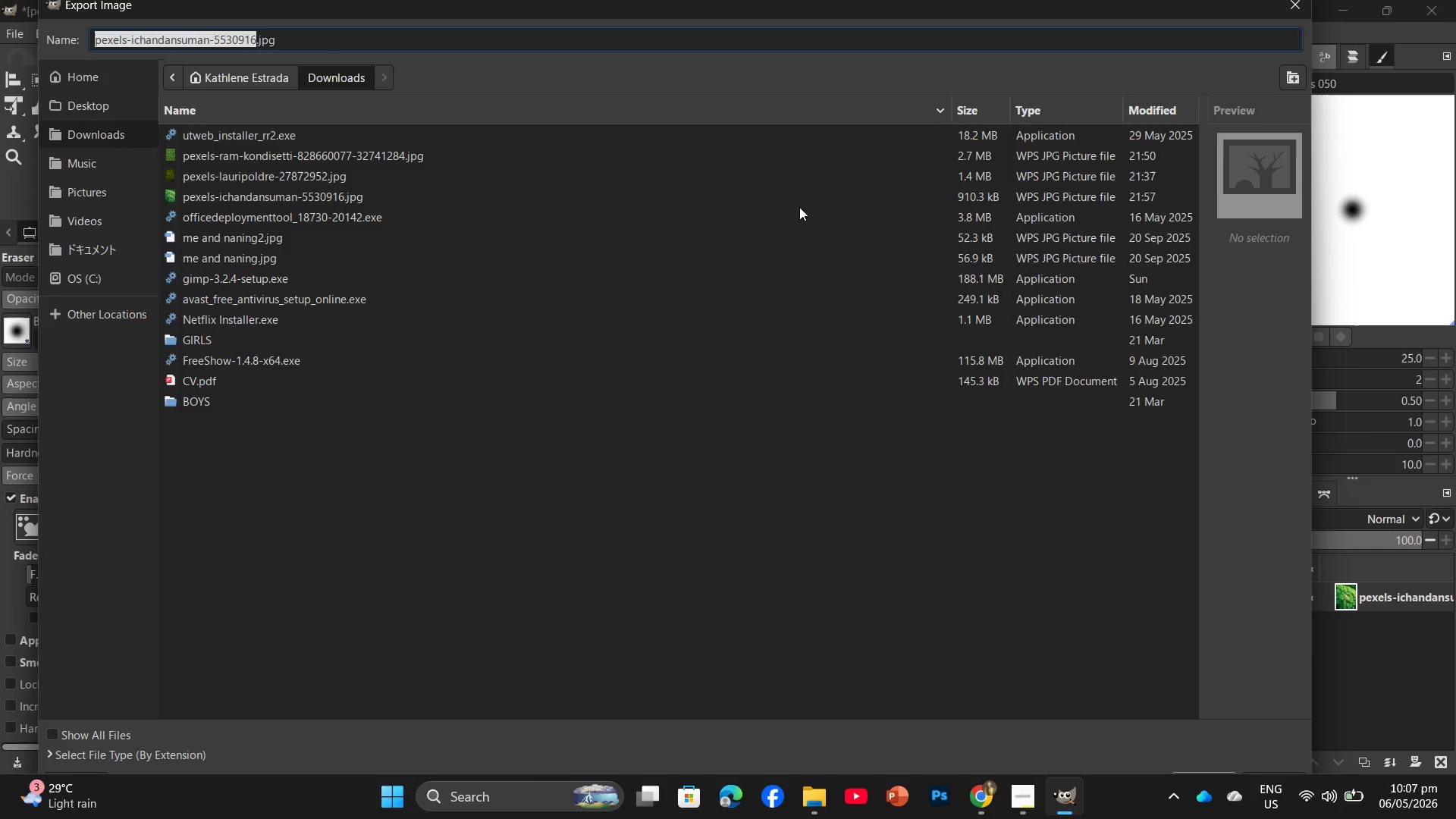 
wait(29.86)
 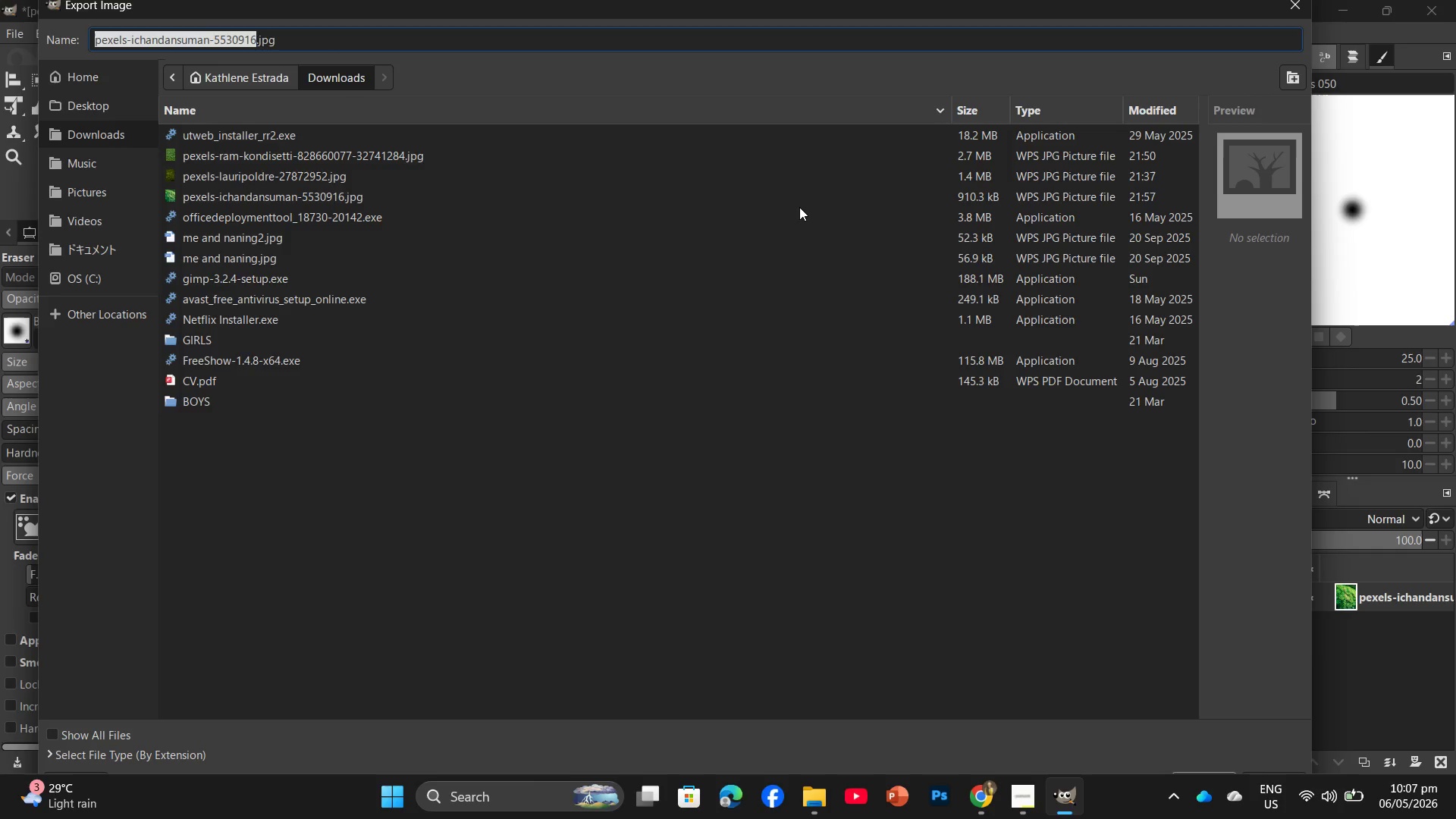 
left_click([256, 41])
 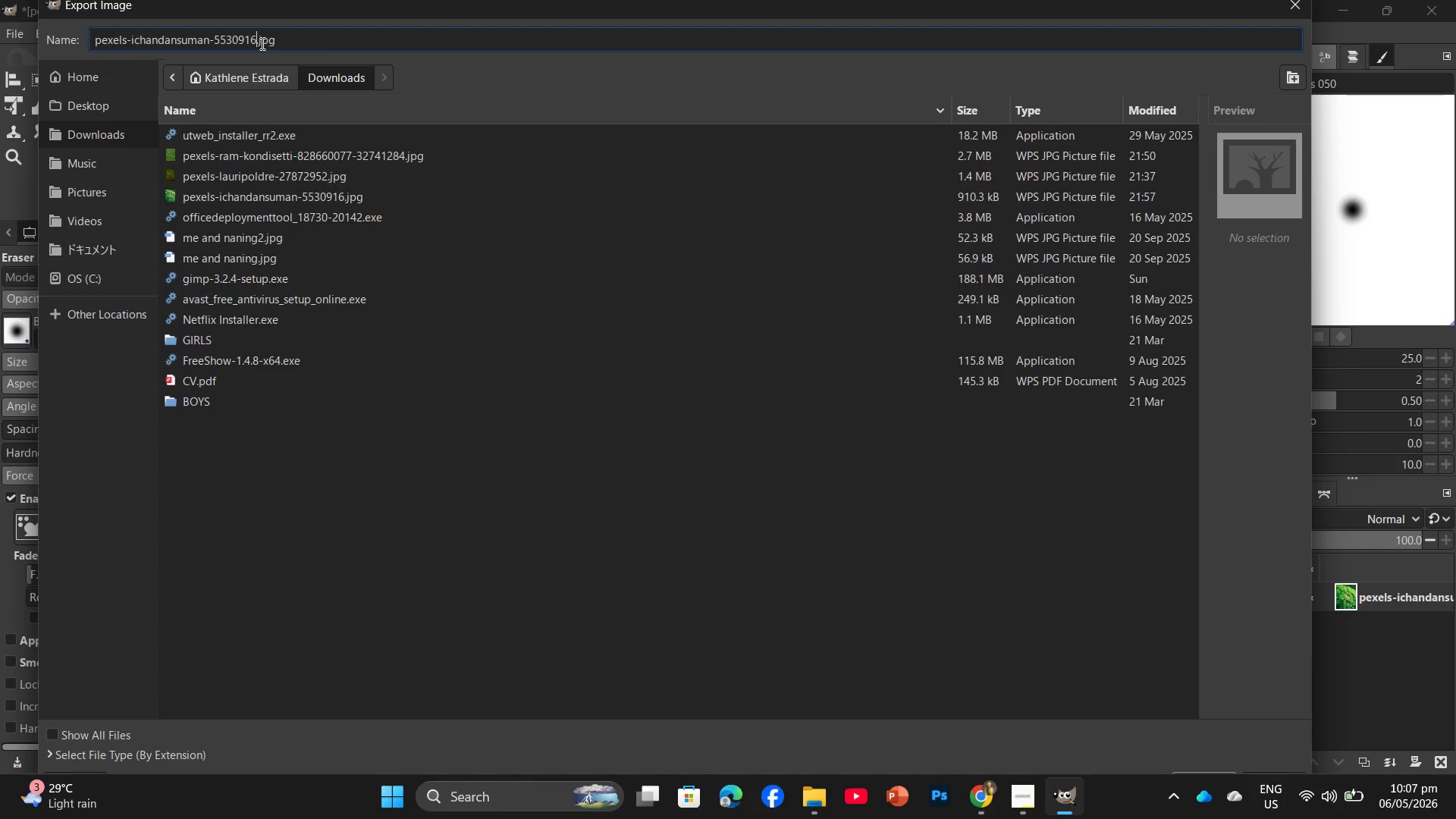 
hold_key(key=Backspace, duration=1.42)
 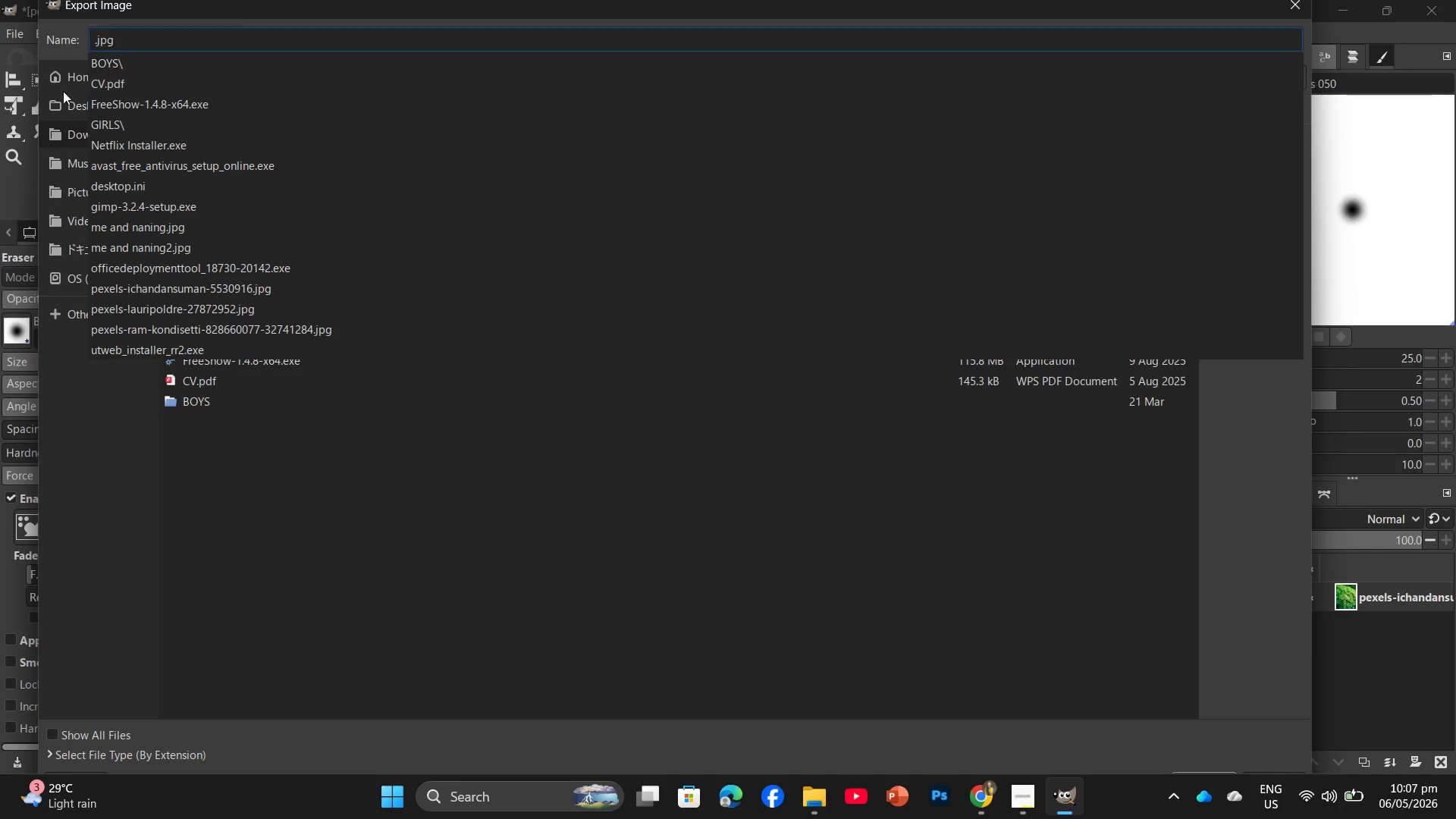 
left_click([60, 101])
 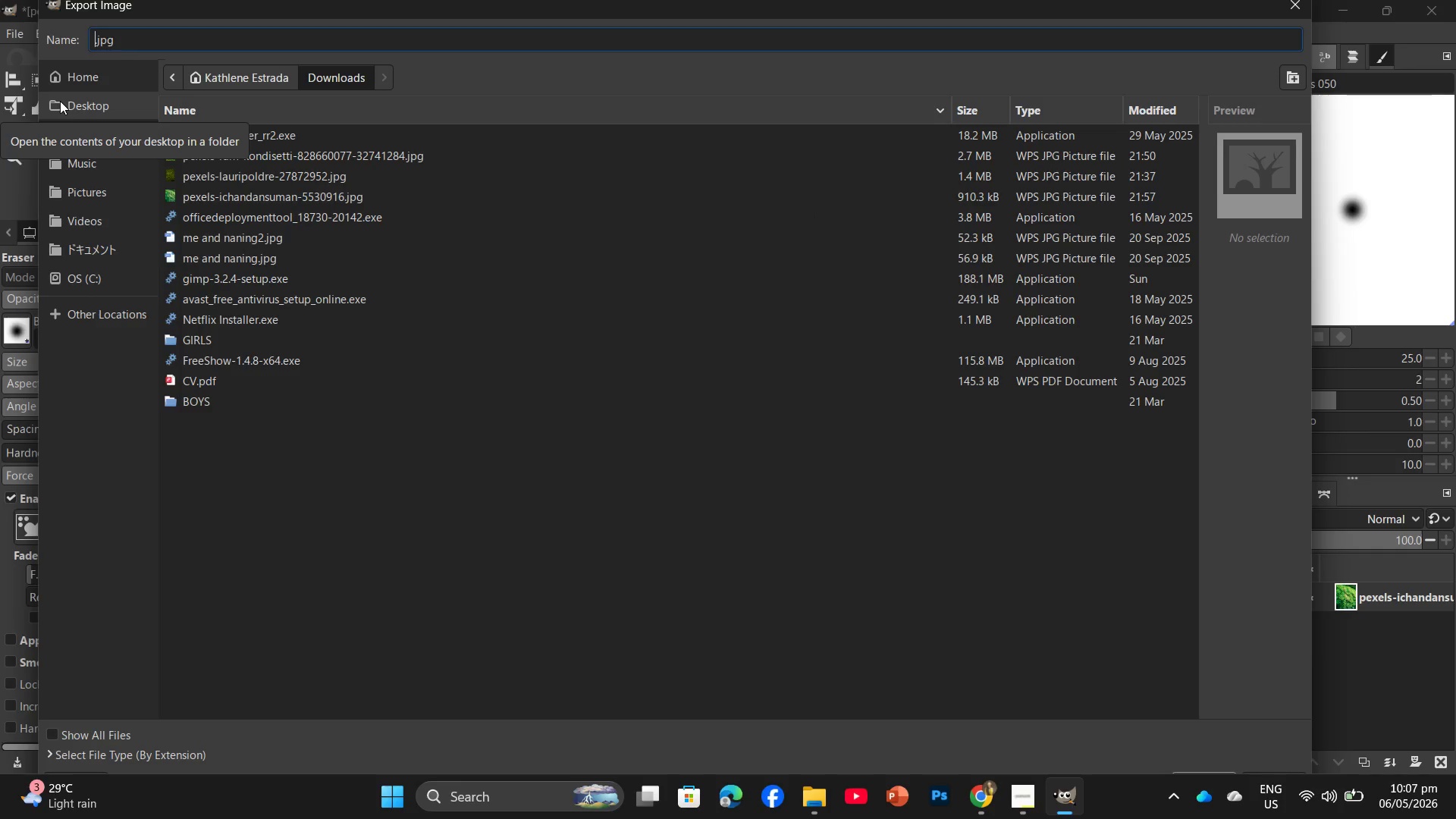 
left_click([60, 101])
 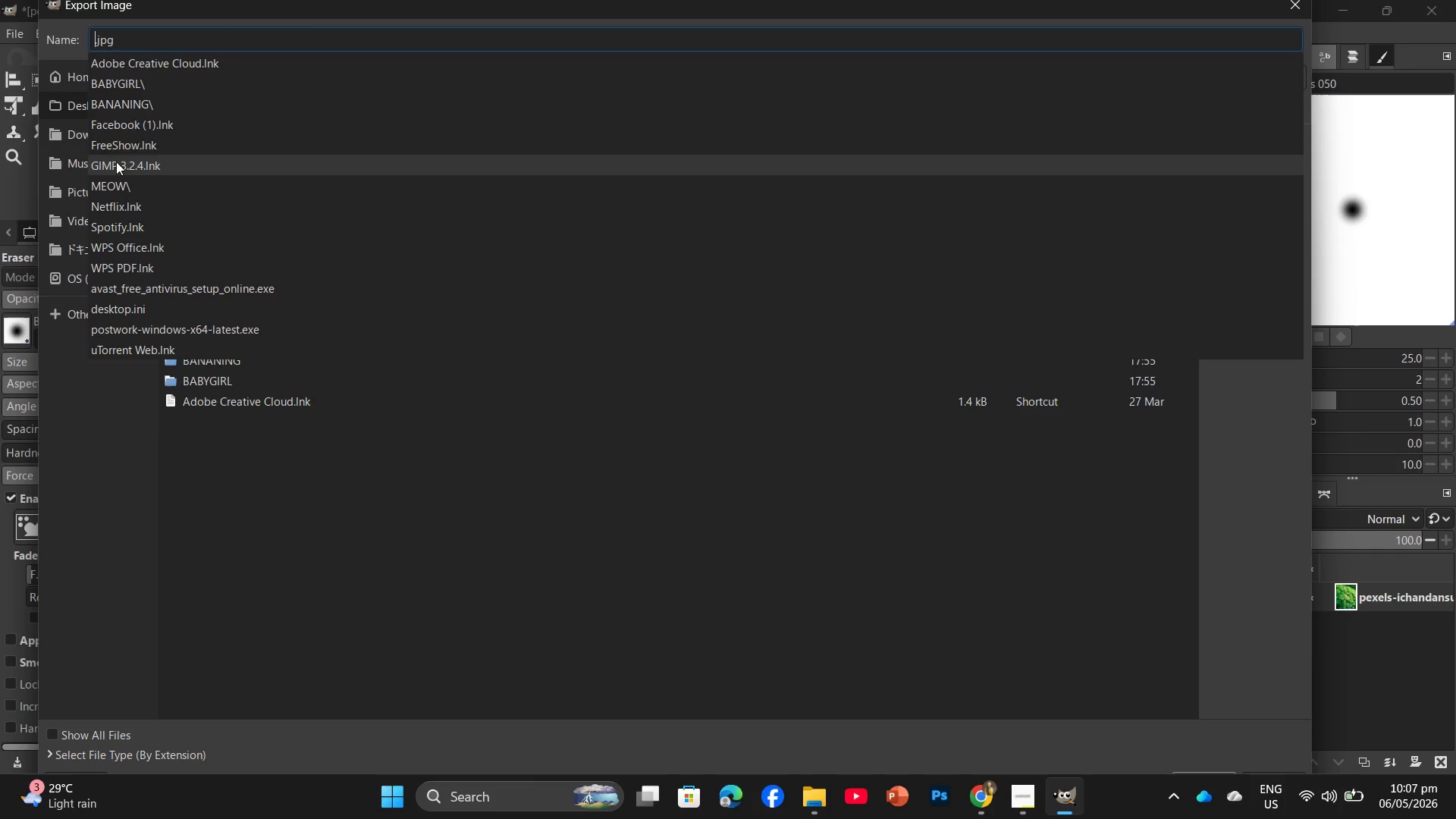 
left_click([332, 480])
 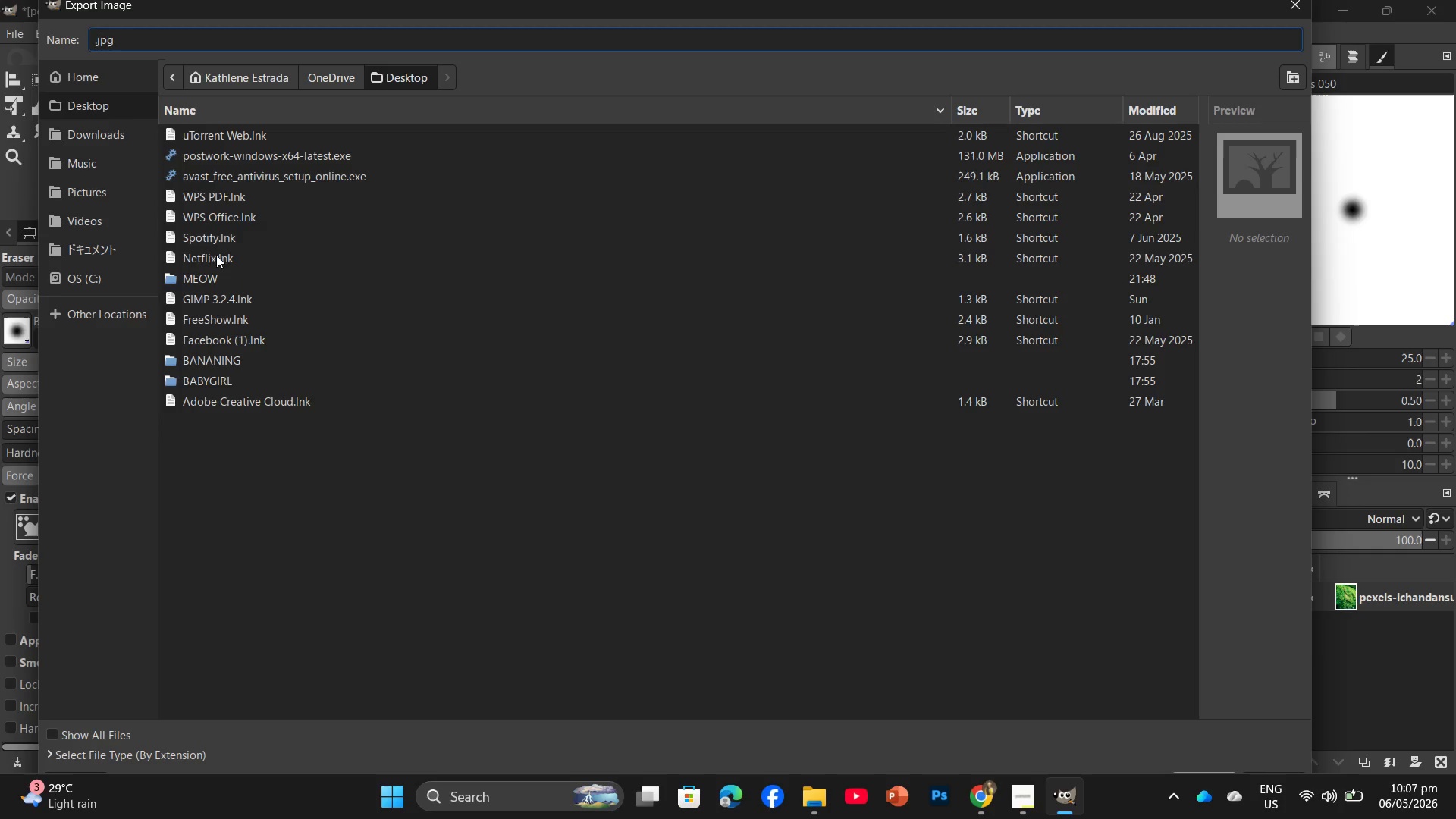 
double_click([220, 281])
 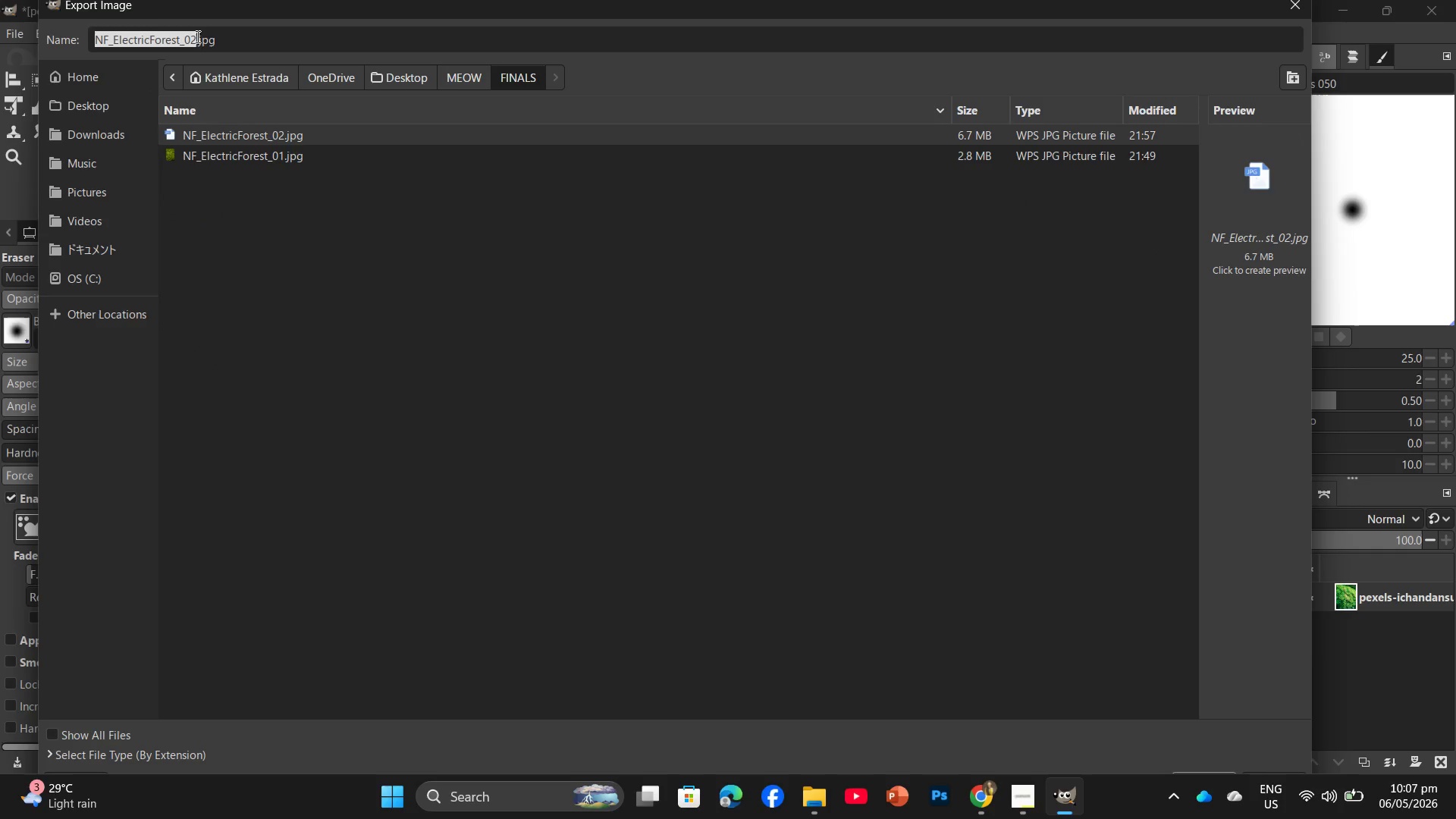 
wait(5.11)
 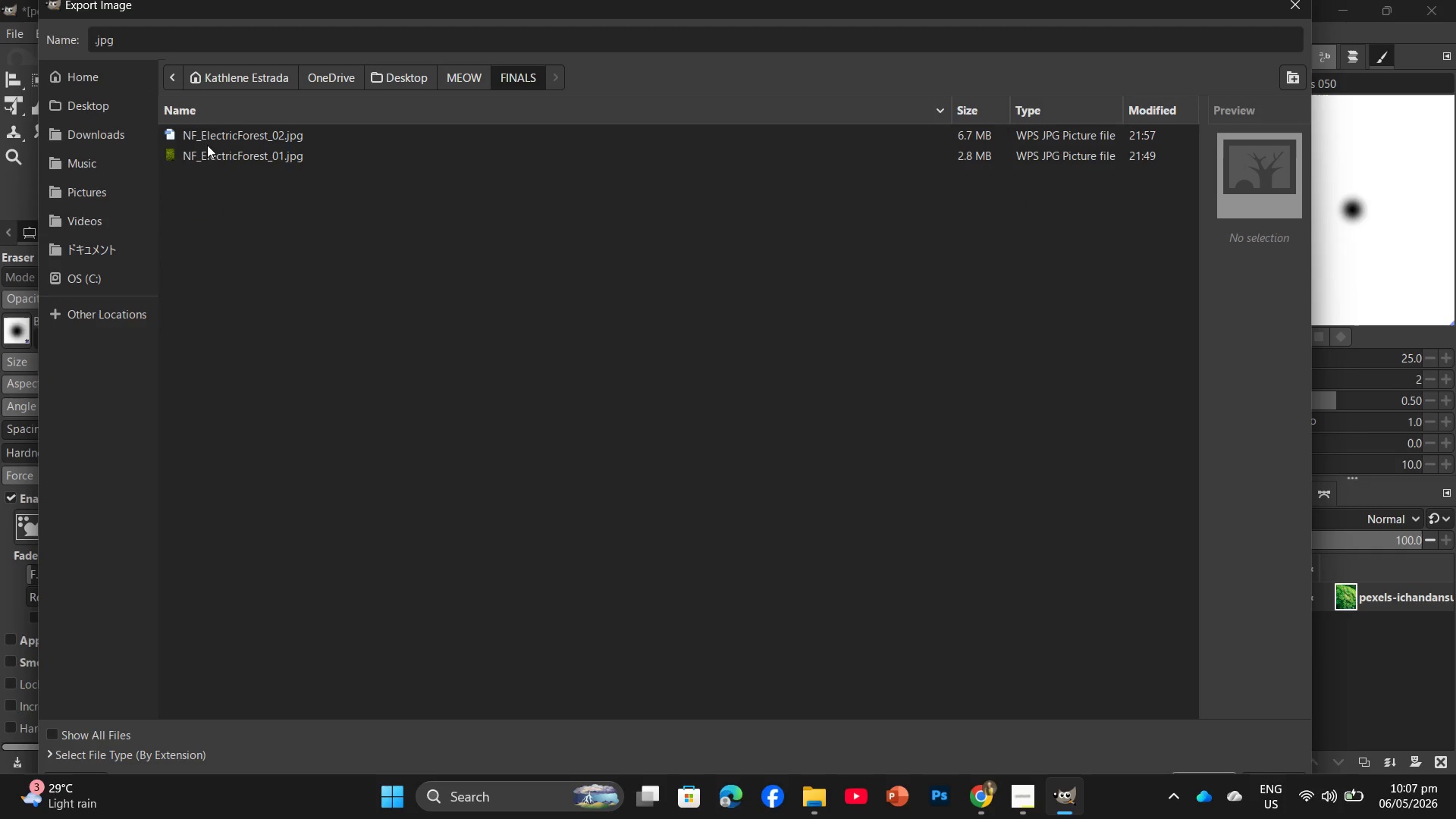 
left_click([193, 35])
 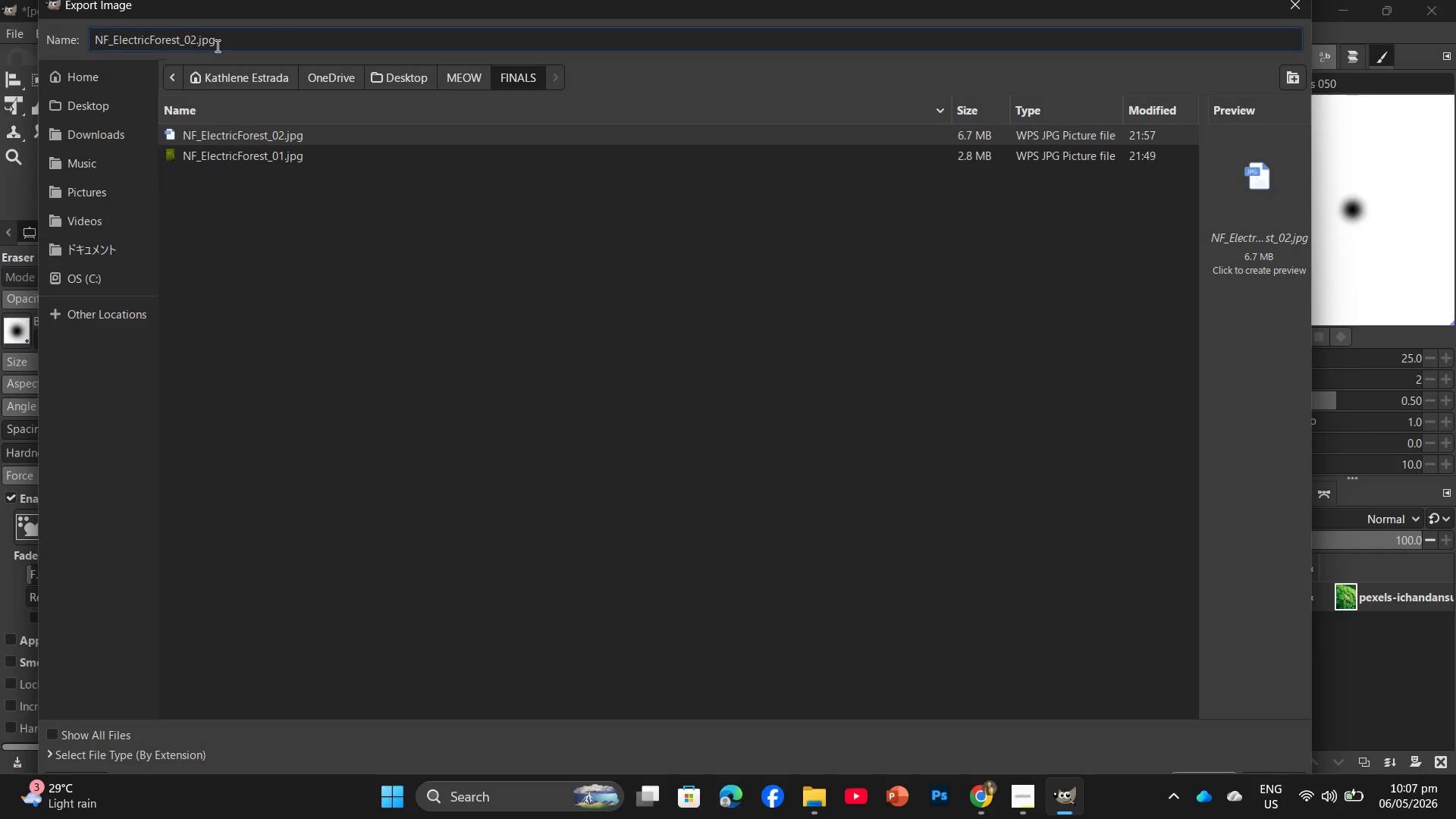 
key(ArrowRight)
 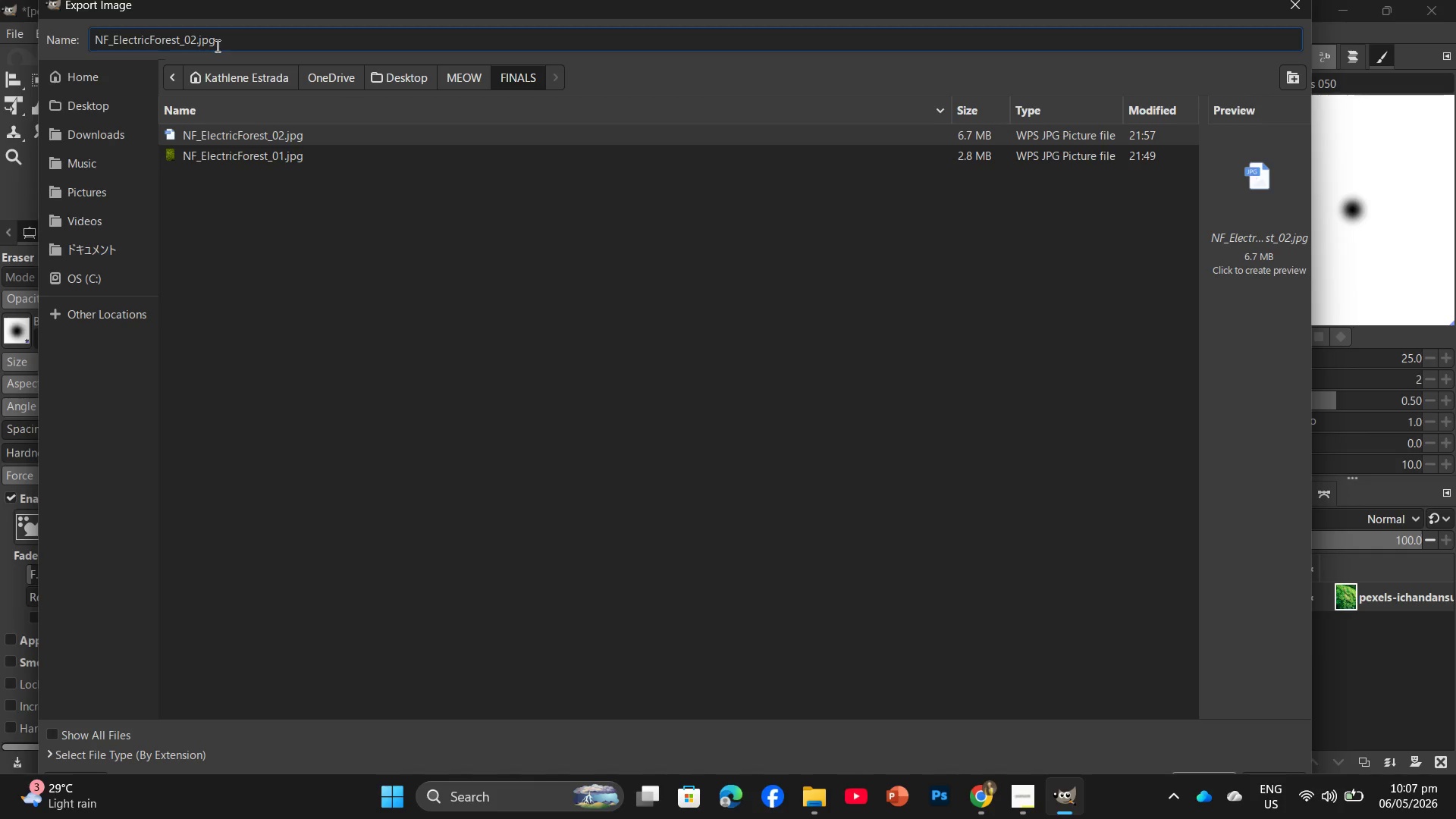 
key(Backspace)
 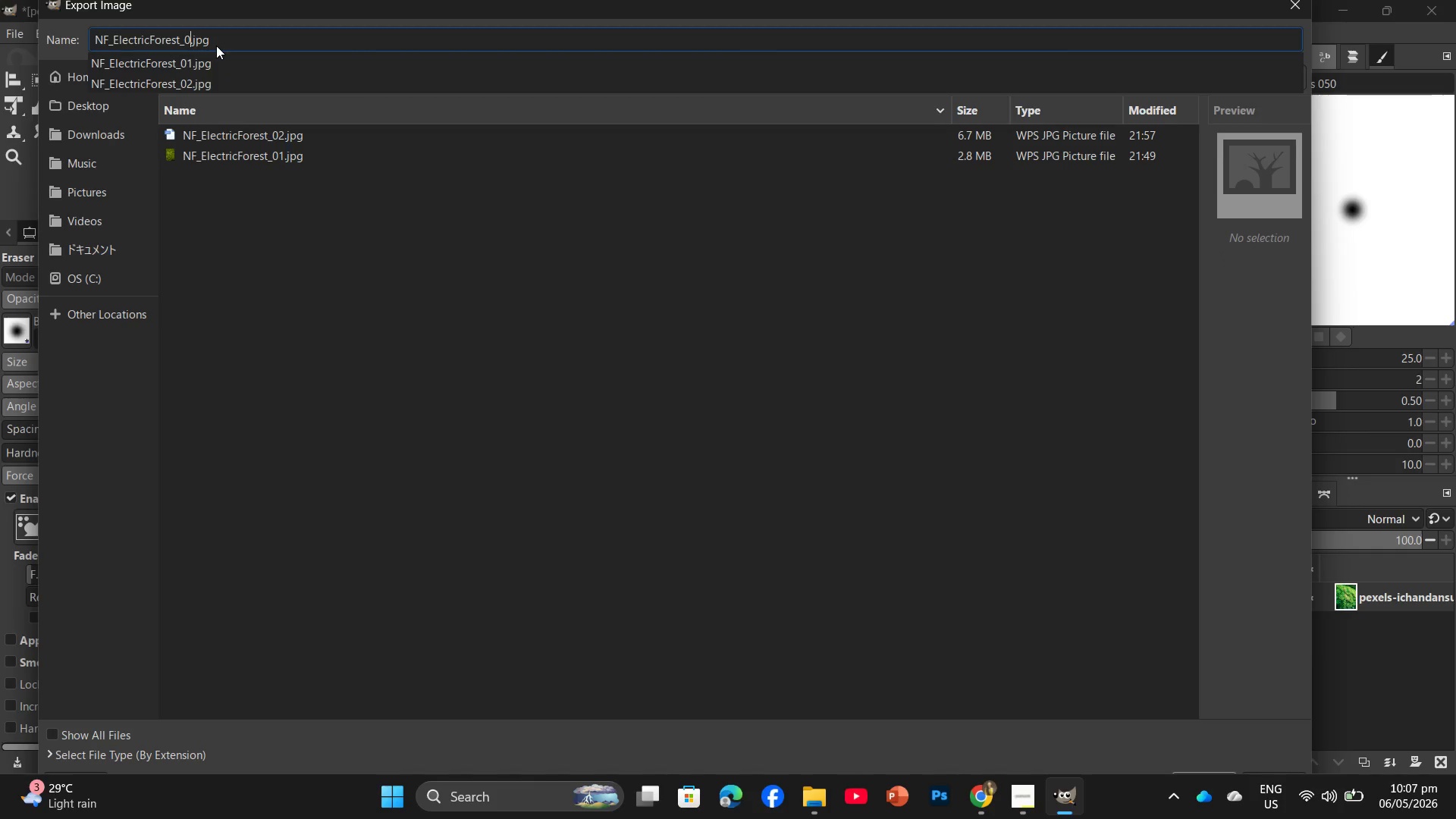 
key(Numpad3)
 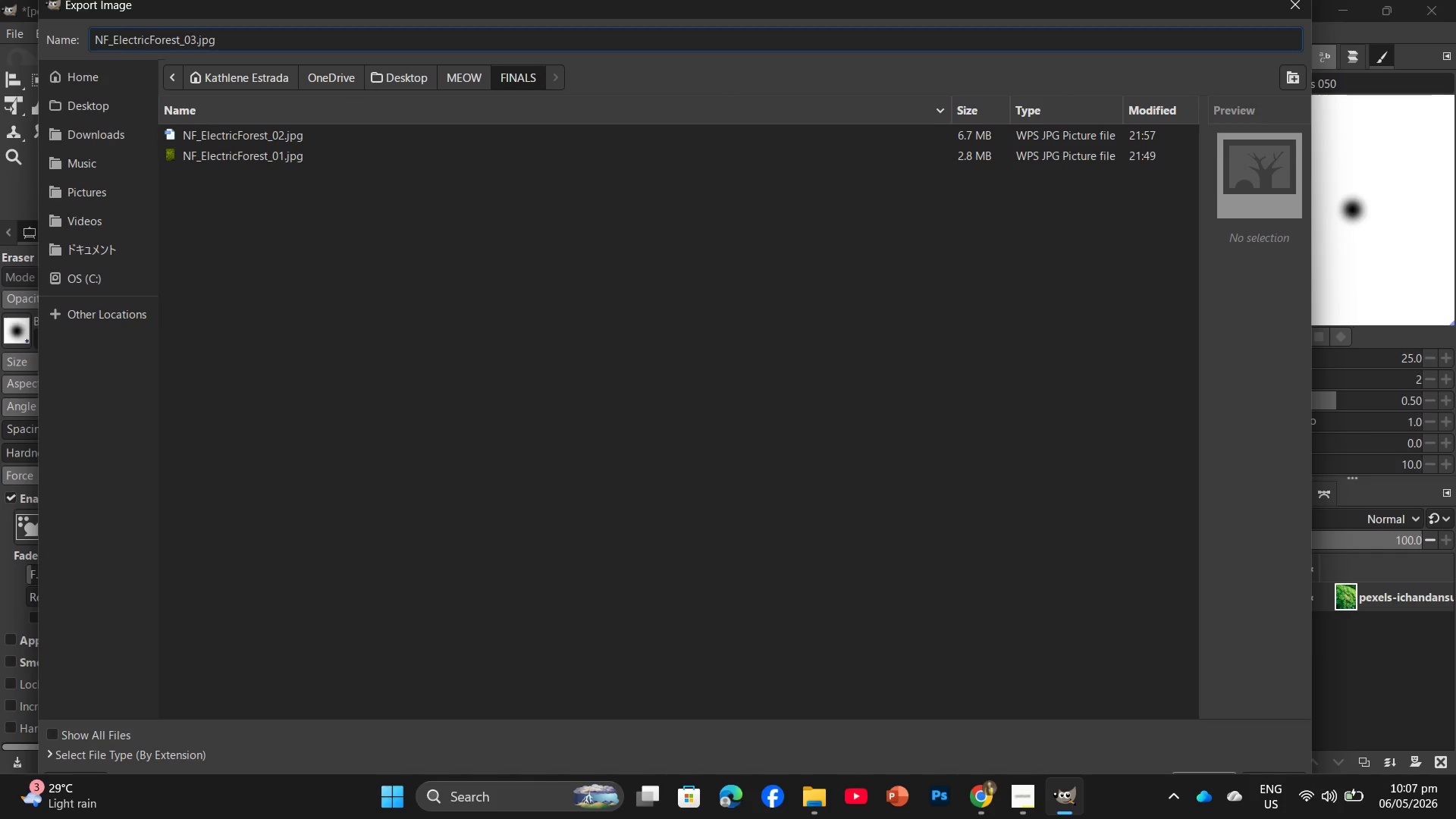 
key(Enter)
 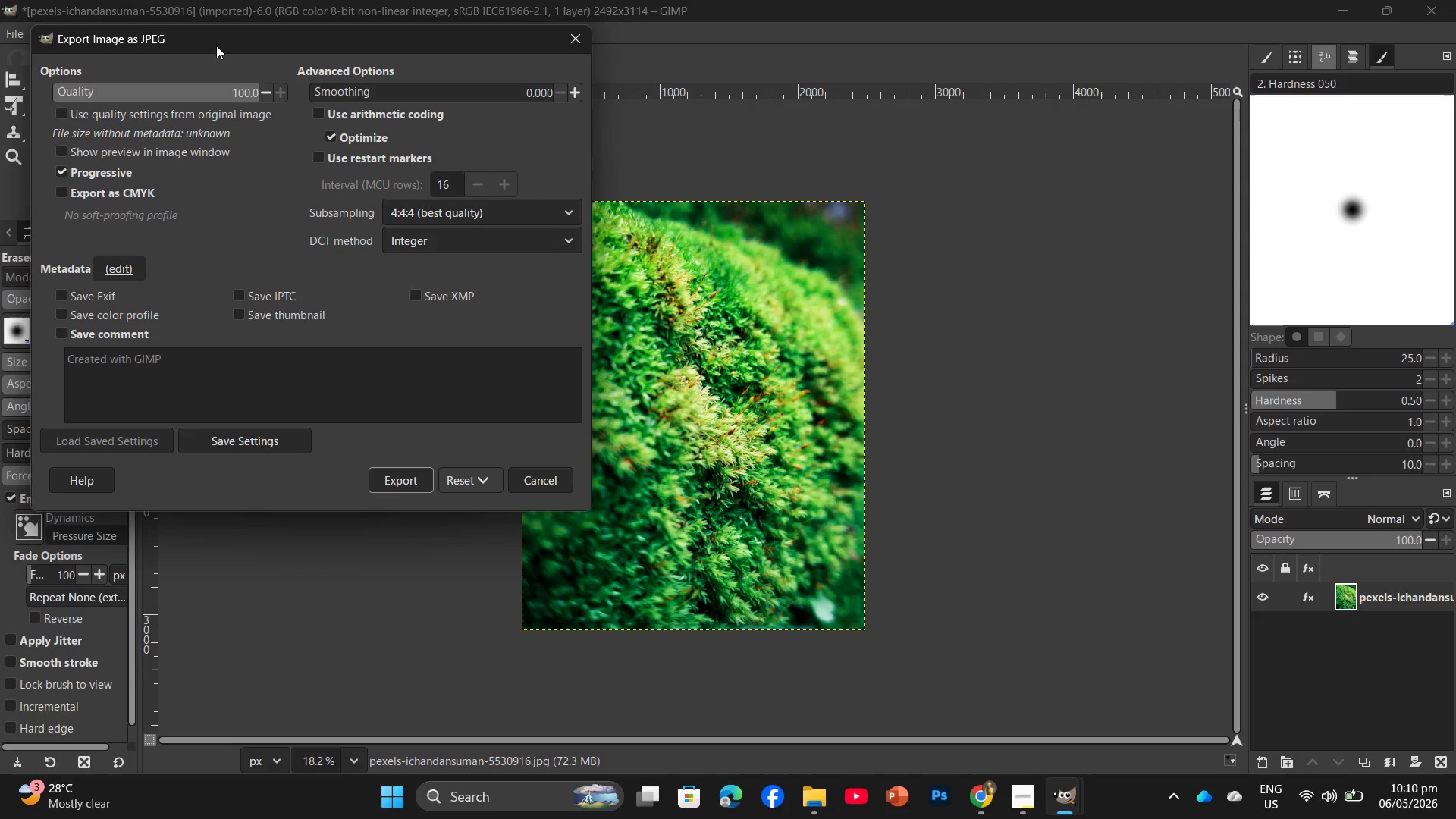 
wait(161.17)
 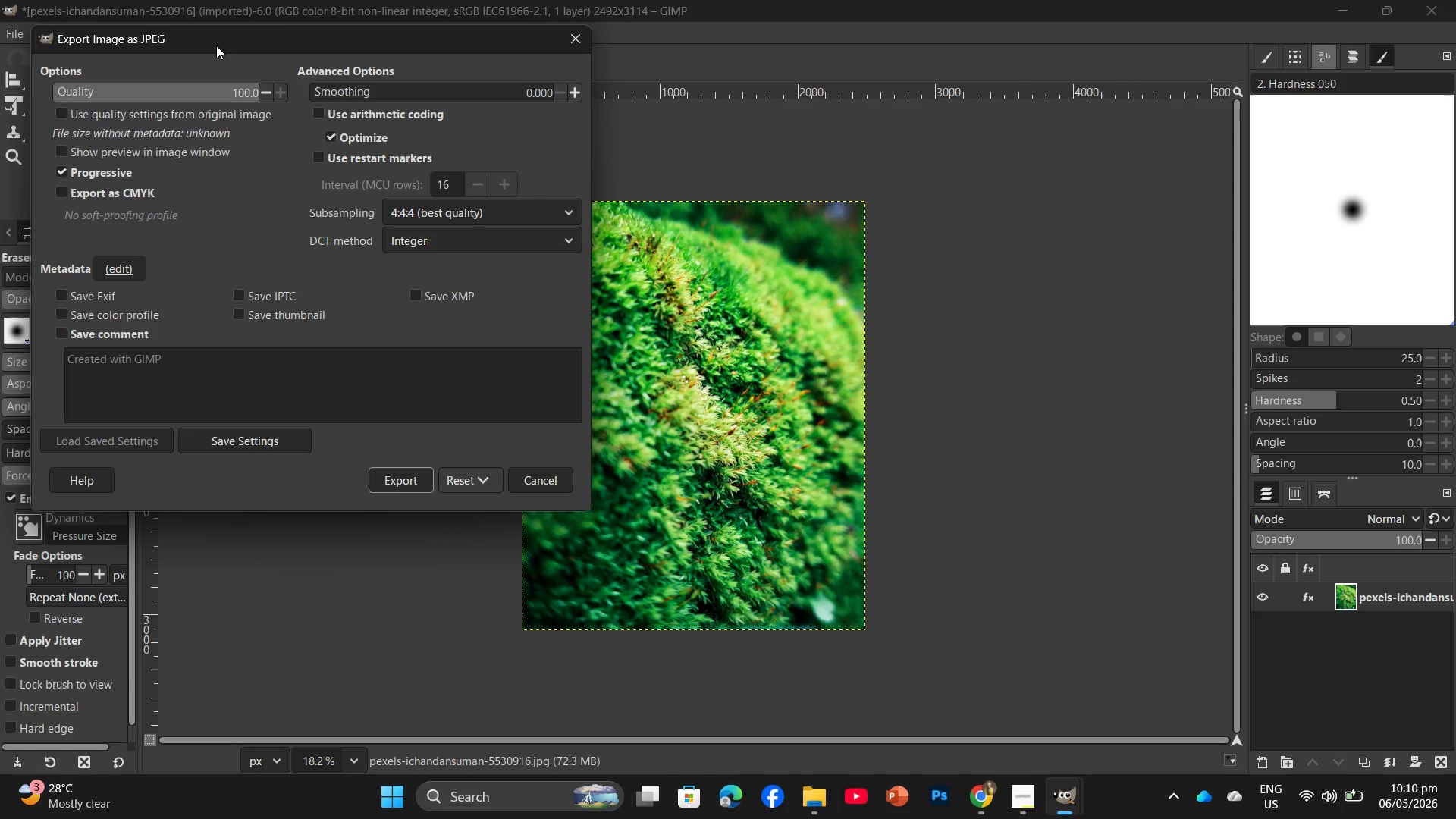 
left_click([399, 481])
 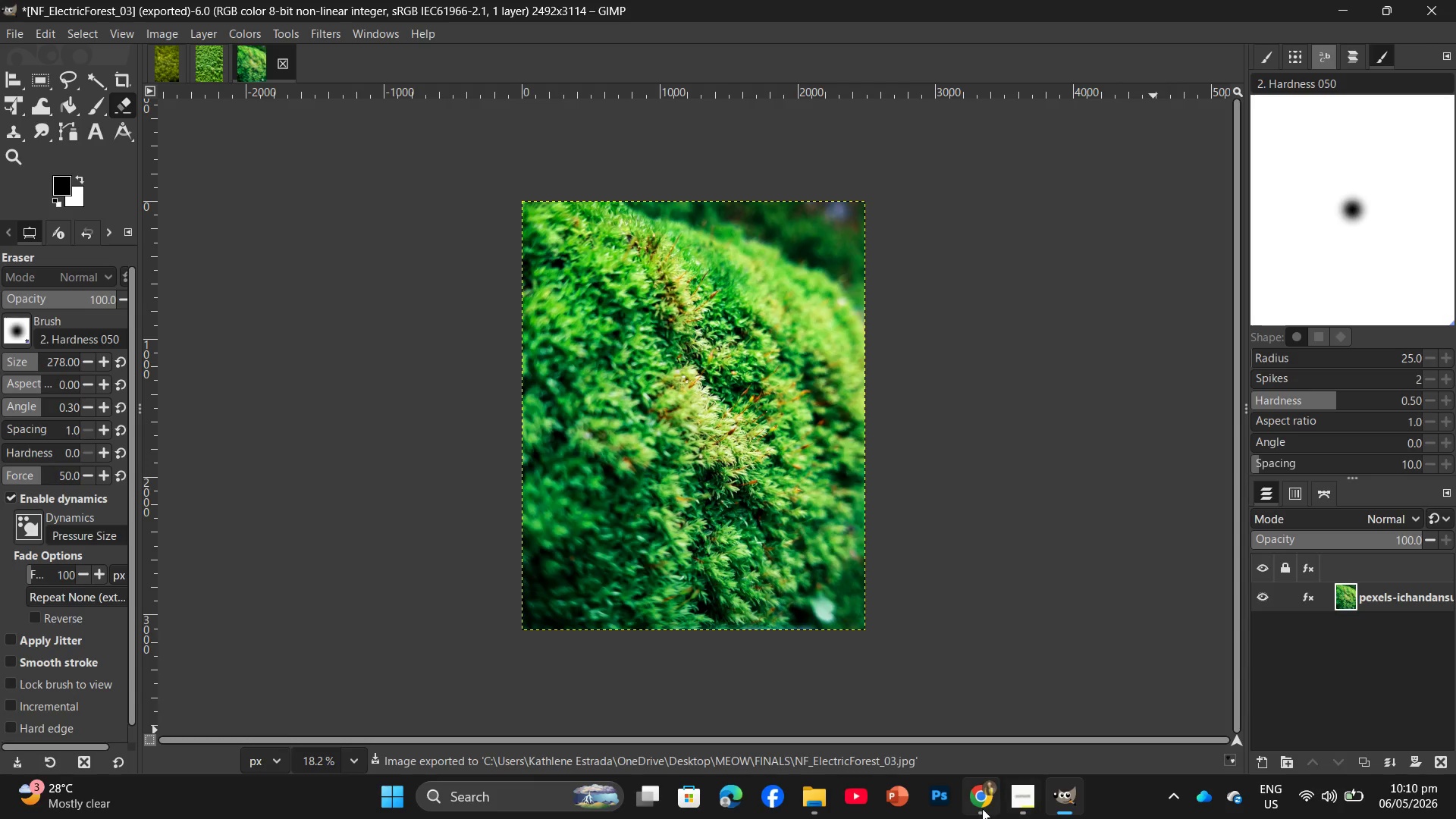 
left_click([982, 808])
 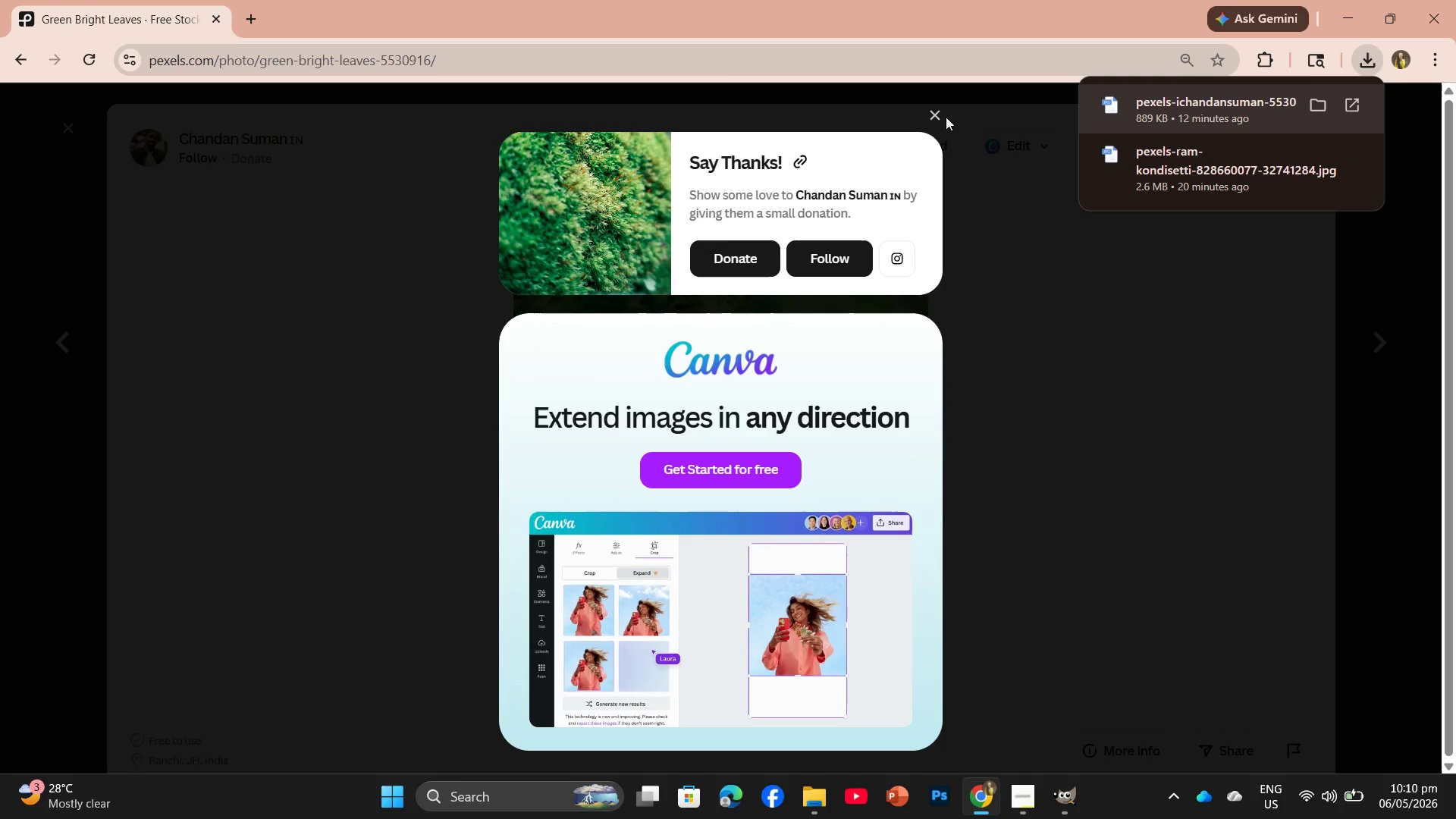 
left_click([936, 113])
 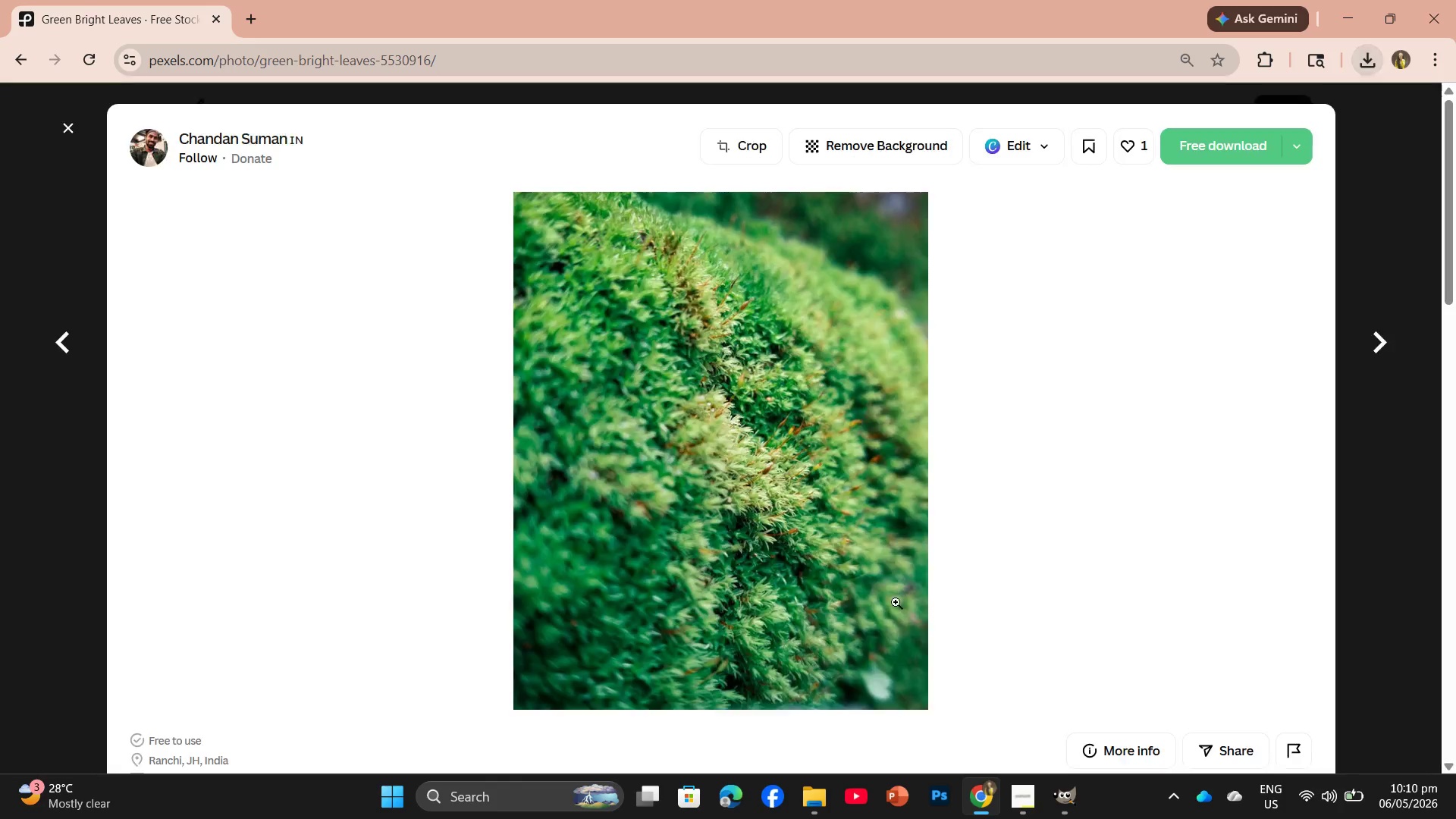 
scroll: coordinate [896, 604], scroll_direction: down, amount: 8.0
 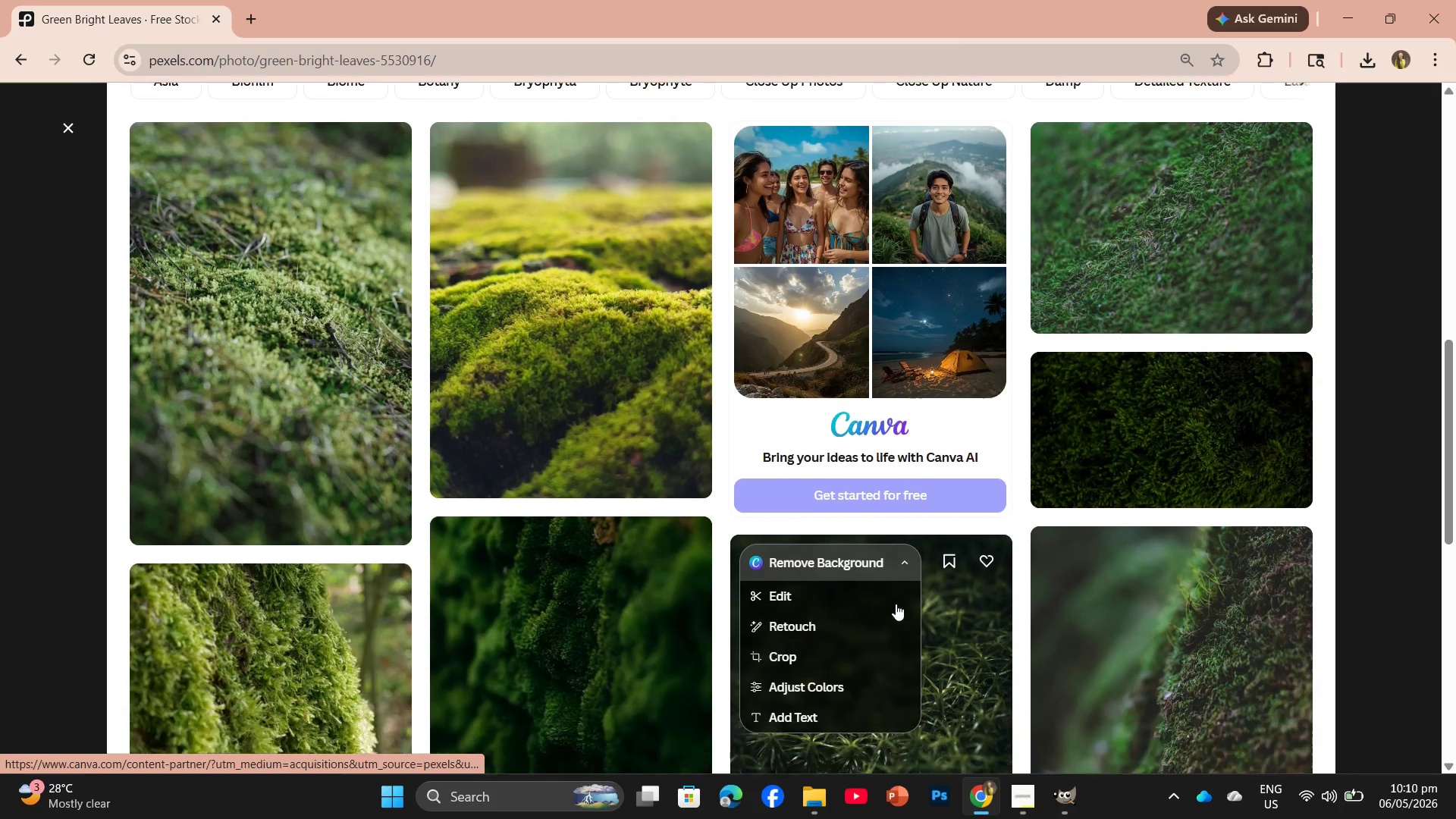 
scroll: coordinate [897, 604], scroll_direction: up, amount: 2.0
 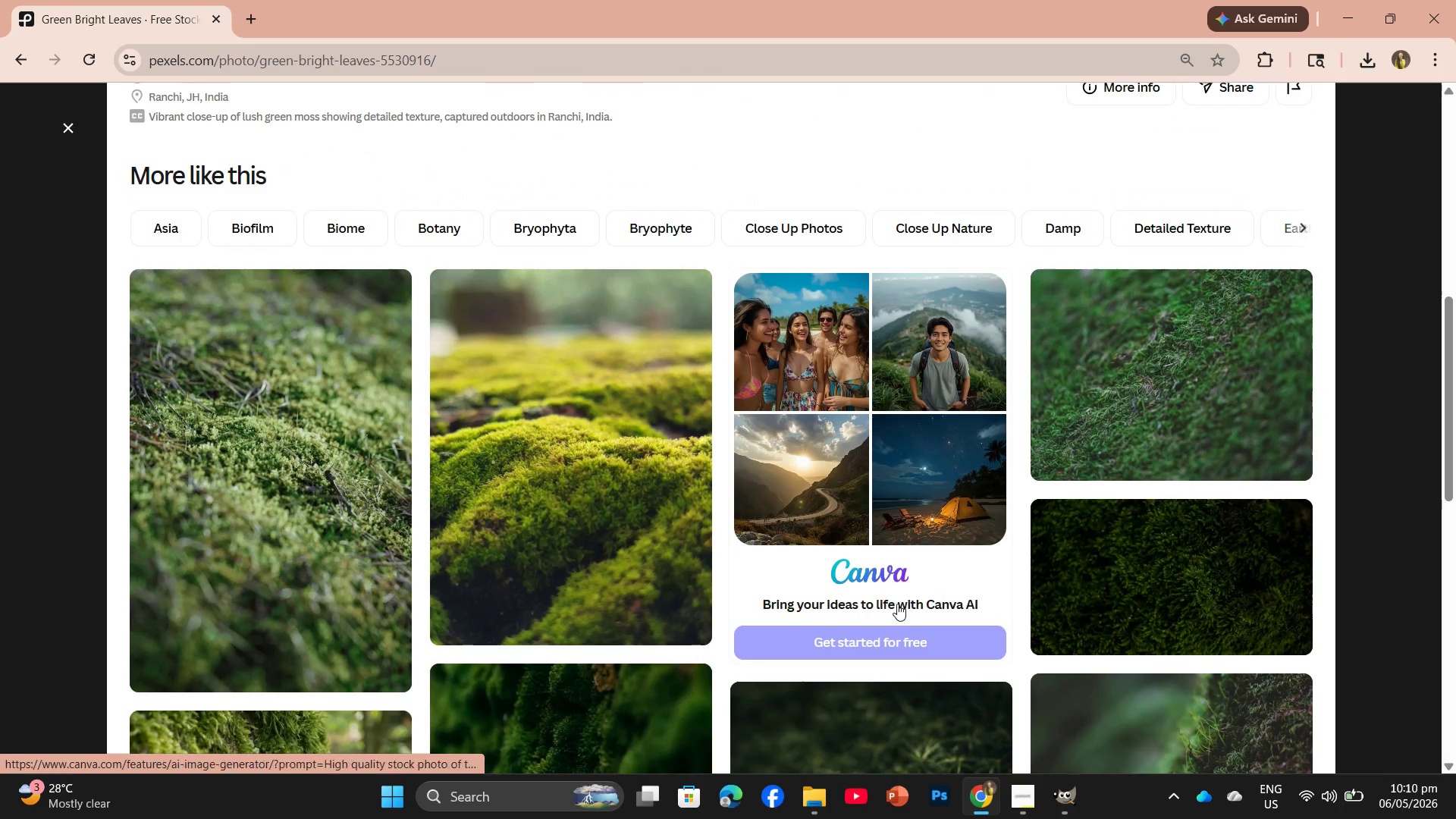 
scroll: coordinate [902, 599], scroll_direction: down, amount: 14.0
 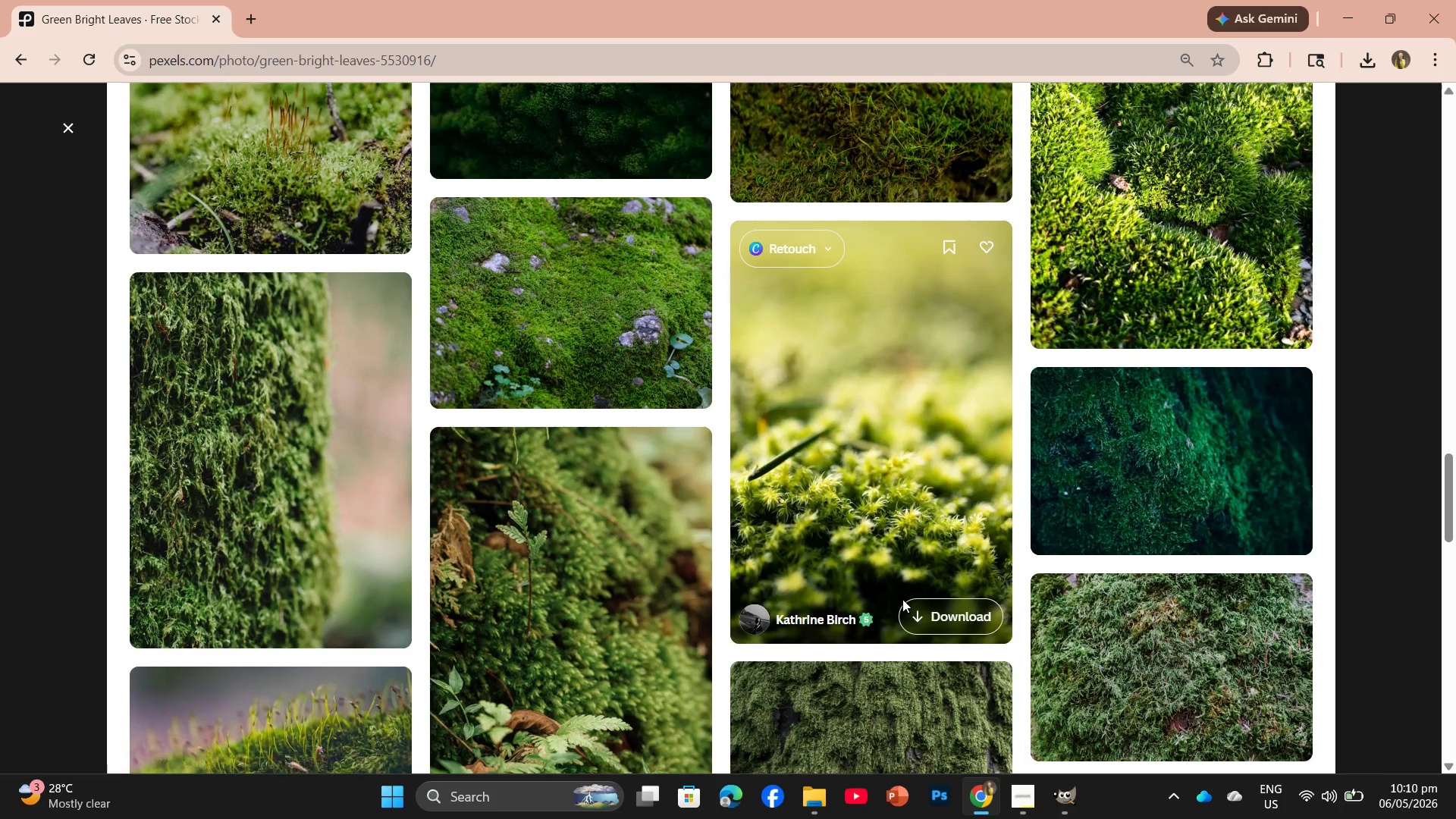 
key(Alt+AltRight)
 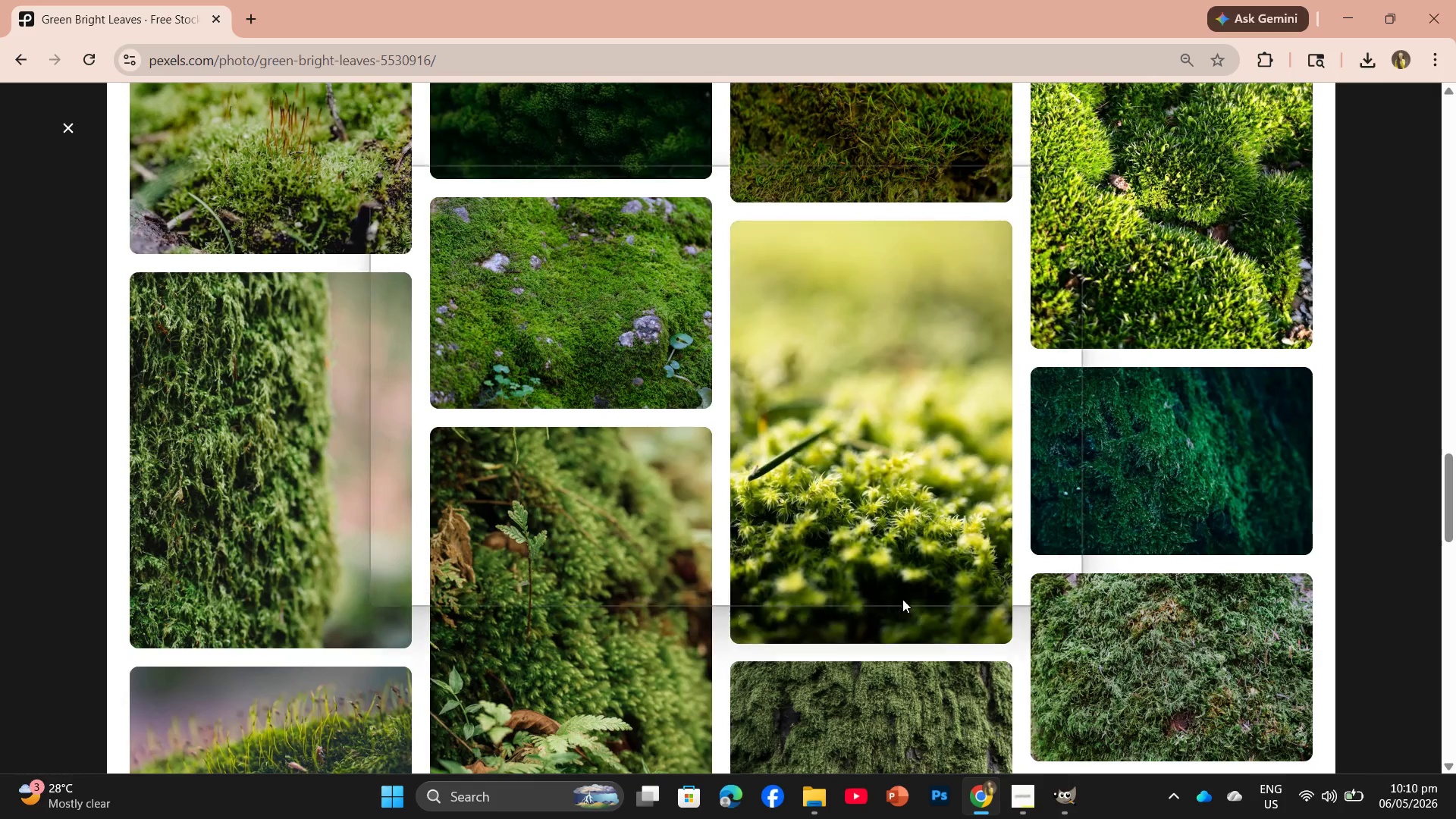 
key(Alt+Control+ControlRight)
 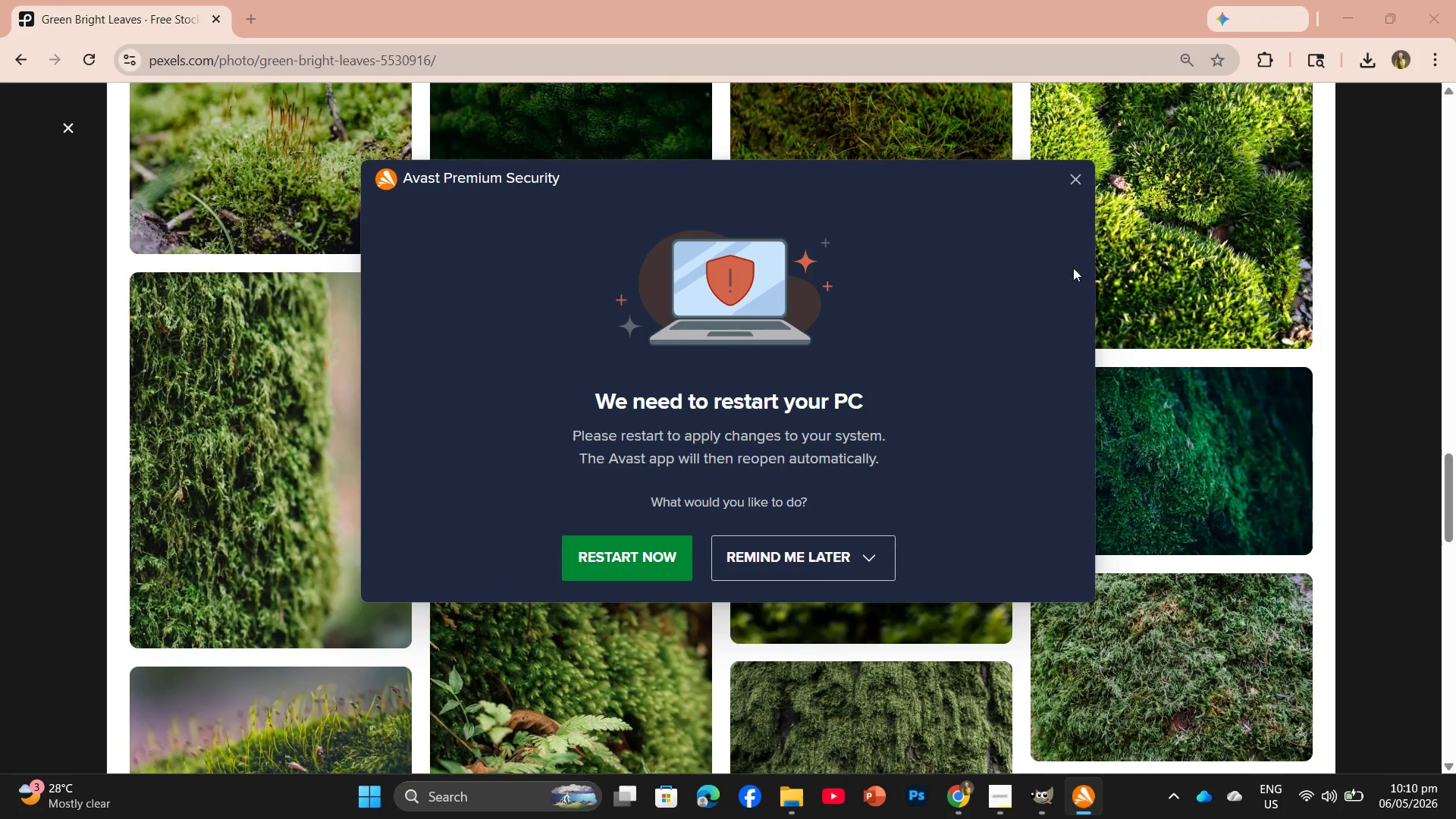 
mouse_move([1072, 182])
 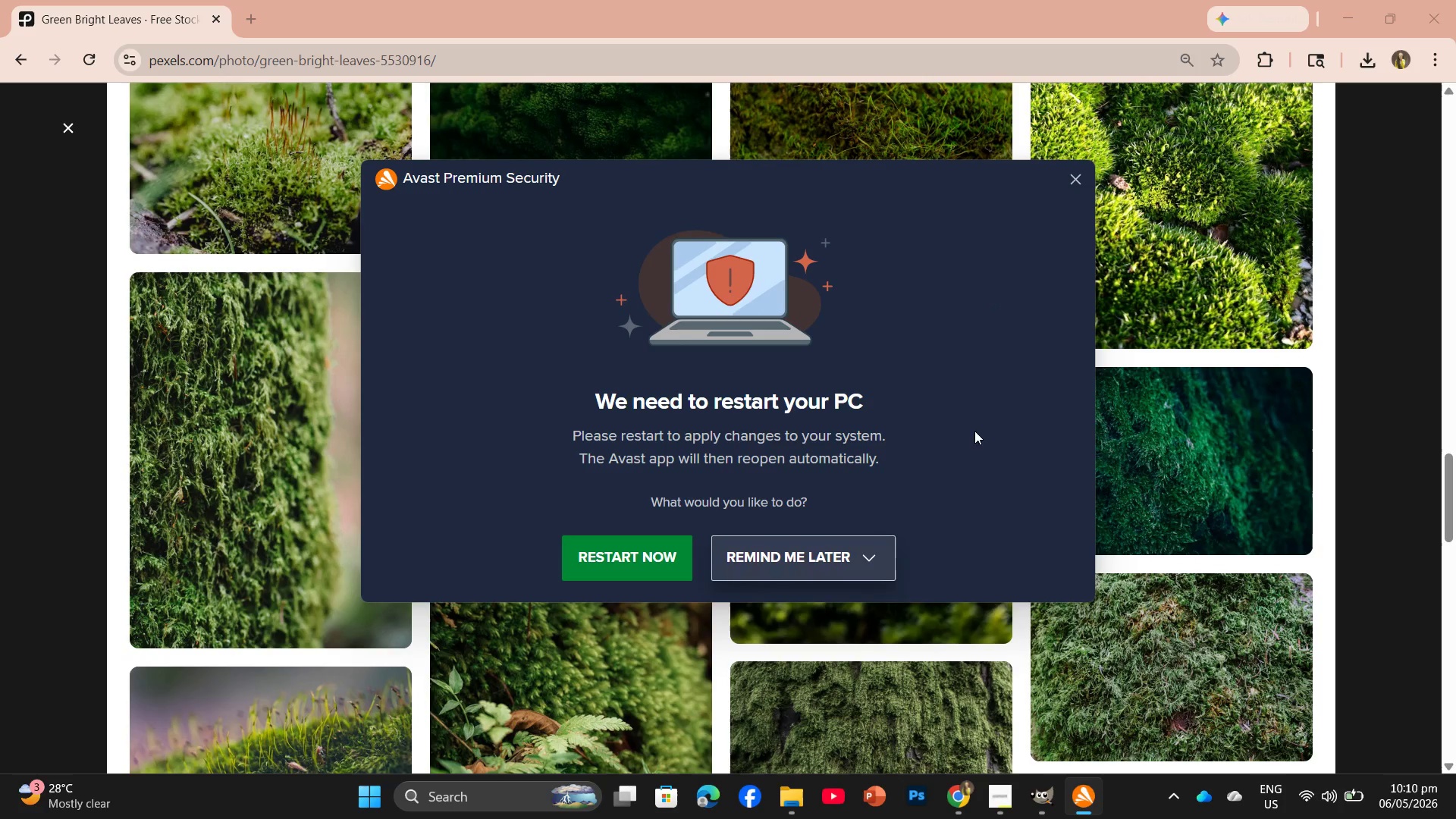 
left_click([1078, 180])
 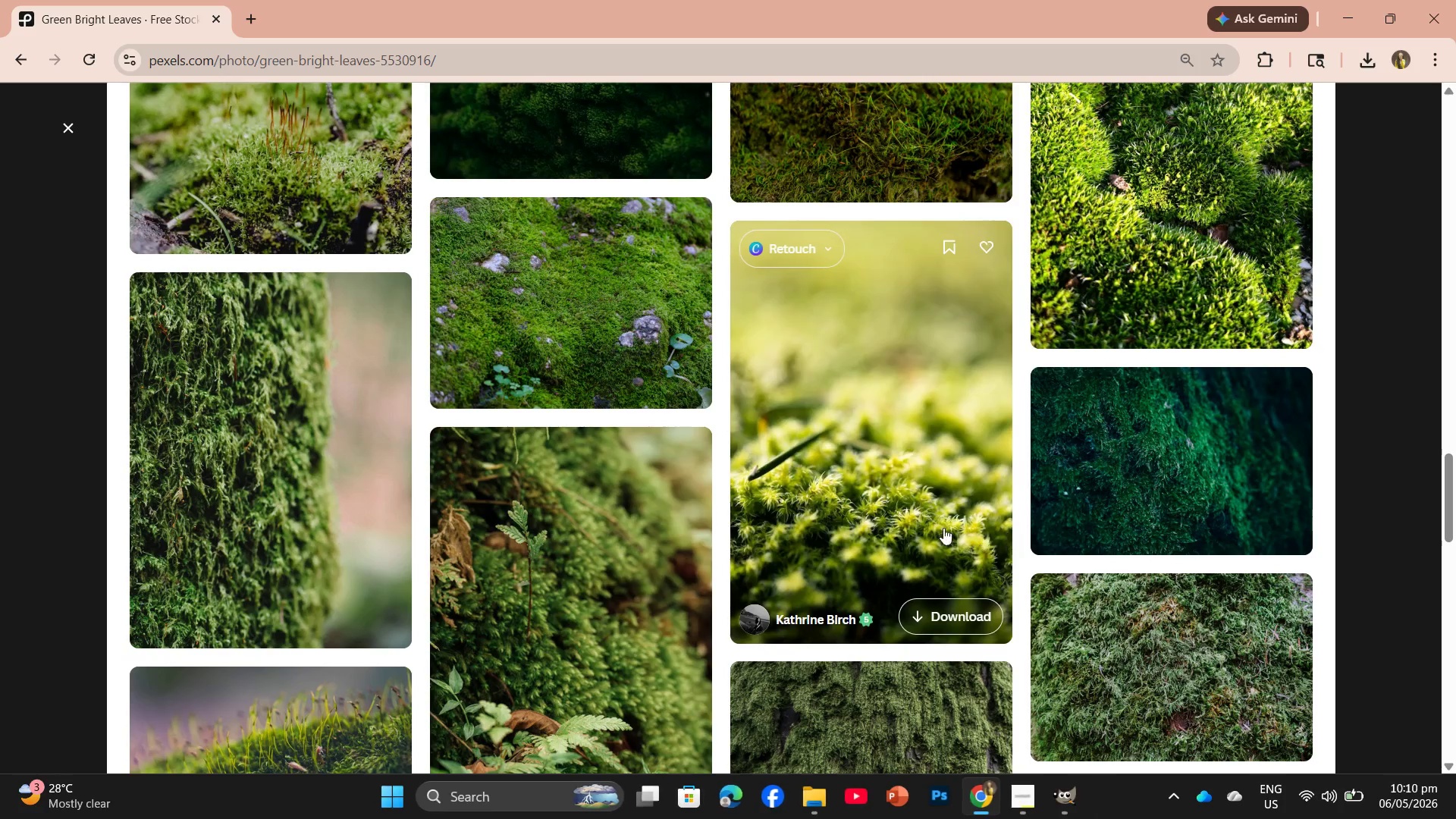 
scroll: coordinate [951, 528], scroll_direction: down, amount: 6.0
 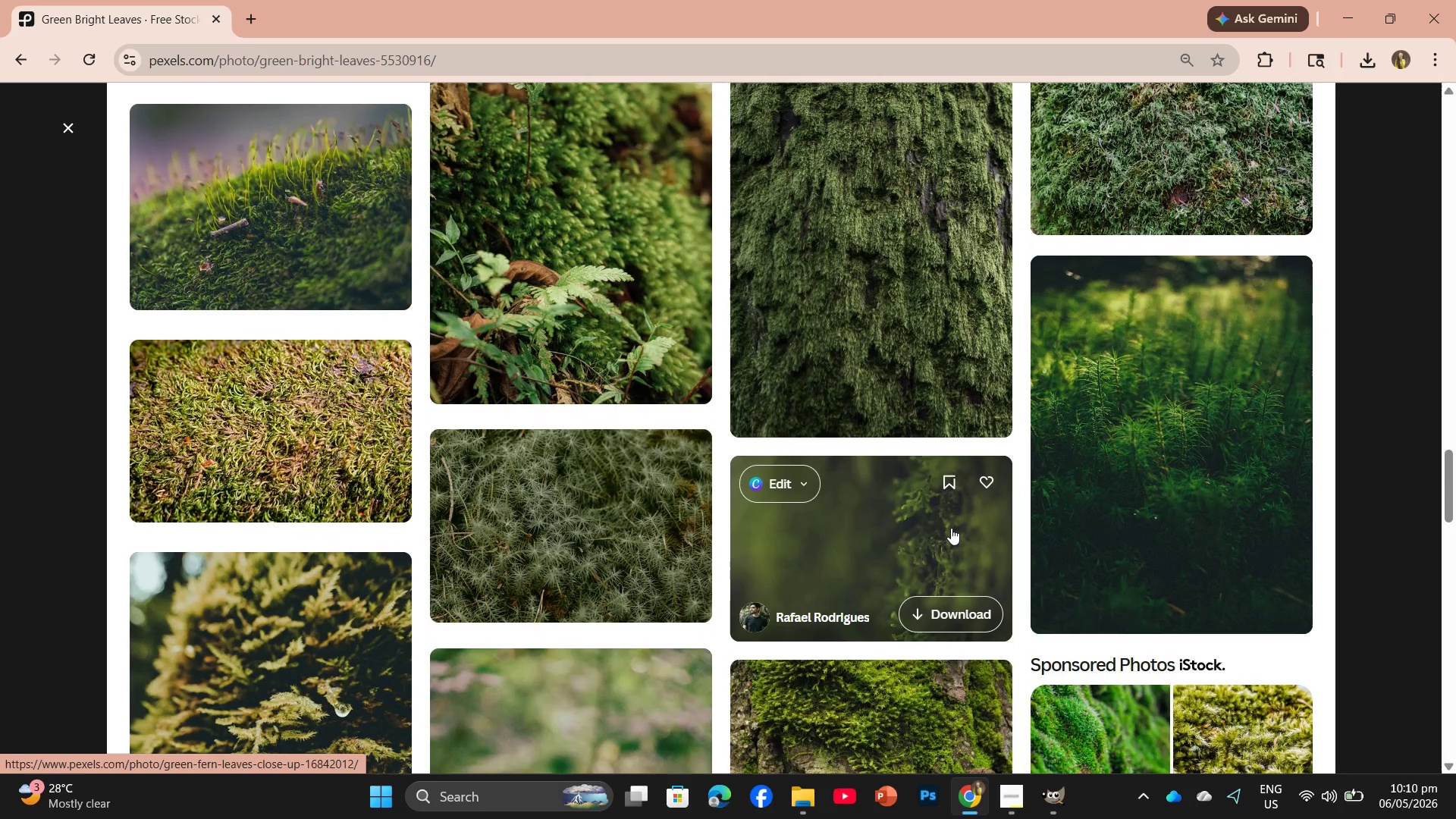 
scroll: coordinate [956, 535], scroll_direction: up, amount: 7.0
 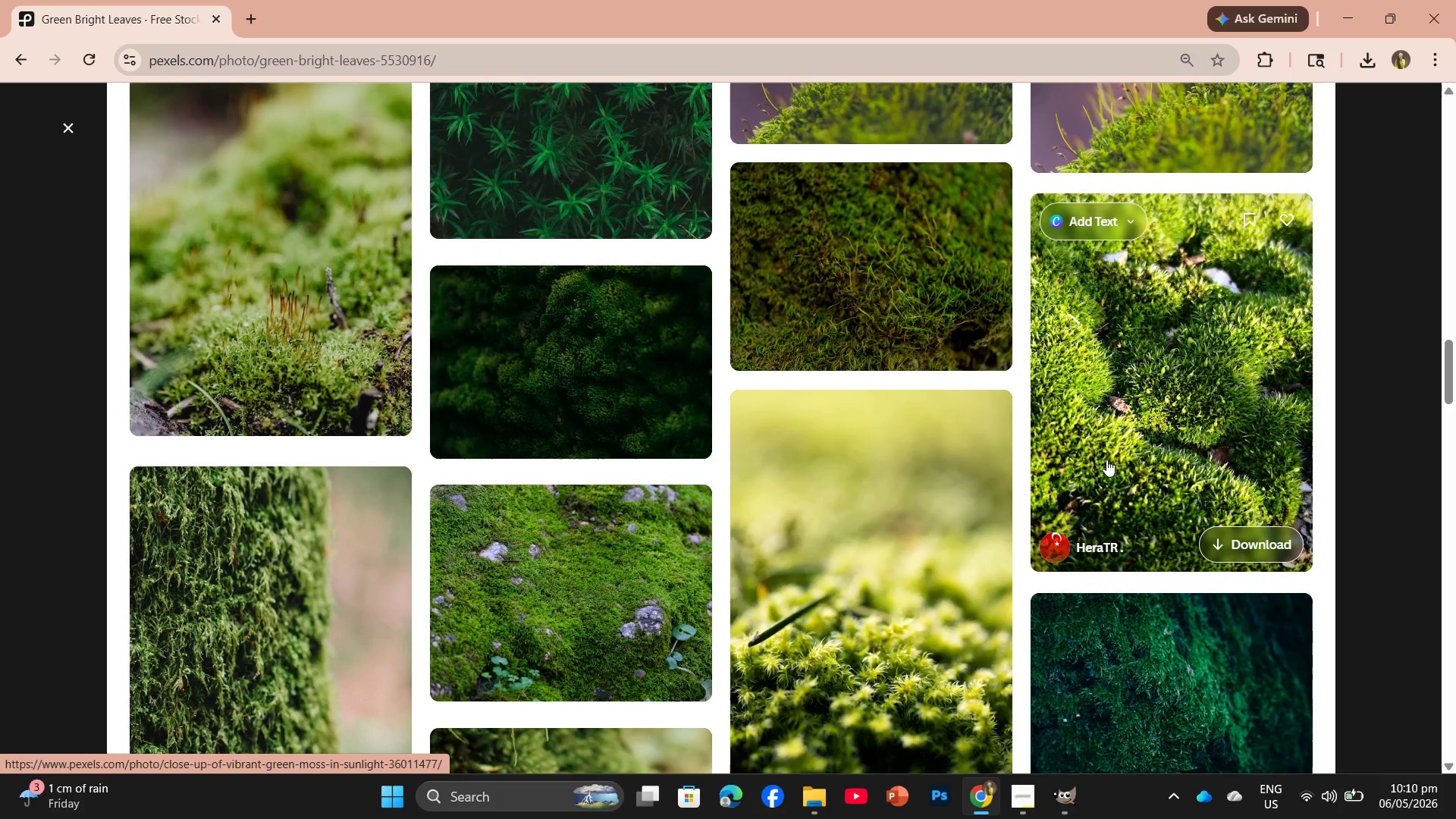 
scroll: coordinate [761, 663], scroll_direction: down, amount: 4.0
 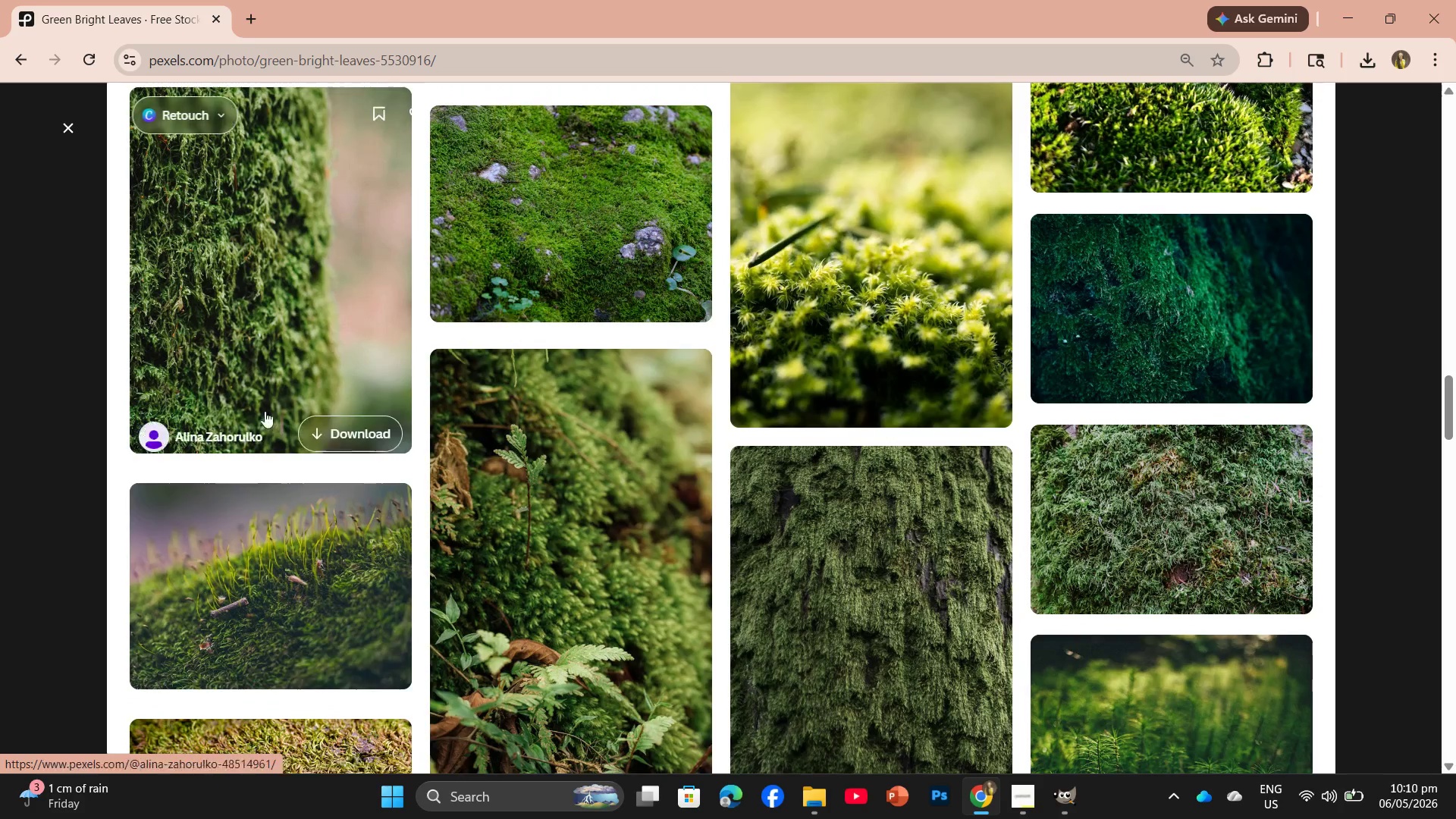 
left_click([234, 310])
 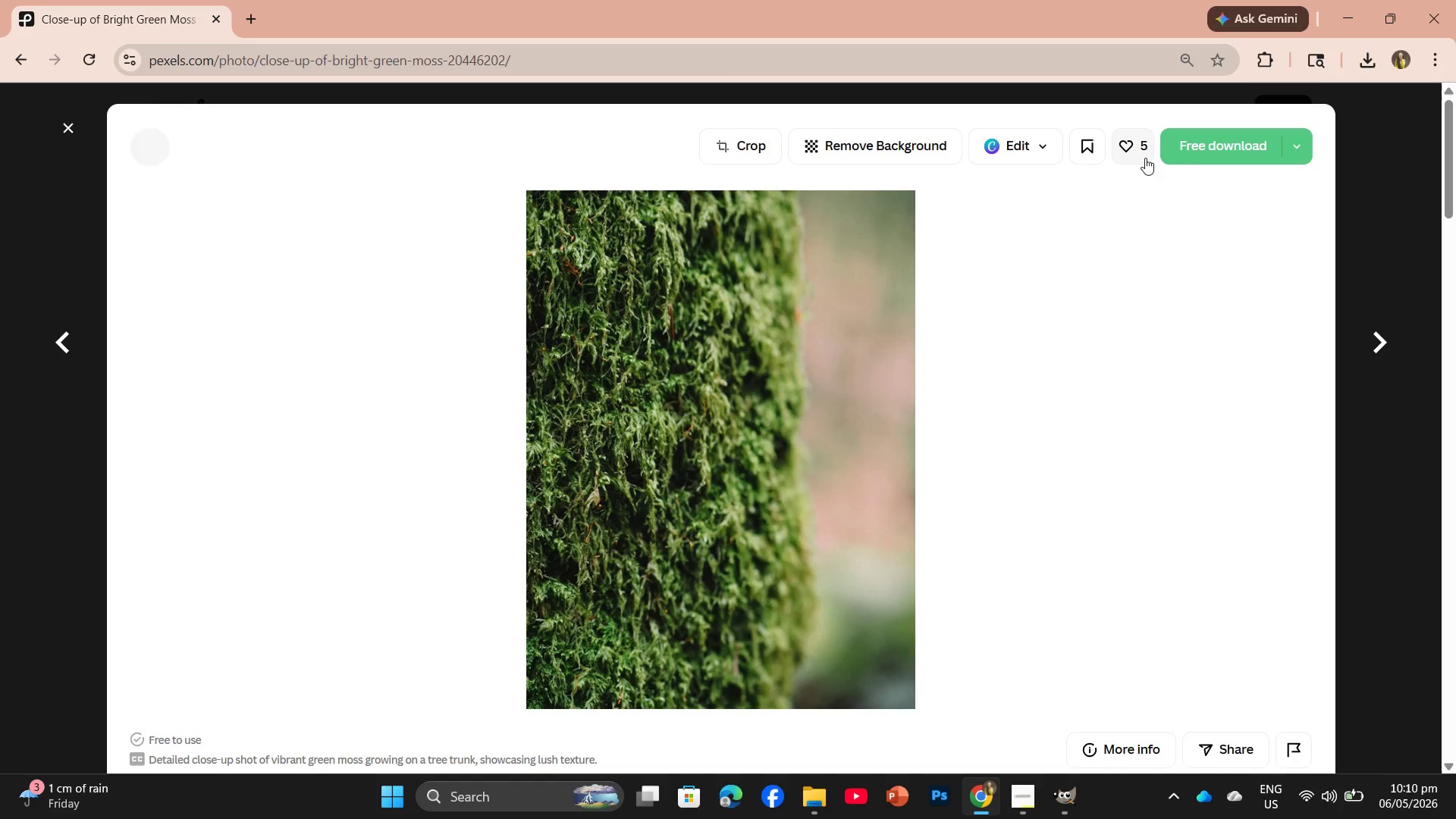 
left_click([1186, 148])
 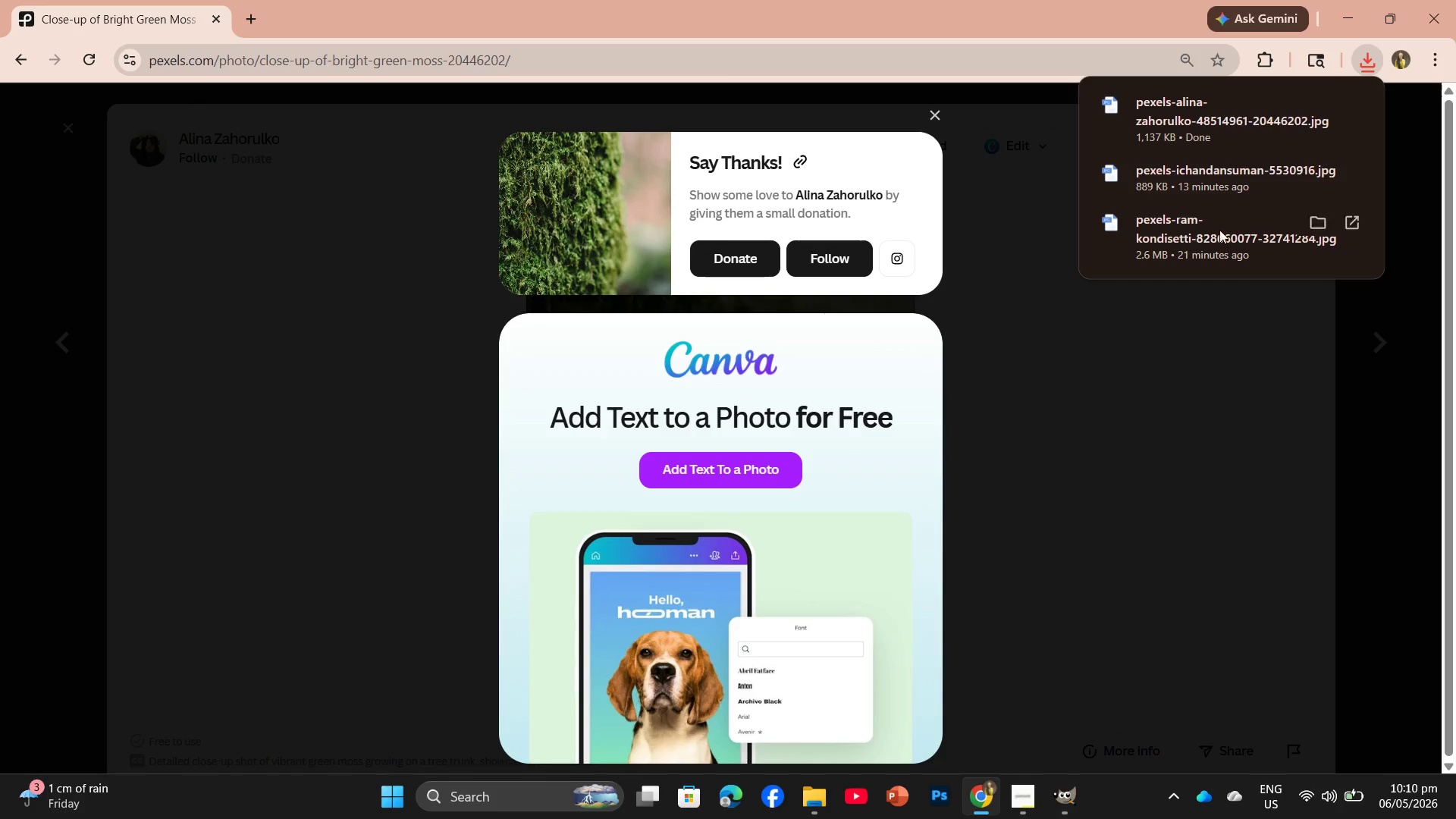 
left_click_drag(start_coordinate=[1169, 117], to_coordinate=[562, 60])
 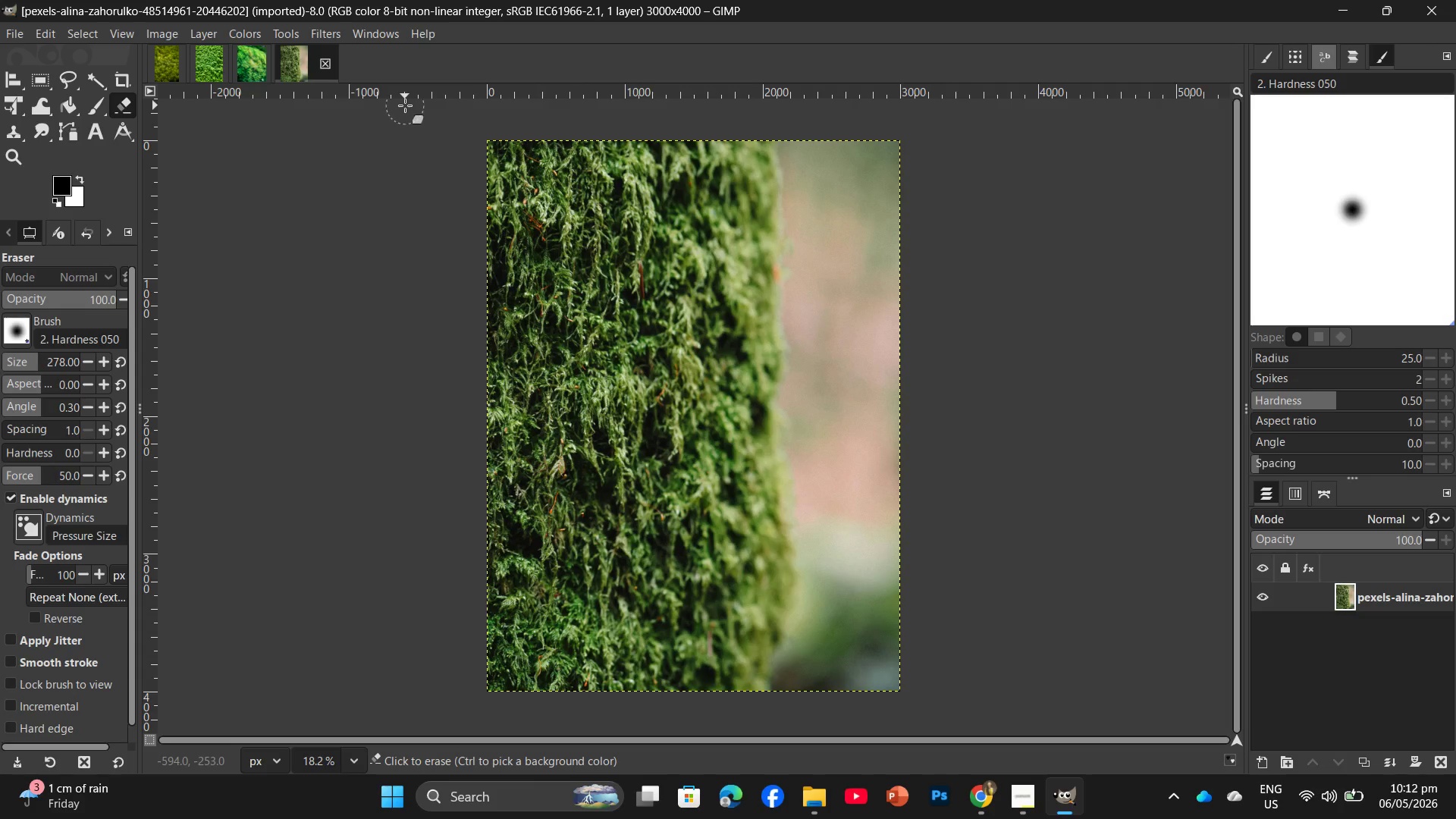 
wait(75.58)
 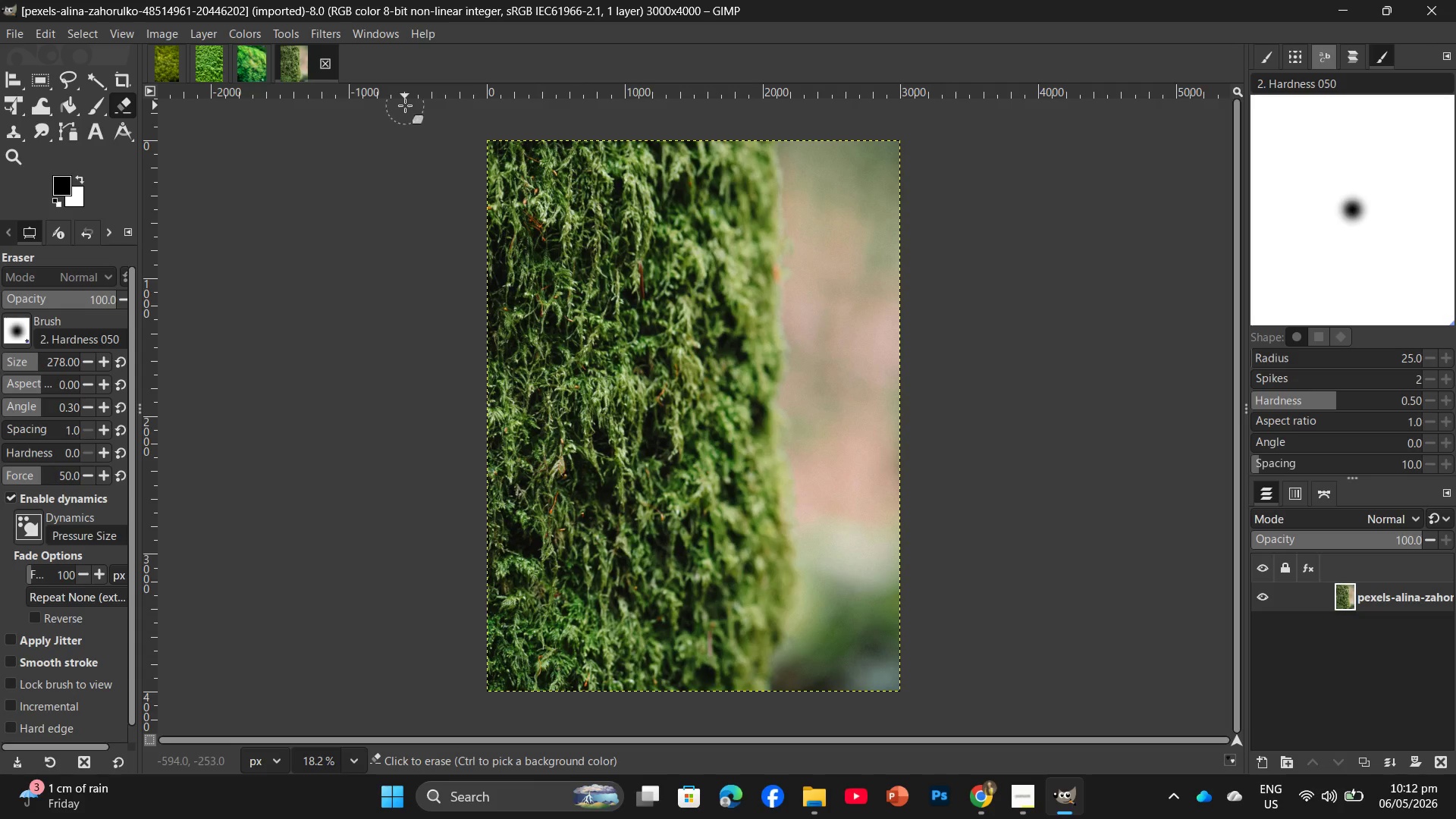 
left_click([322, 33])
 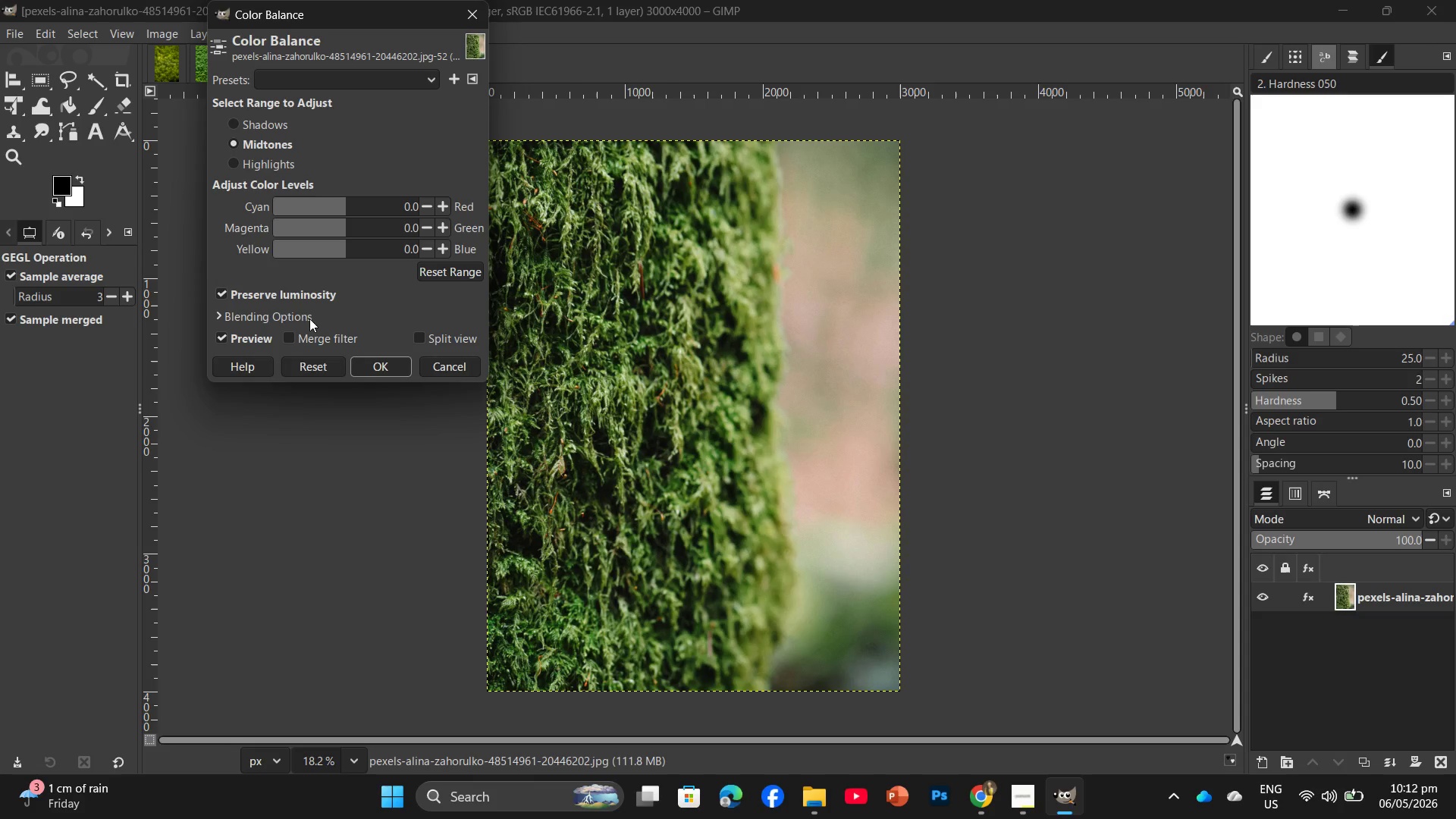 
wait(7.34)
 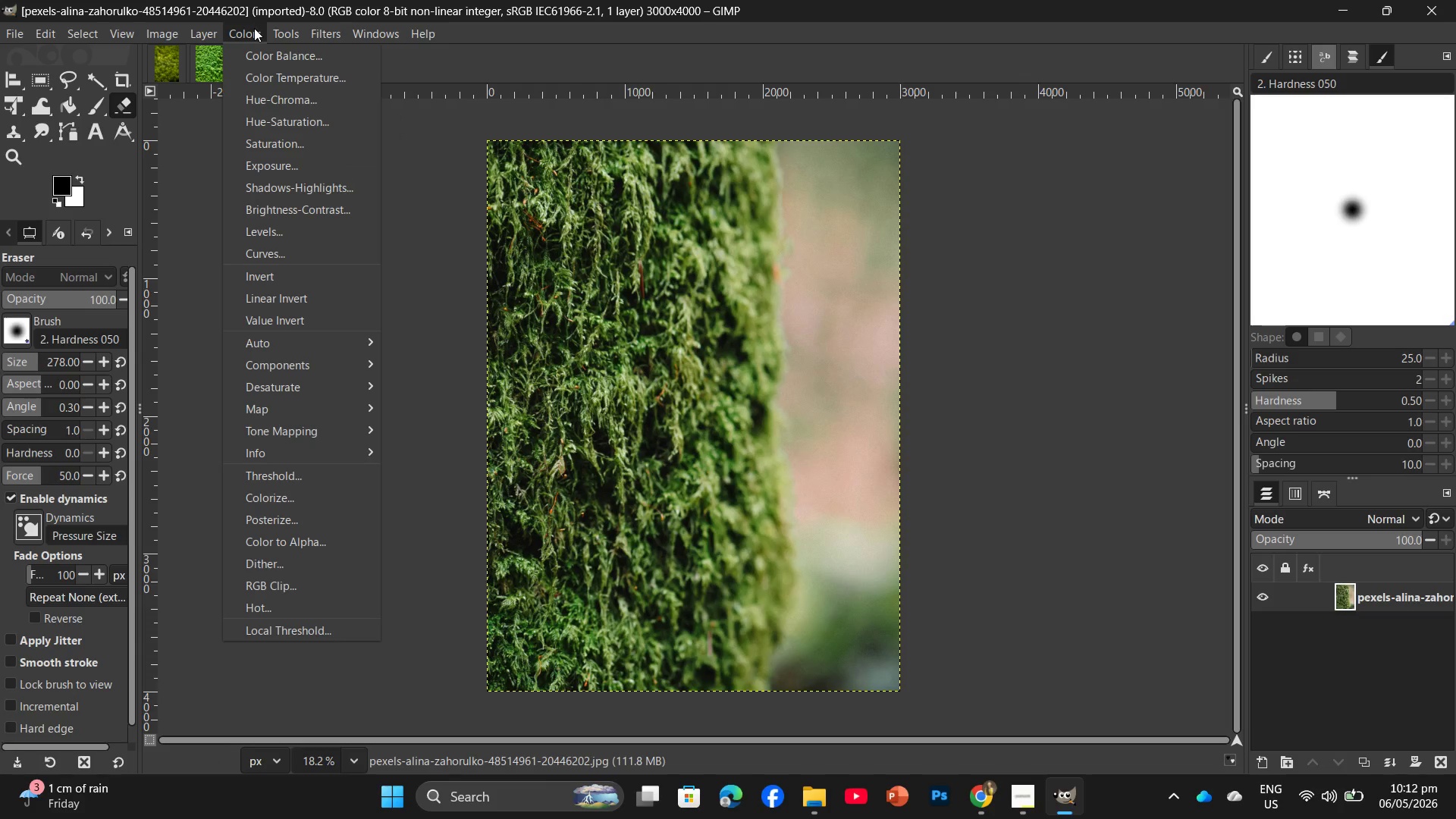 
left_click([479, 14])
 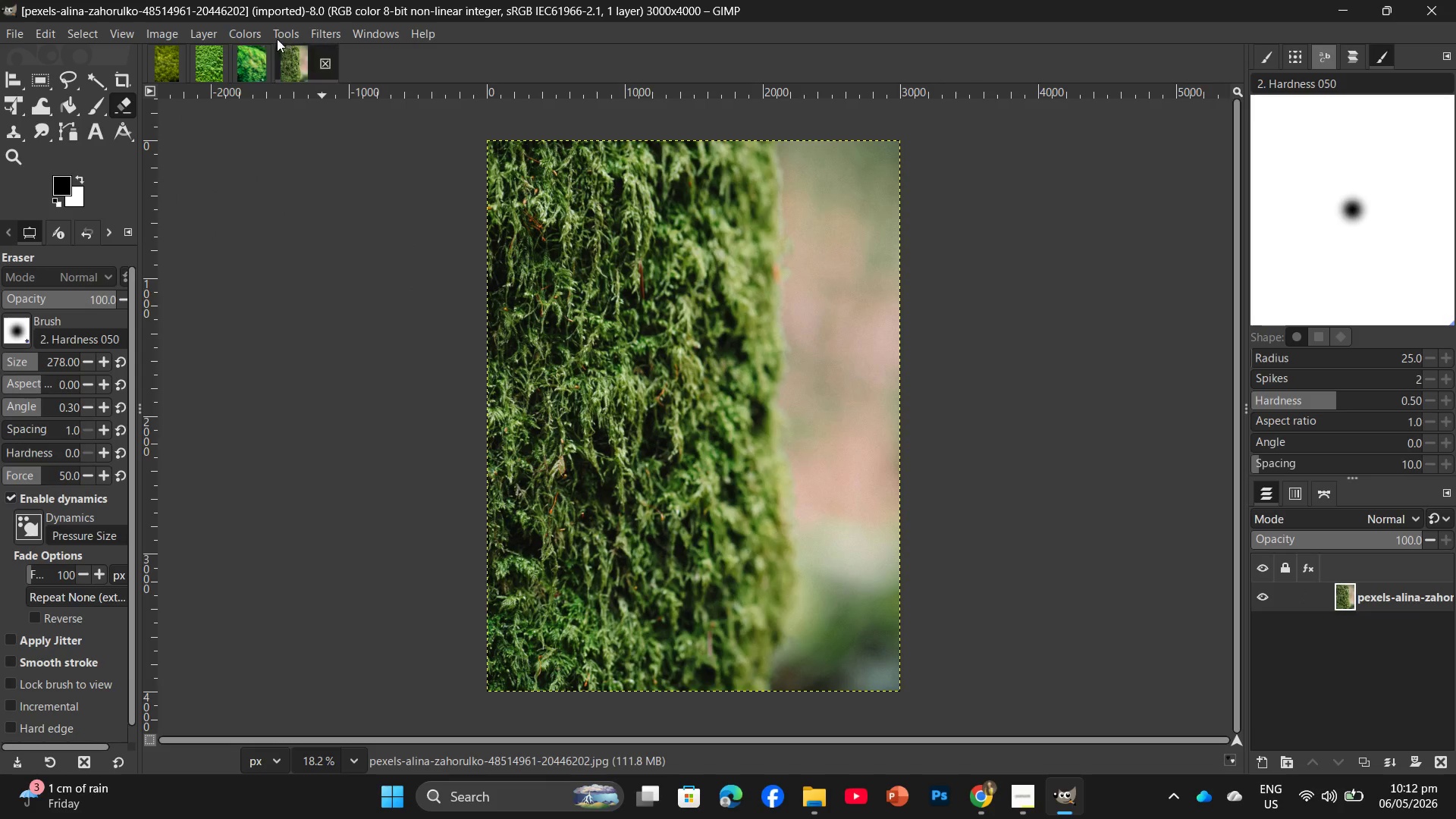 
left_click([256, 33])
 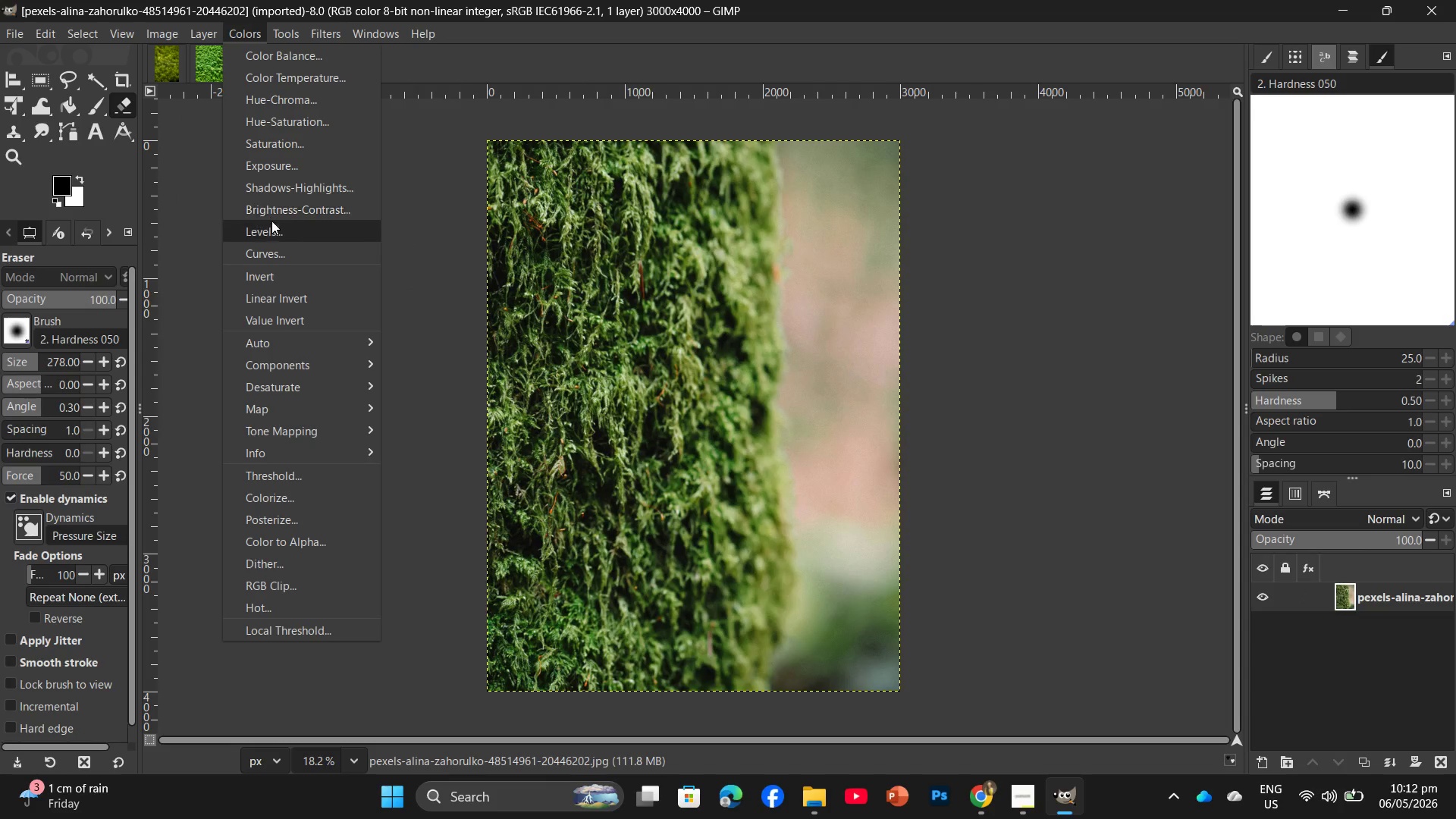 
left_click([273, 234])
 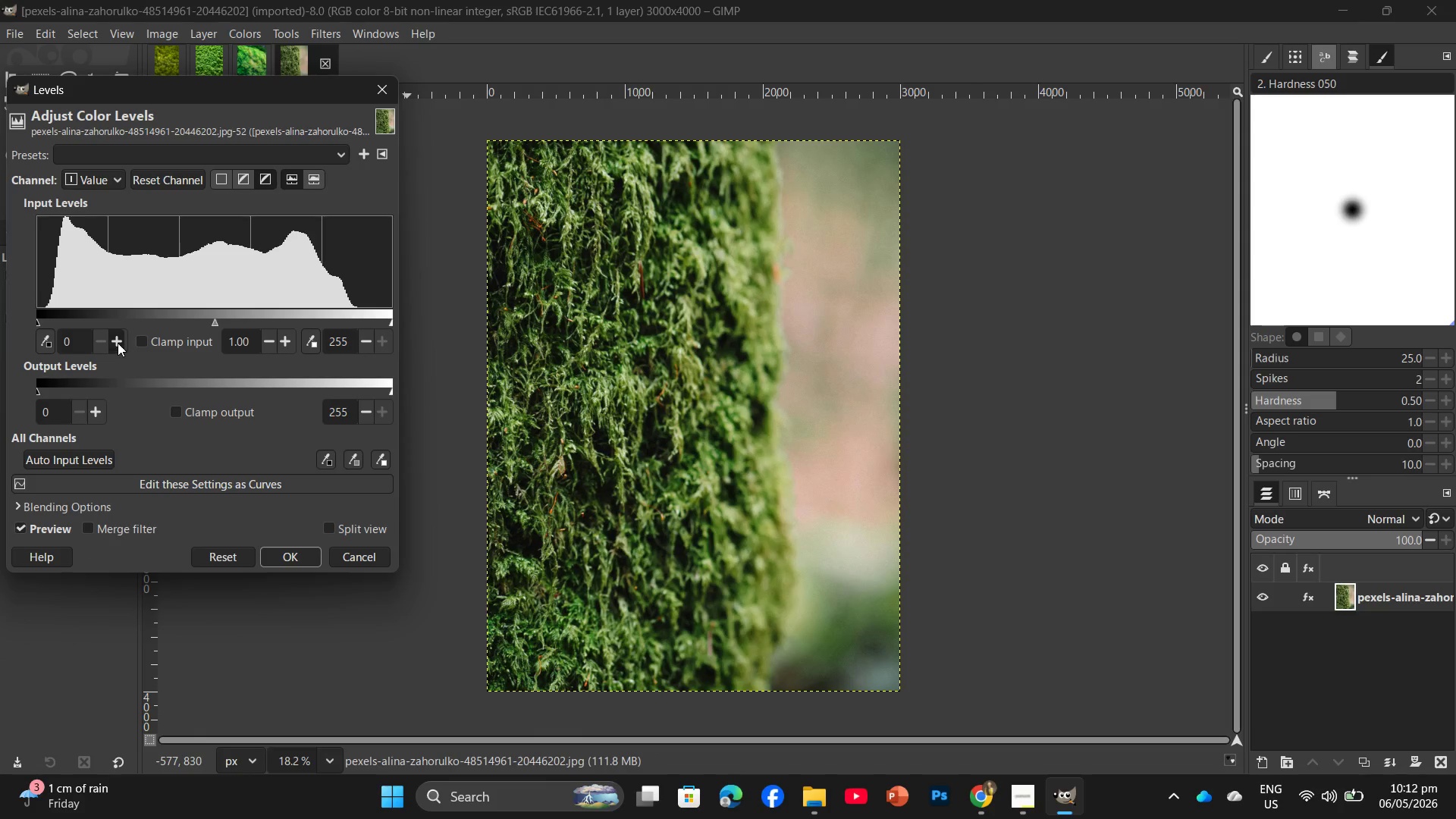 
double_click([118, 343])
 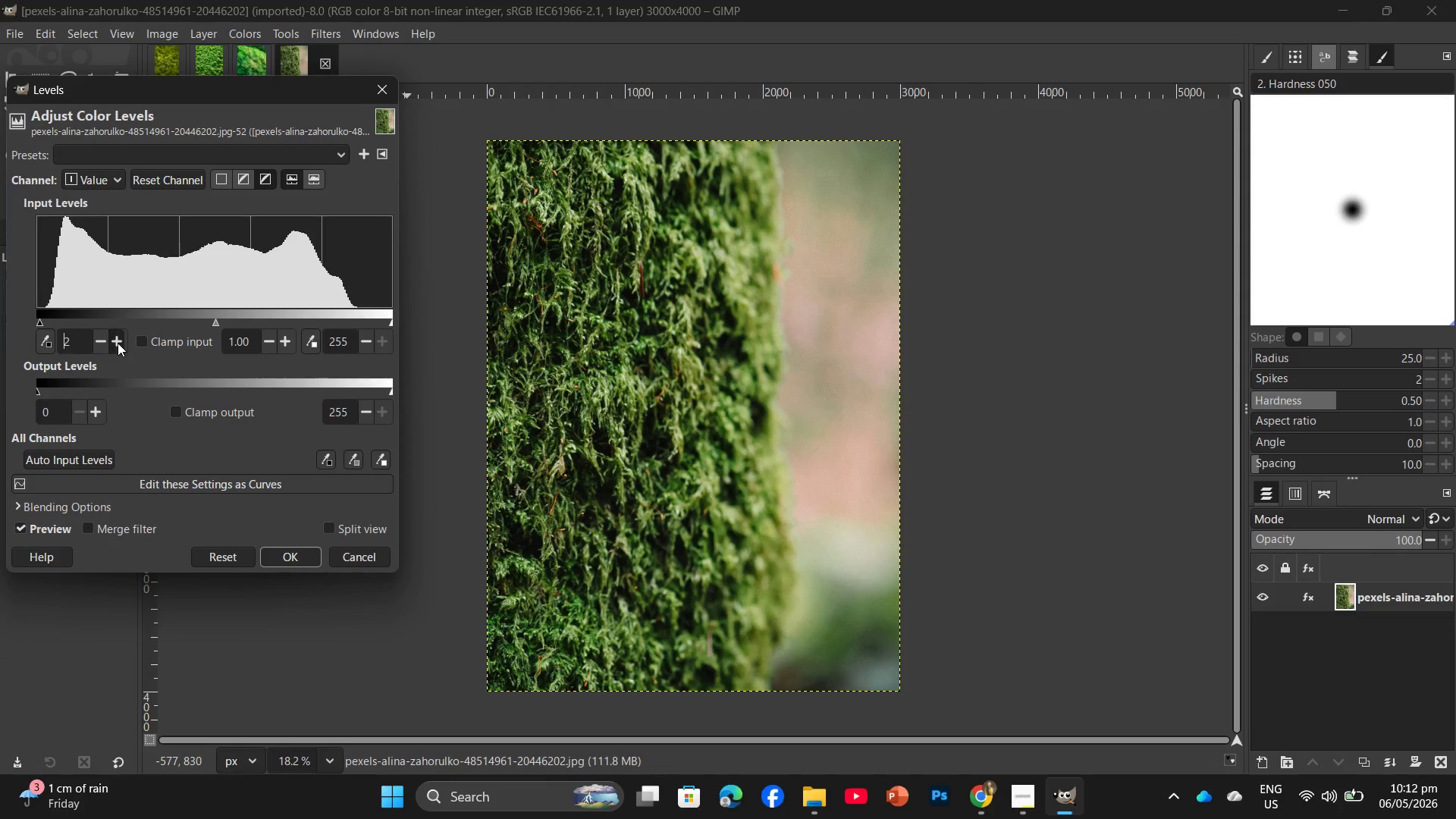 
left_click([118, 343])
 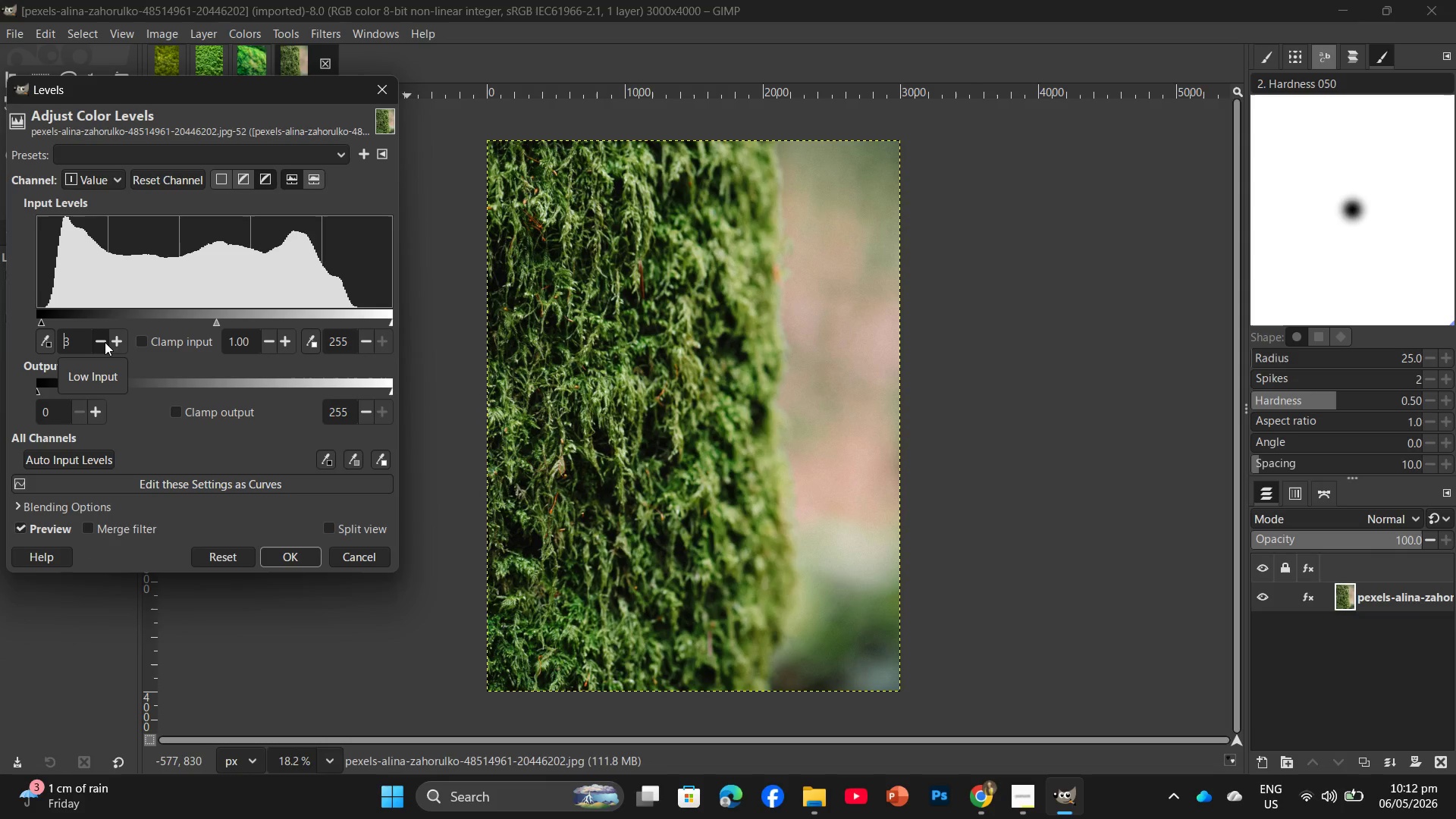 
double_click([105, 342])
 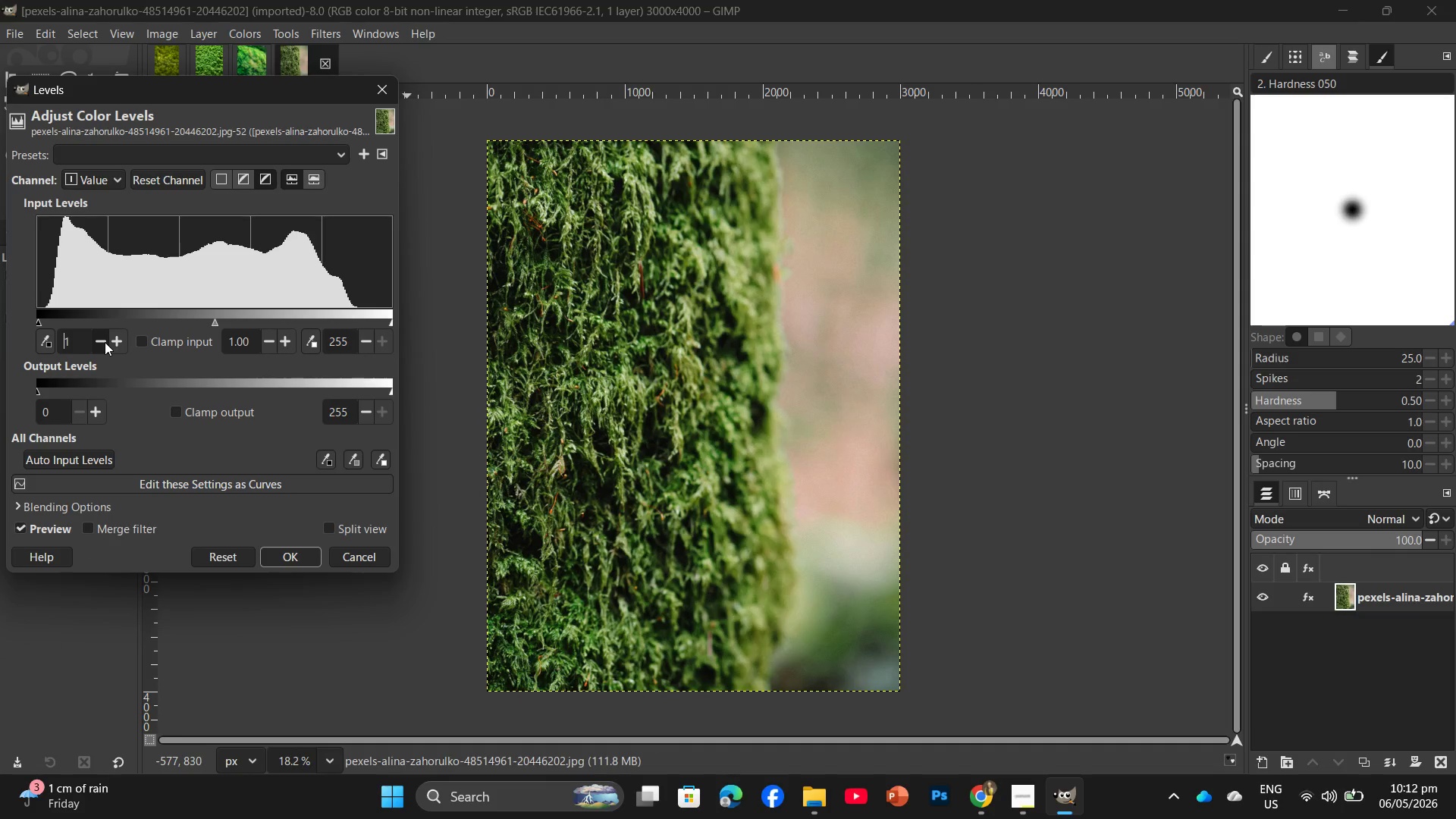 
triple_click([105, 342])
 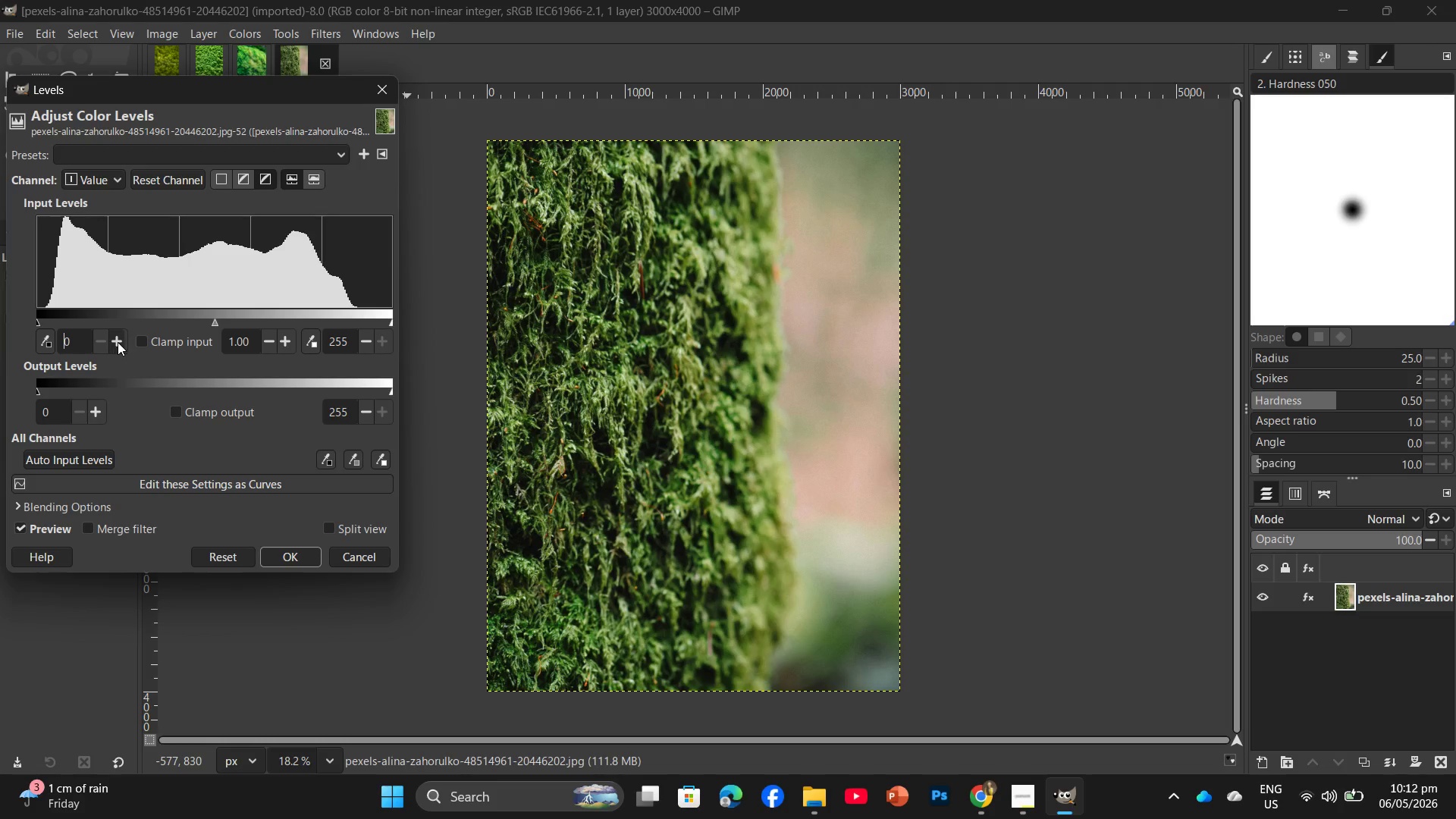 
double_click([118, 342])
 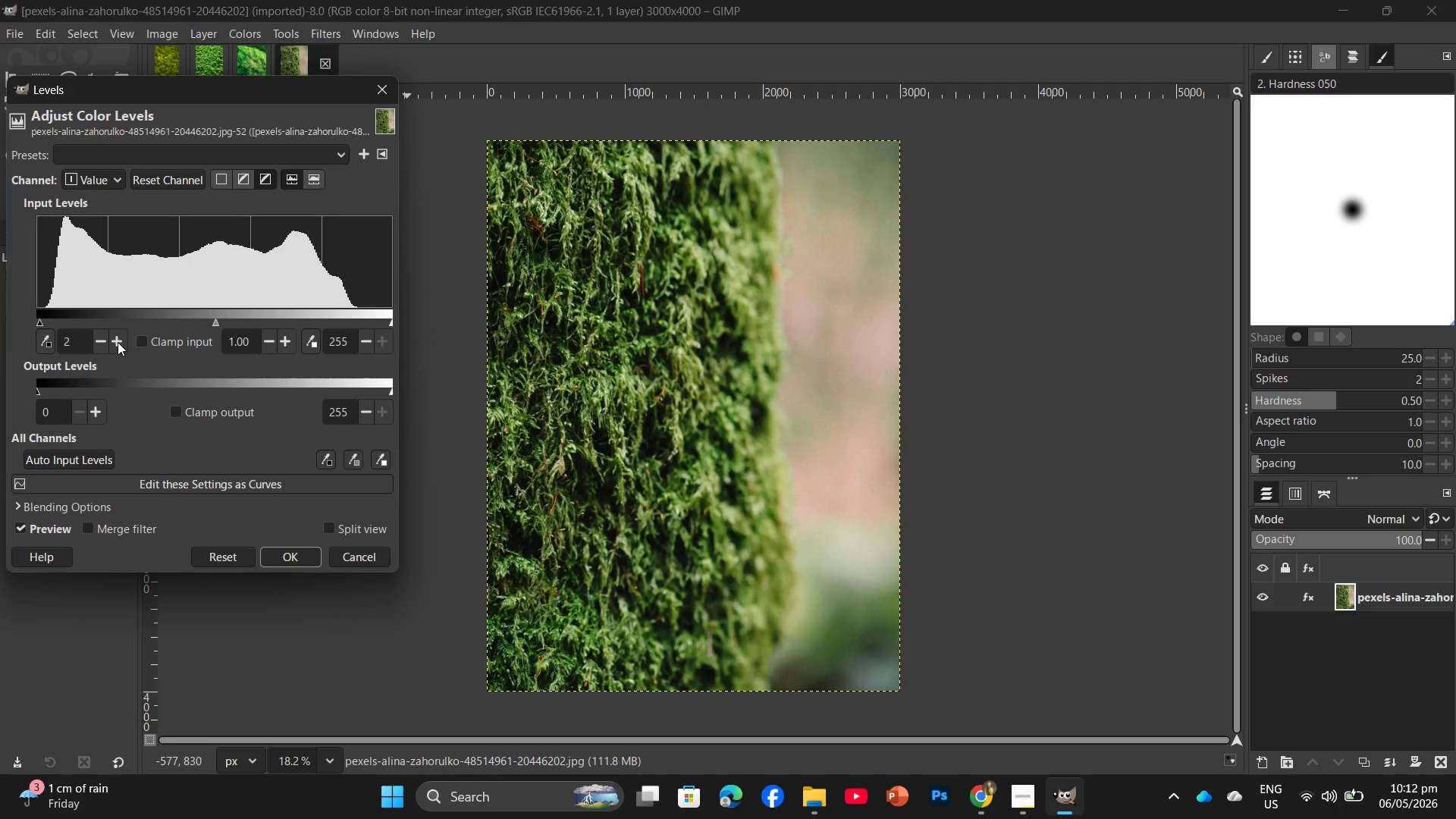 
triple_click([118, 342])
 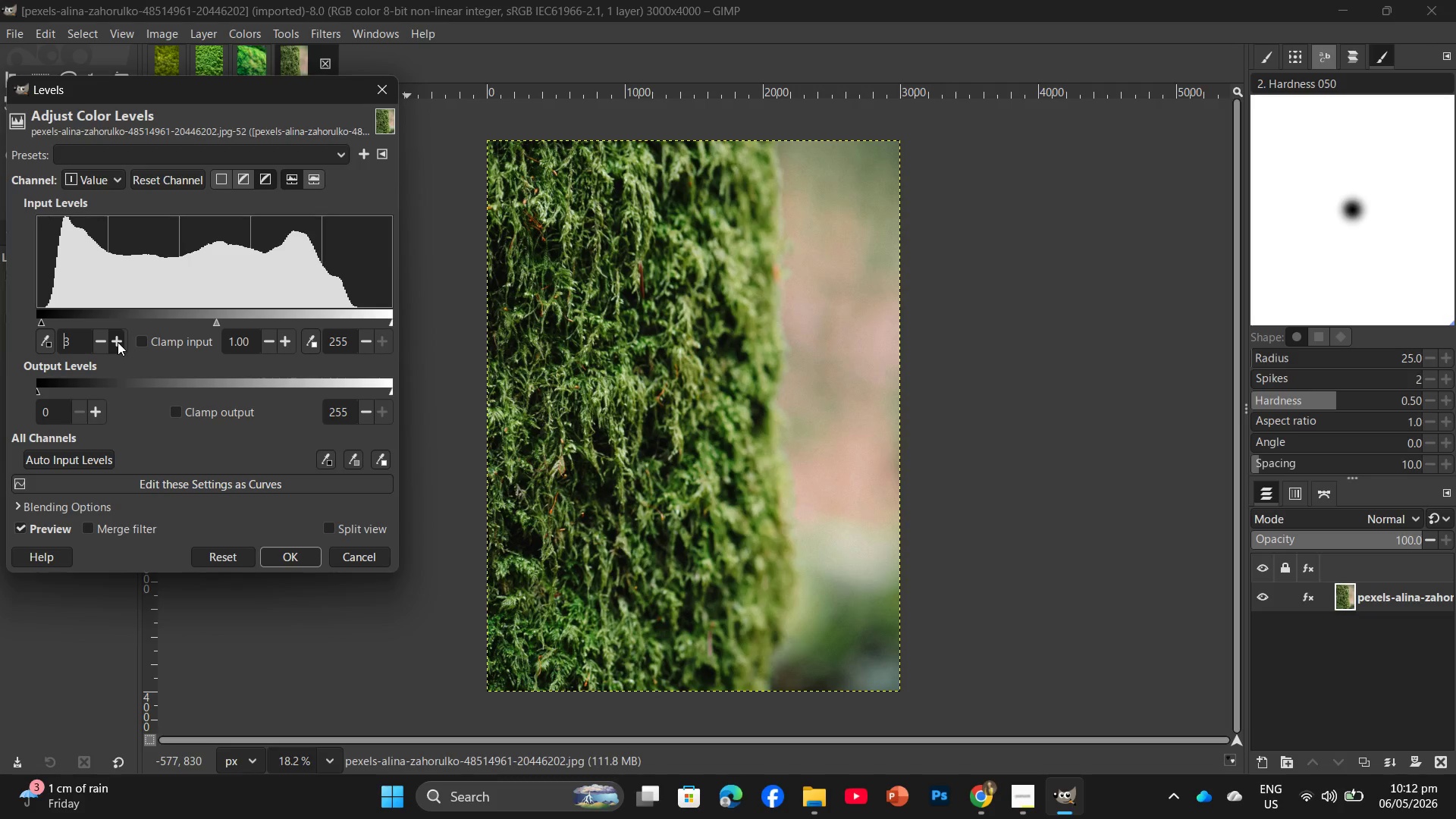 
triple_click([118, 342])
 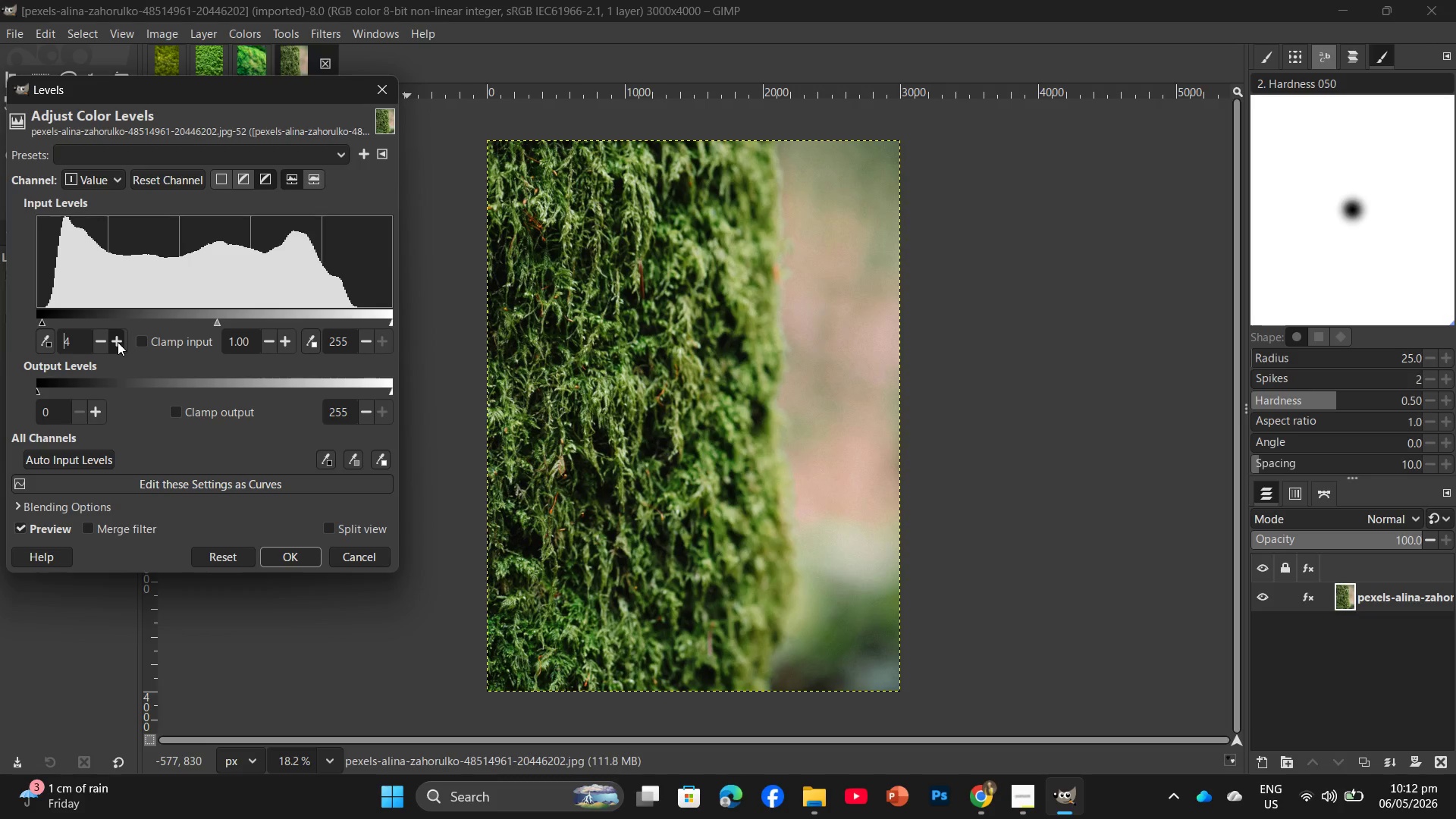 
triple_click([118, 342])
 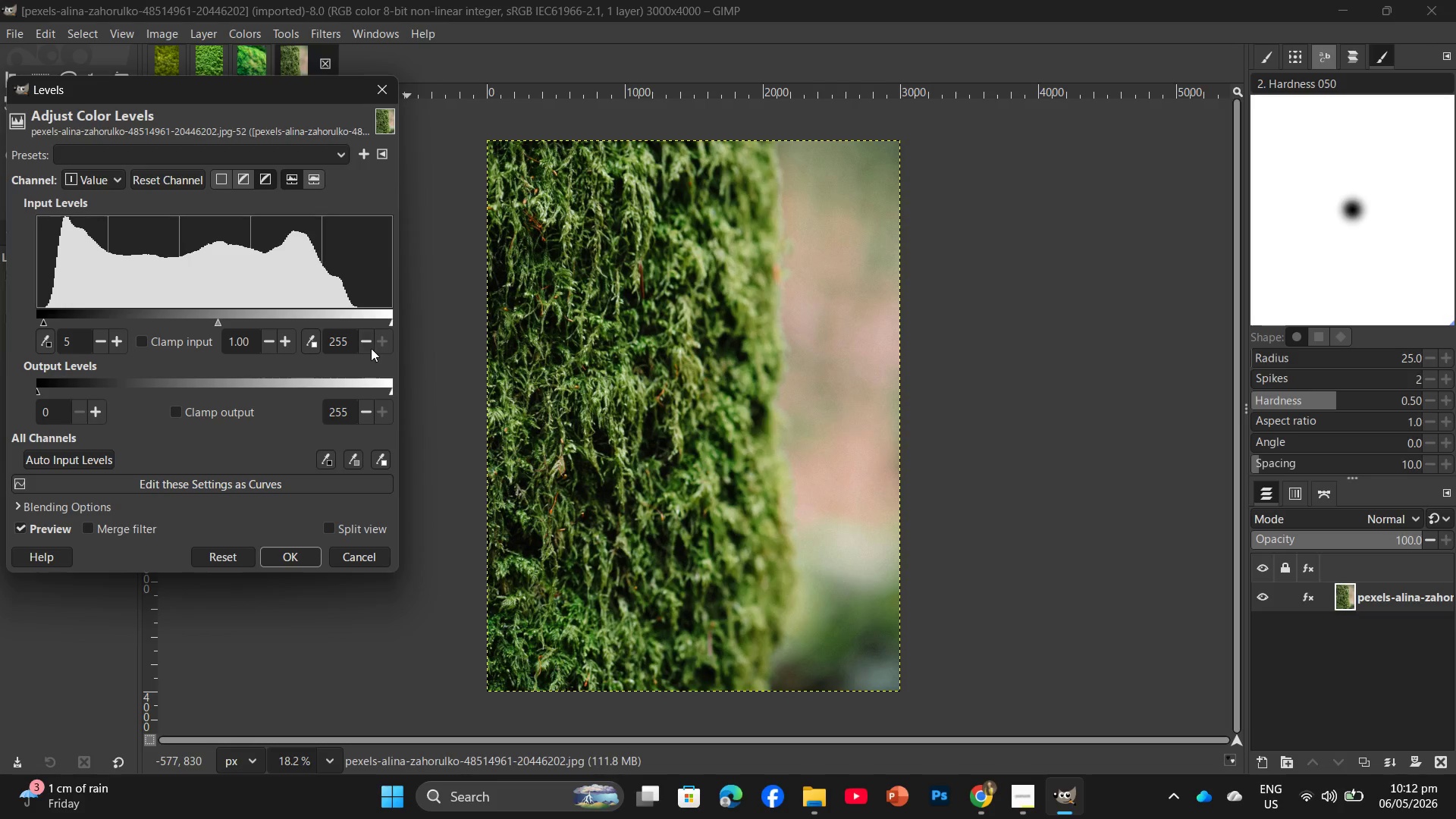 
double_click([368, 347])
 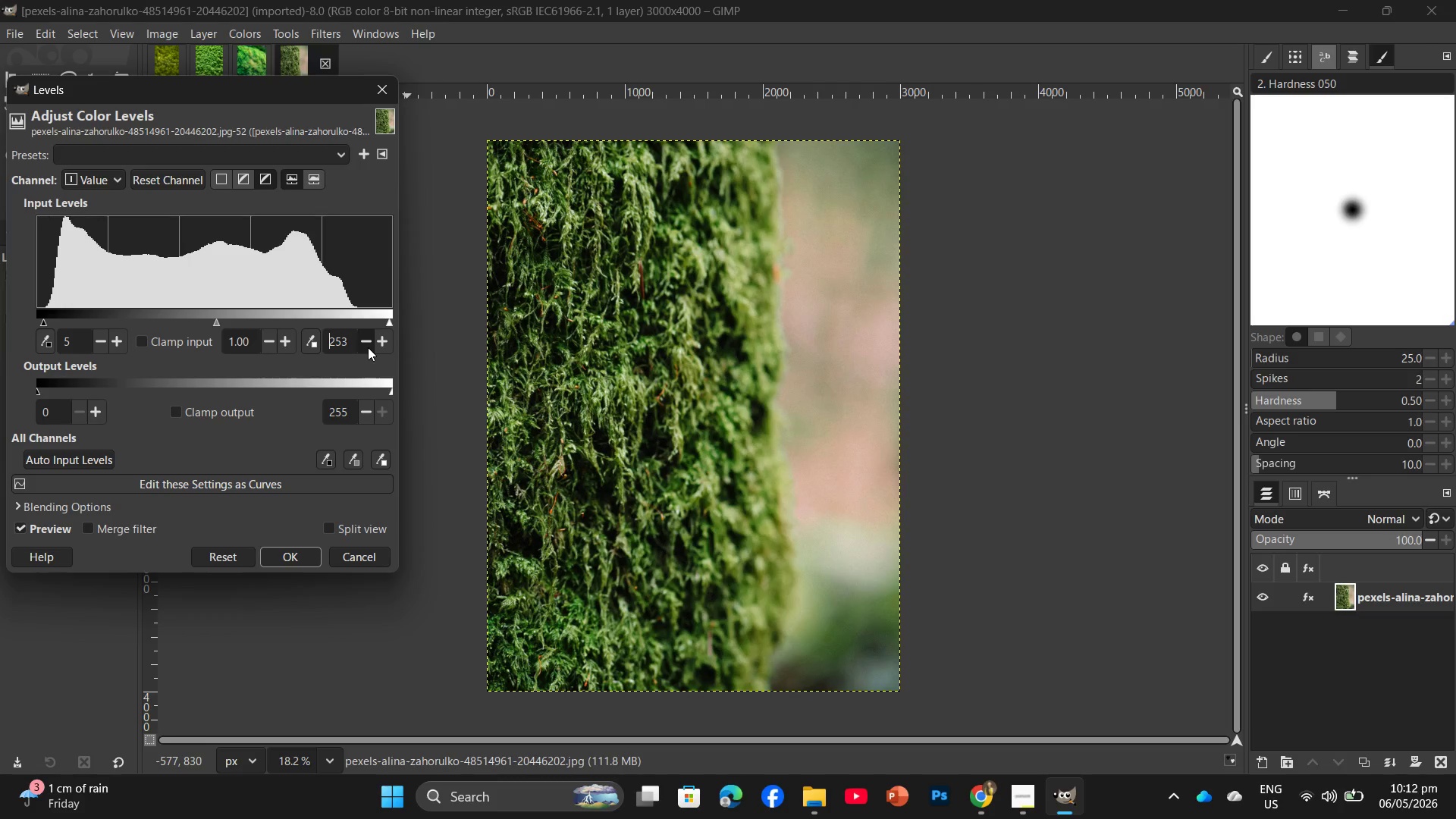 
triple_click([368, 347])
 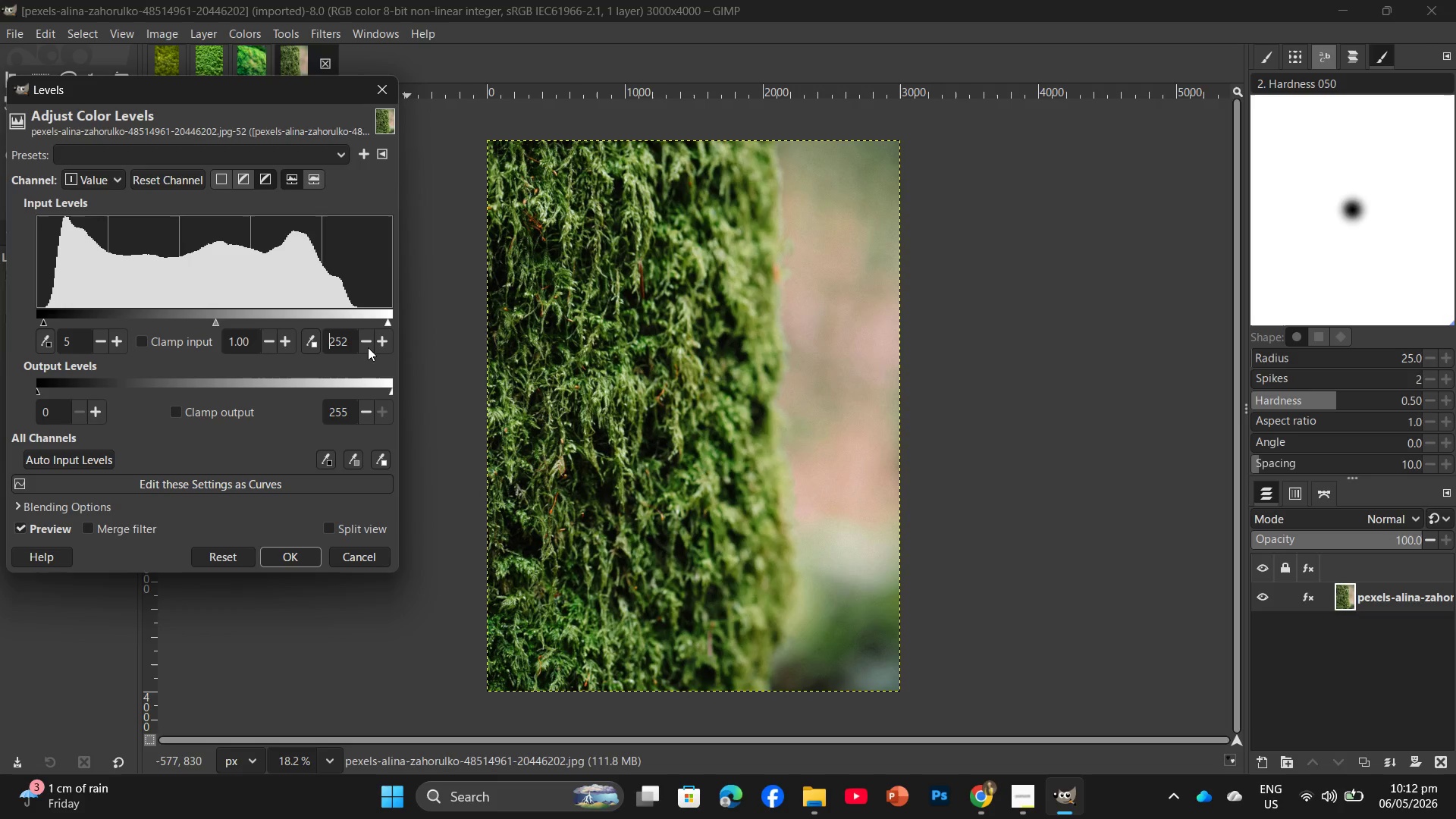 
triple_click([368, 347])
 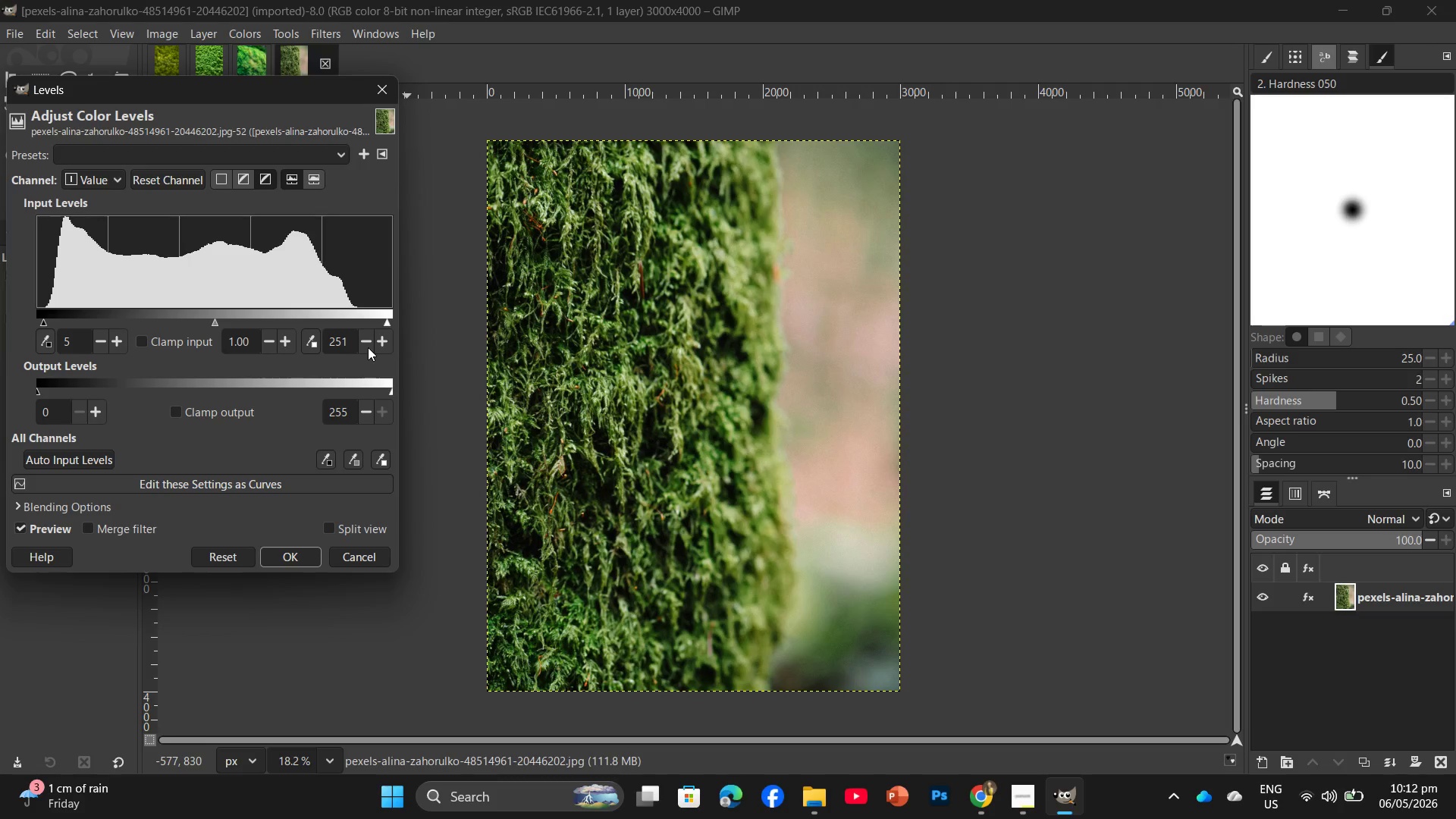 
triple_click([368, 347])
 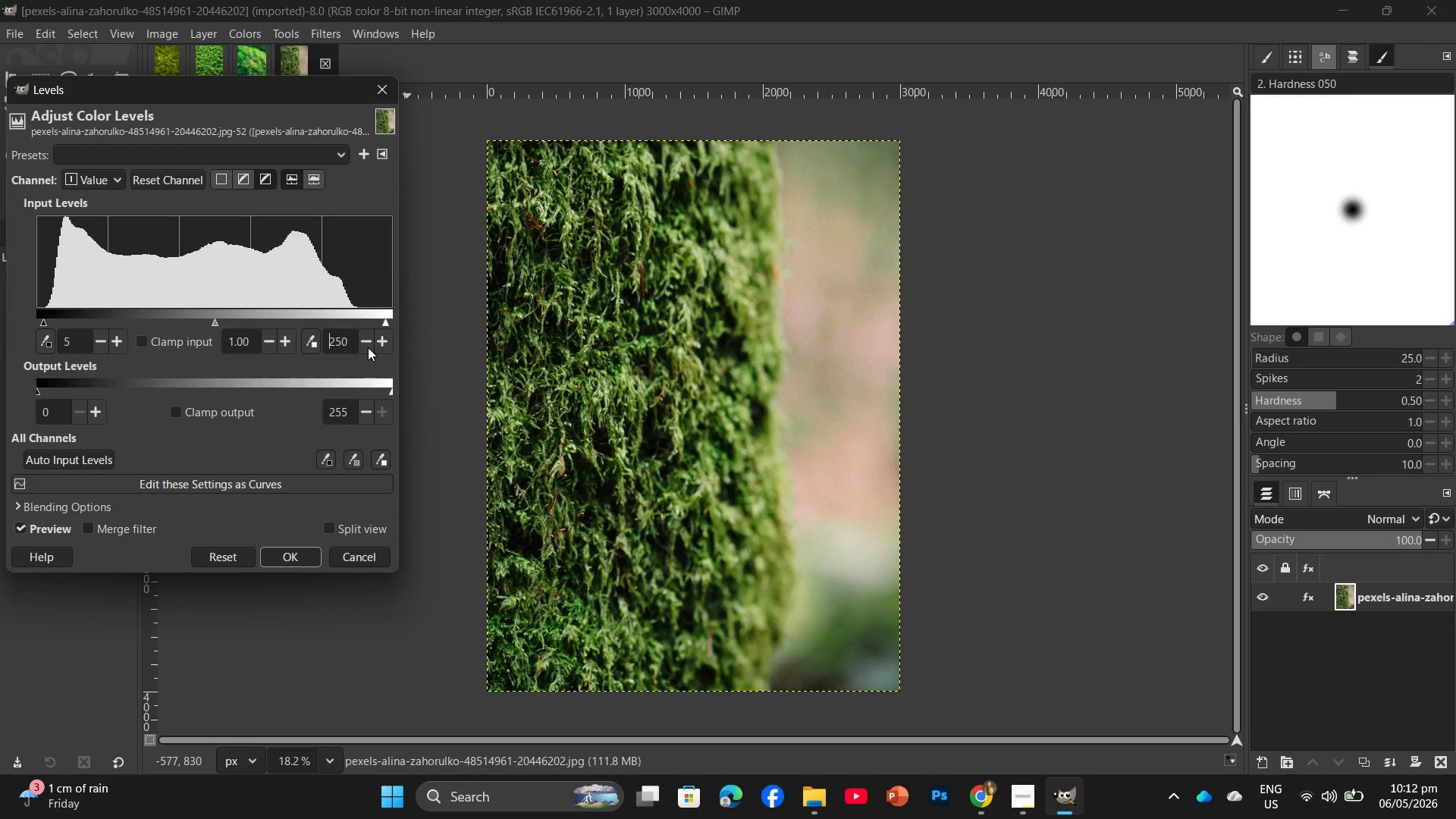 
triple_click([368, 347])
 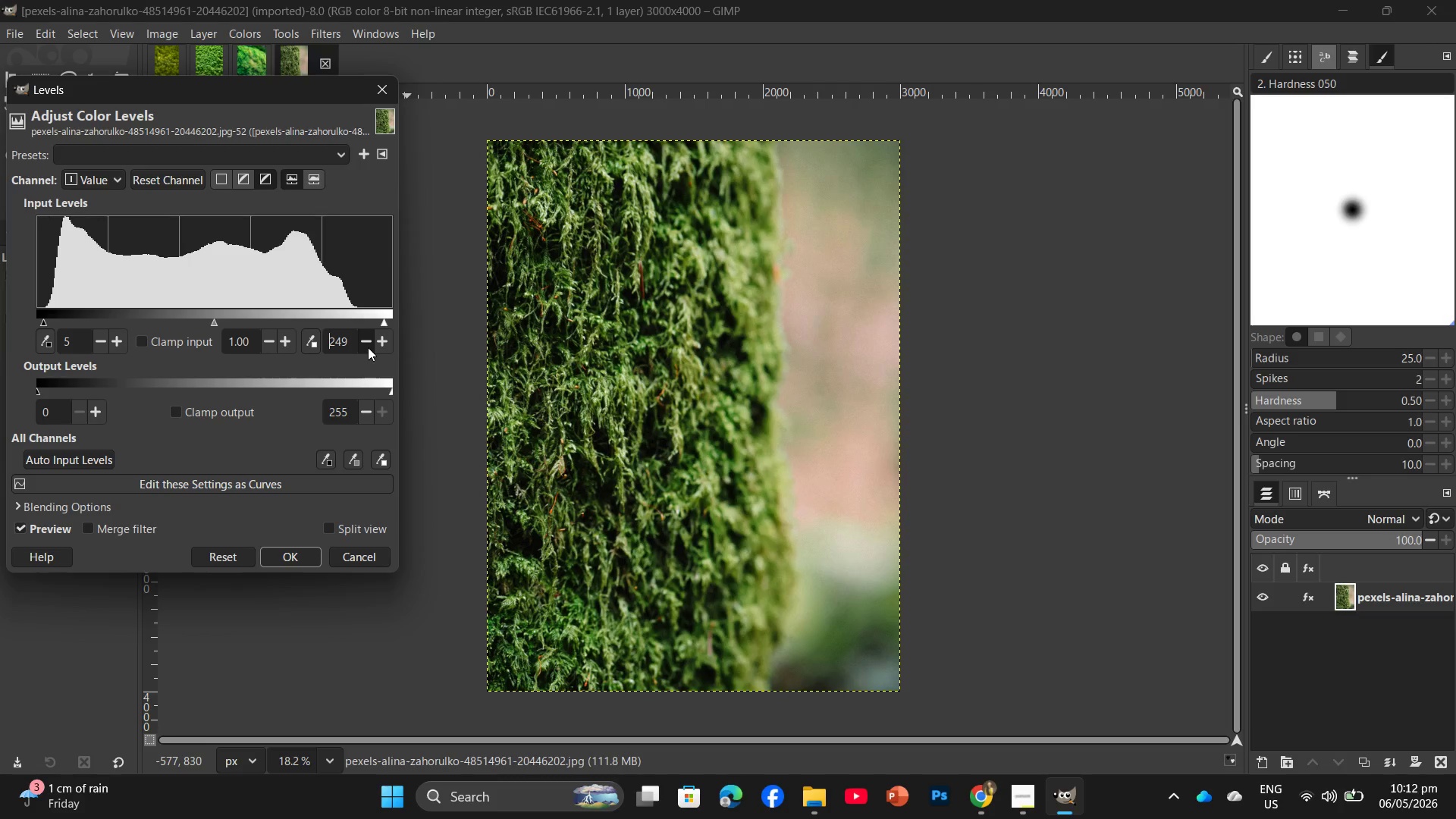 
left_click([368, 347])
 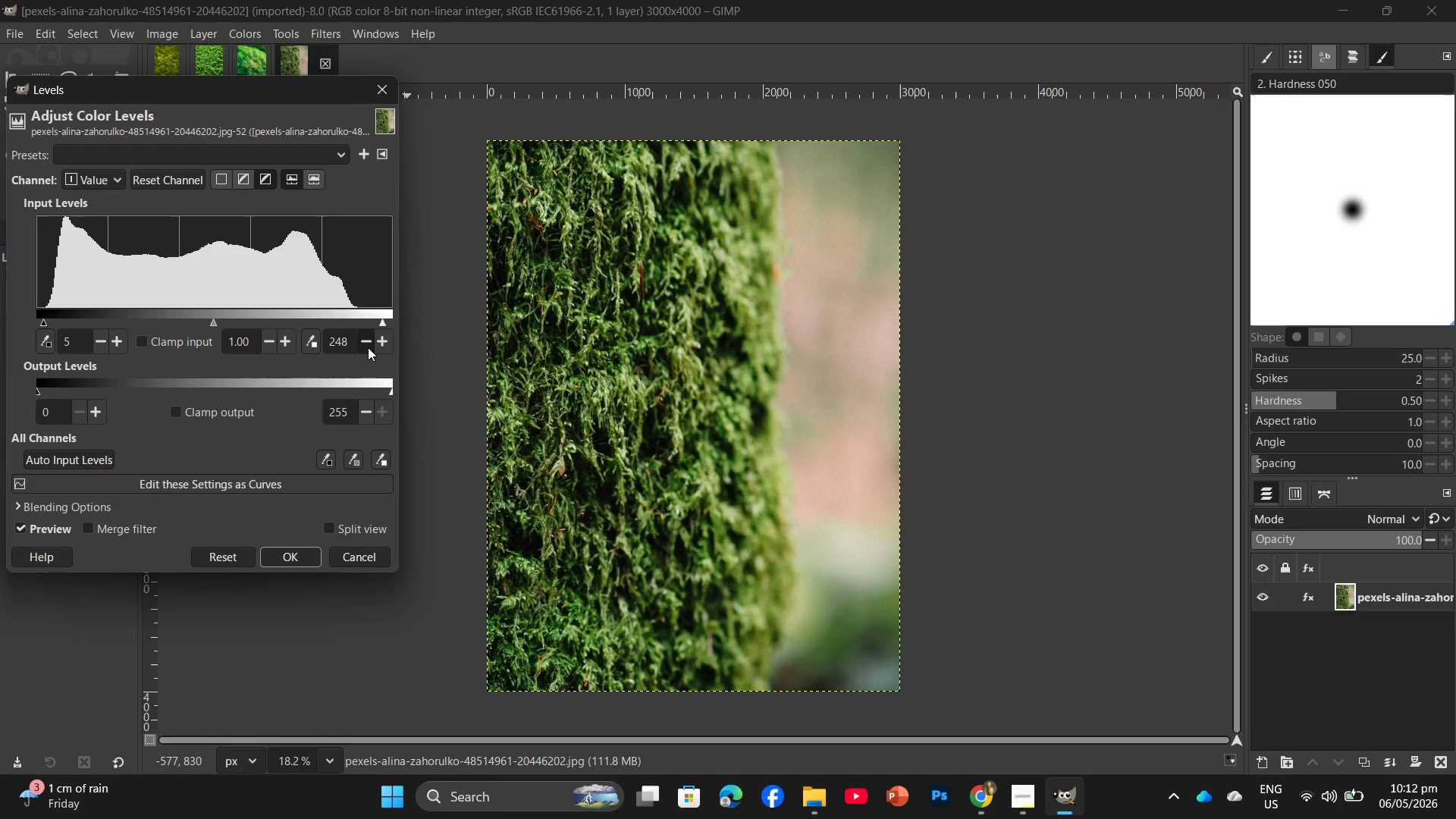 
double_click([368, 347])
 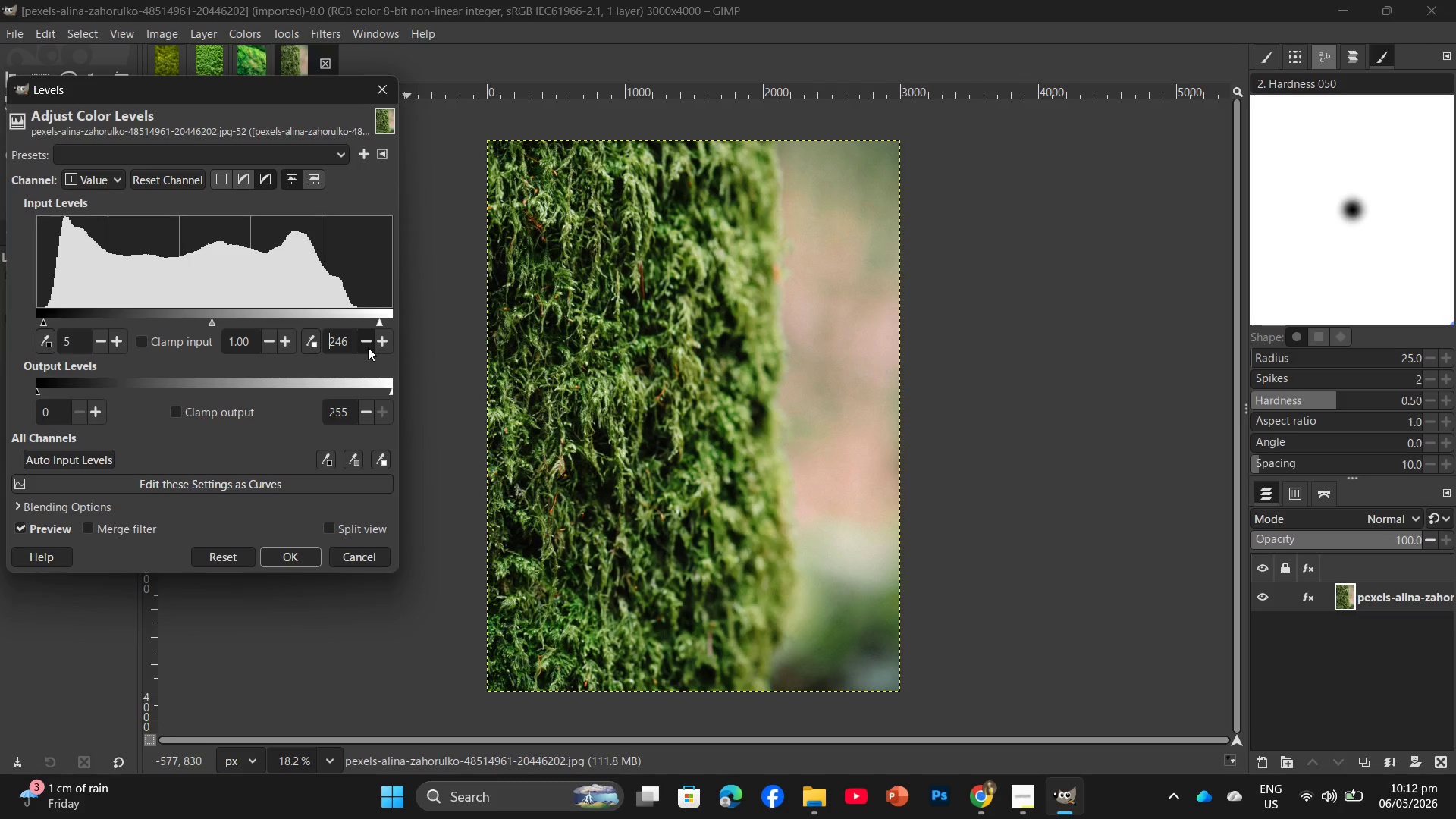 
triple_click([368, 347])
 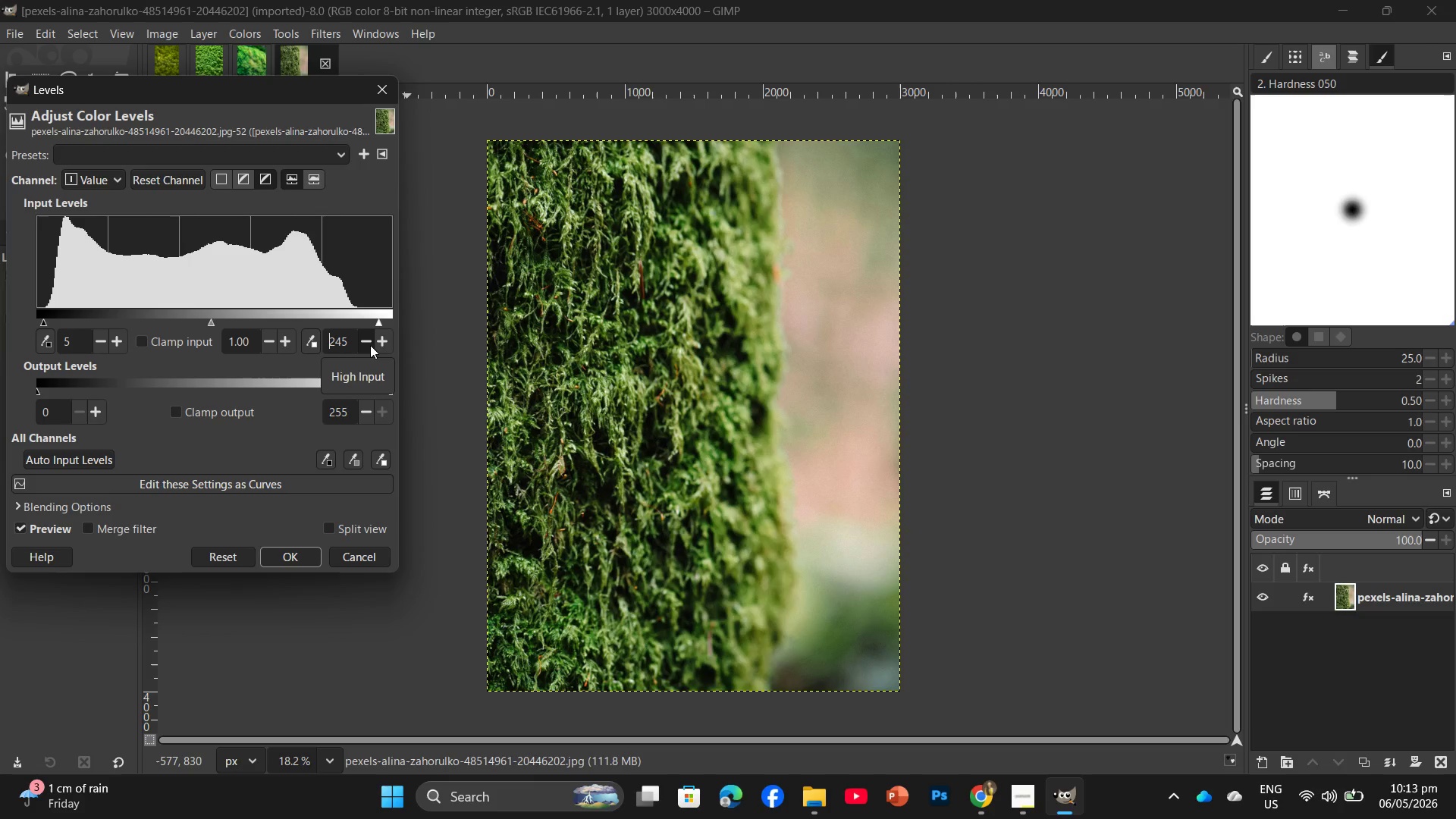 
wait(46.66)
 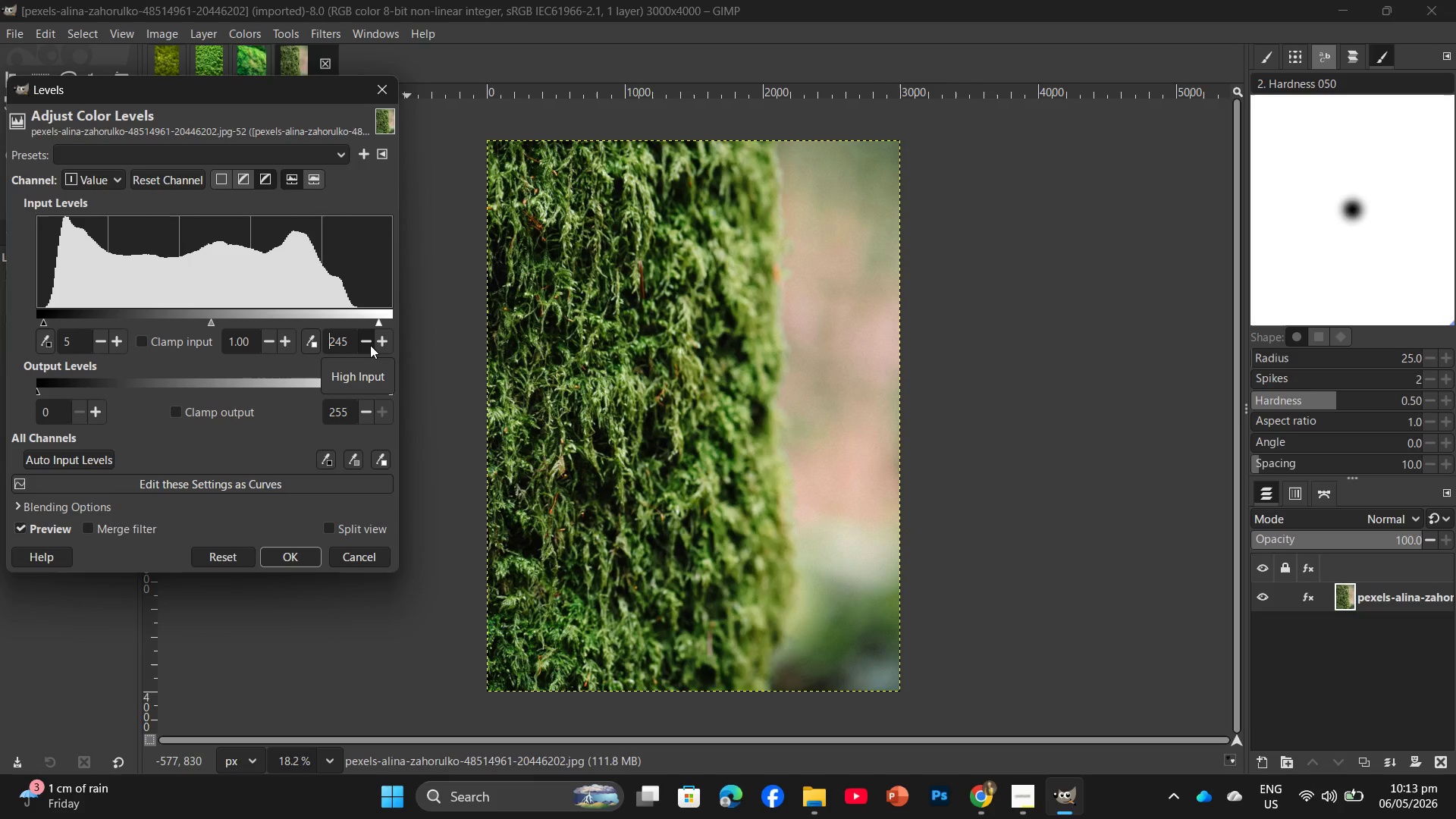 
double_click([283, 341])
 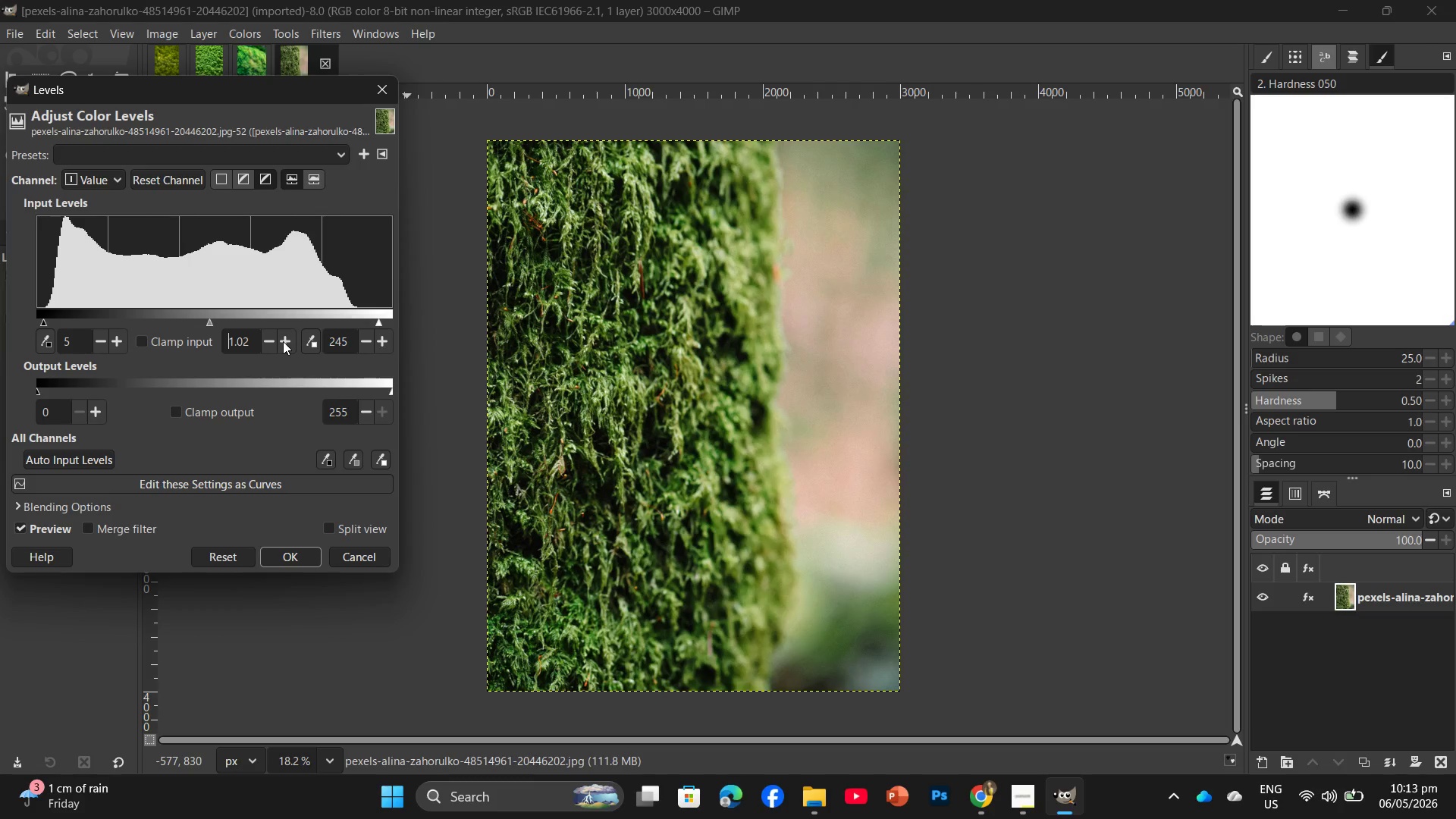 
triple_click([283, 341])
 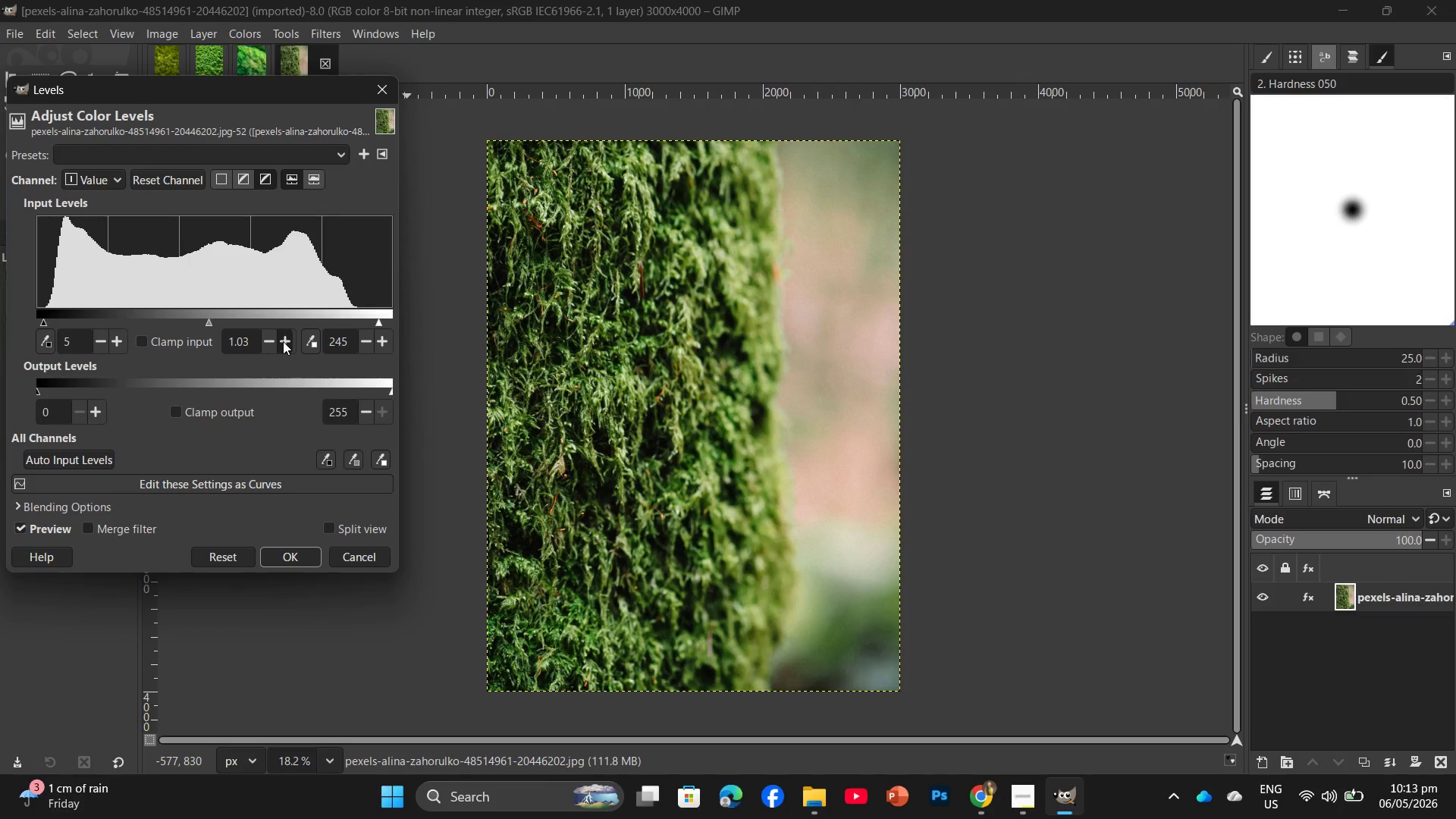 
triple_click([283, 341])
 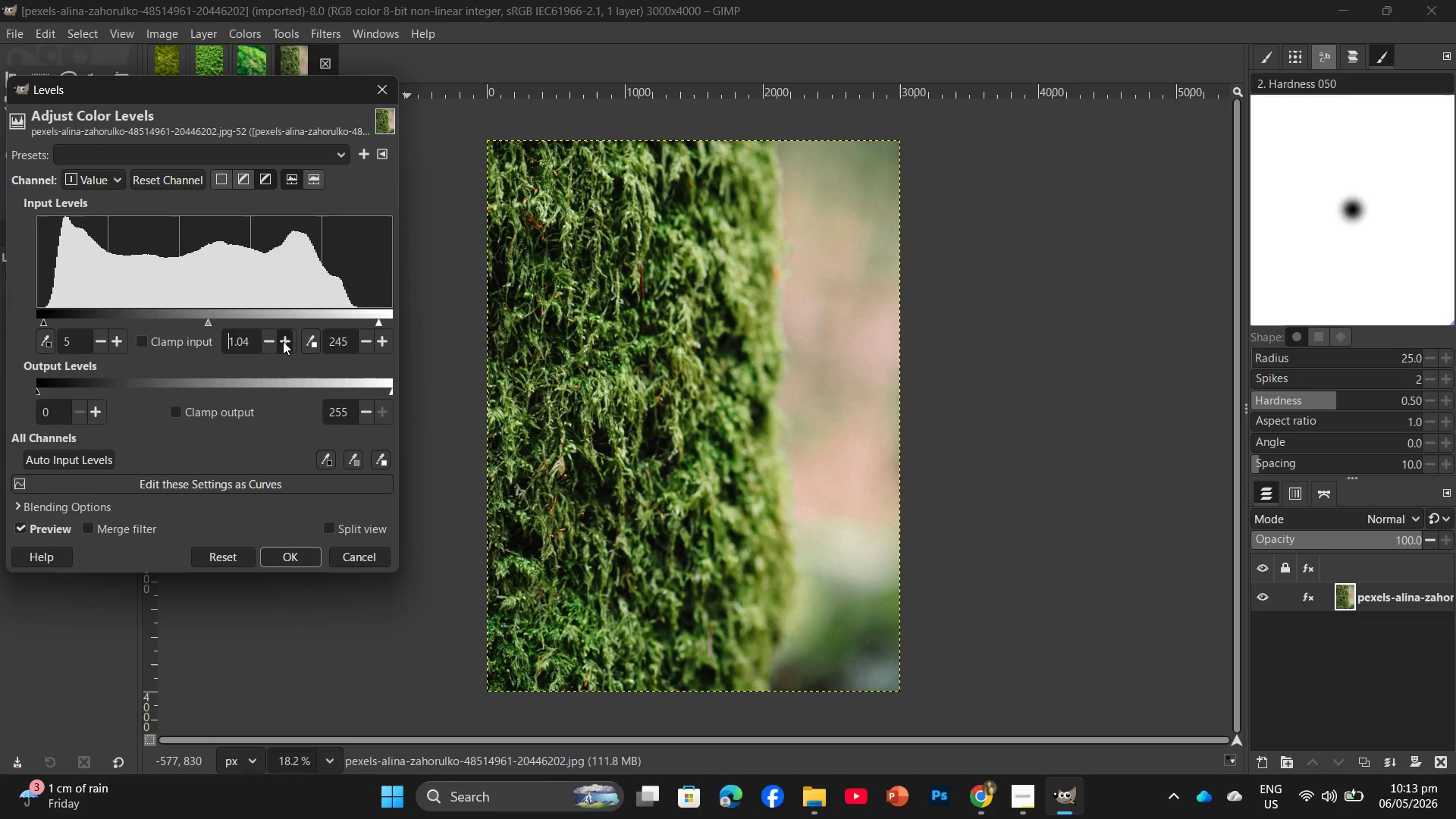 
triple_click([283, 341])
 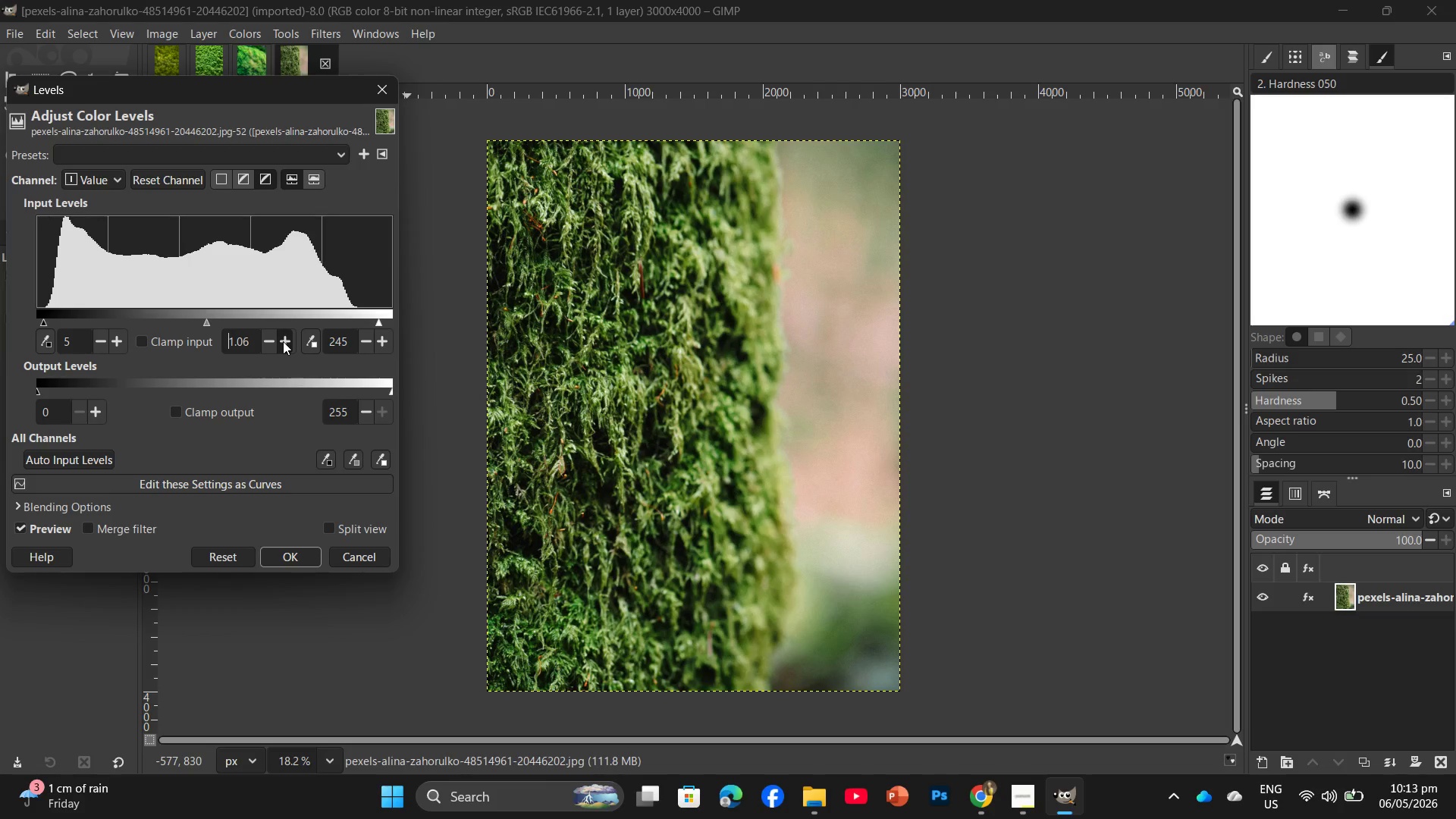 
double_click([283, 341])
 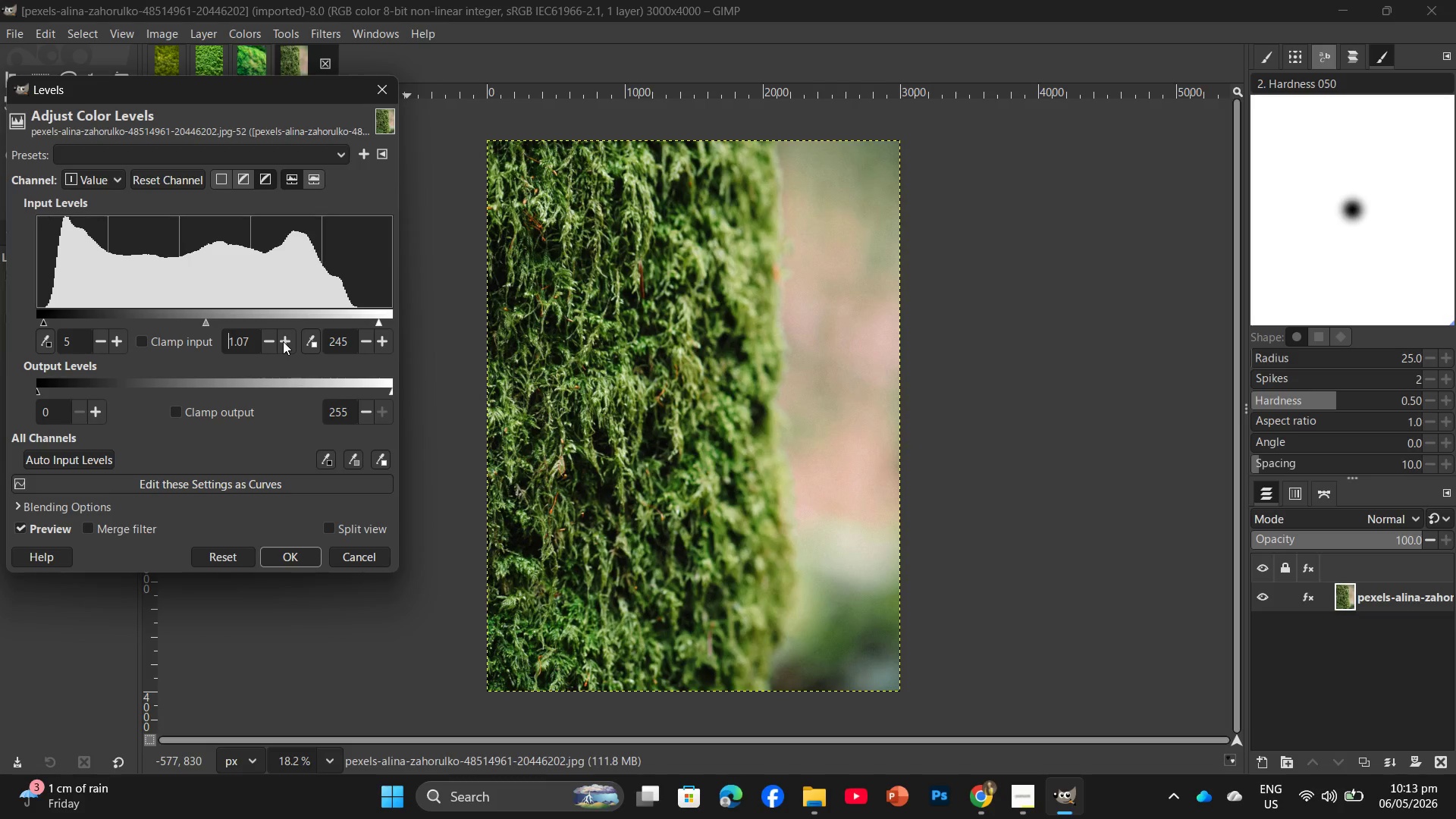 
triple_click([283, 341])
 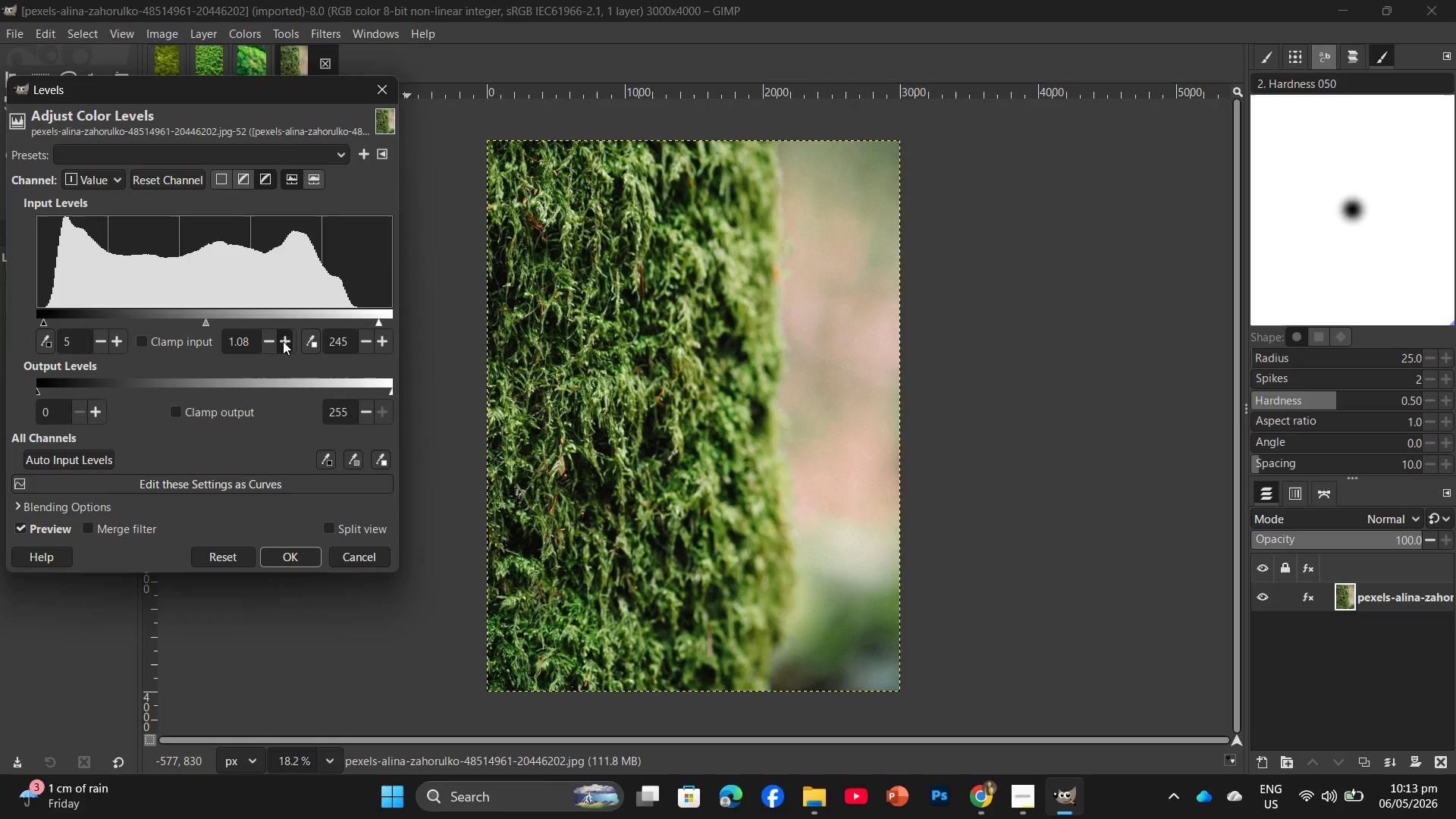 
triple_click([283, 341])
 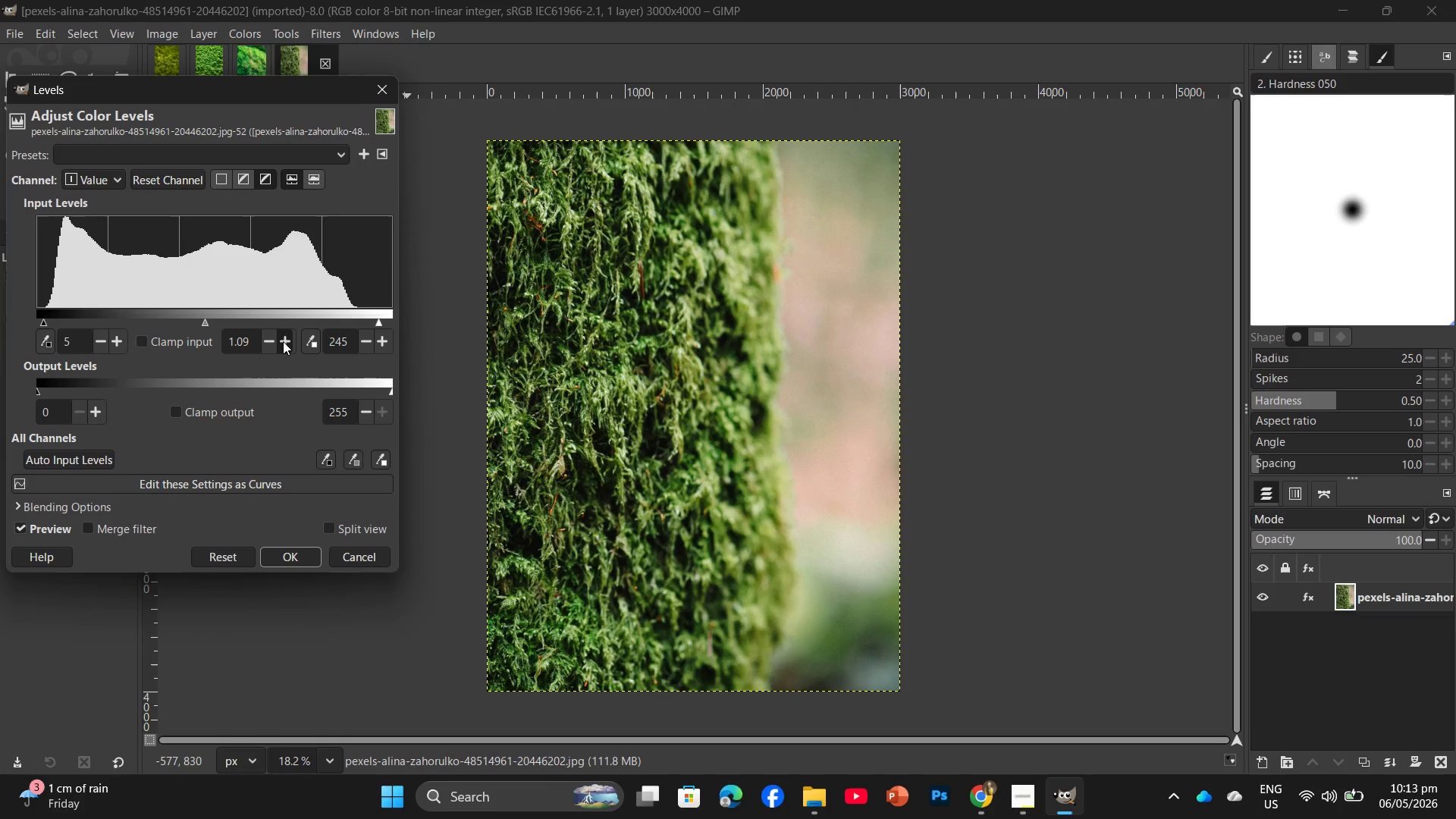 
triple_click([283, 341])
 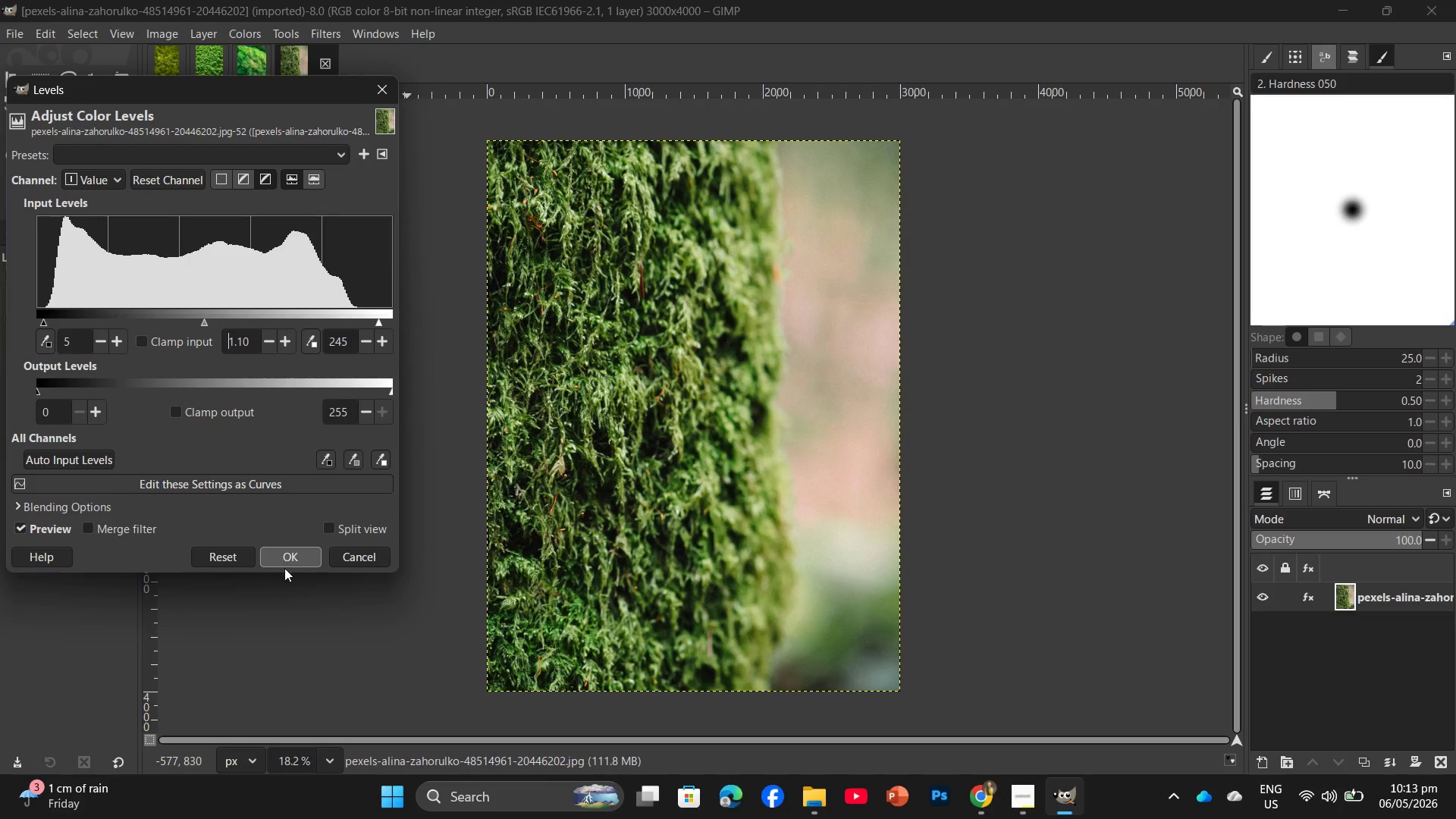 
left_click([287, 562])
 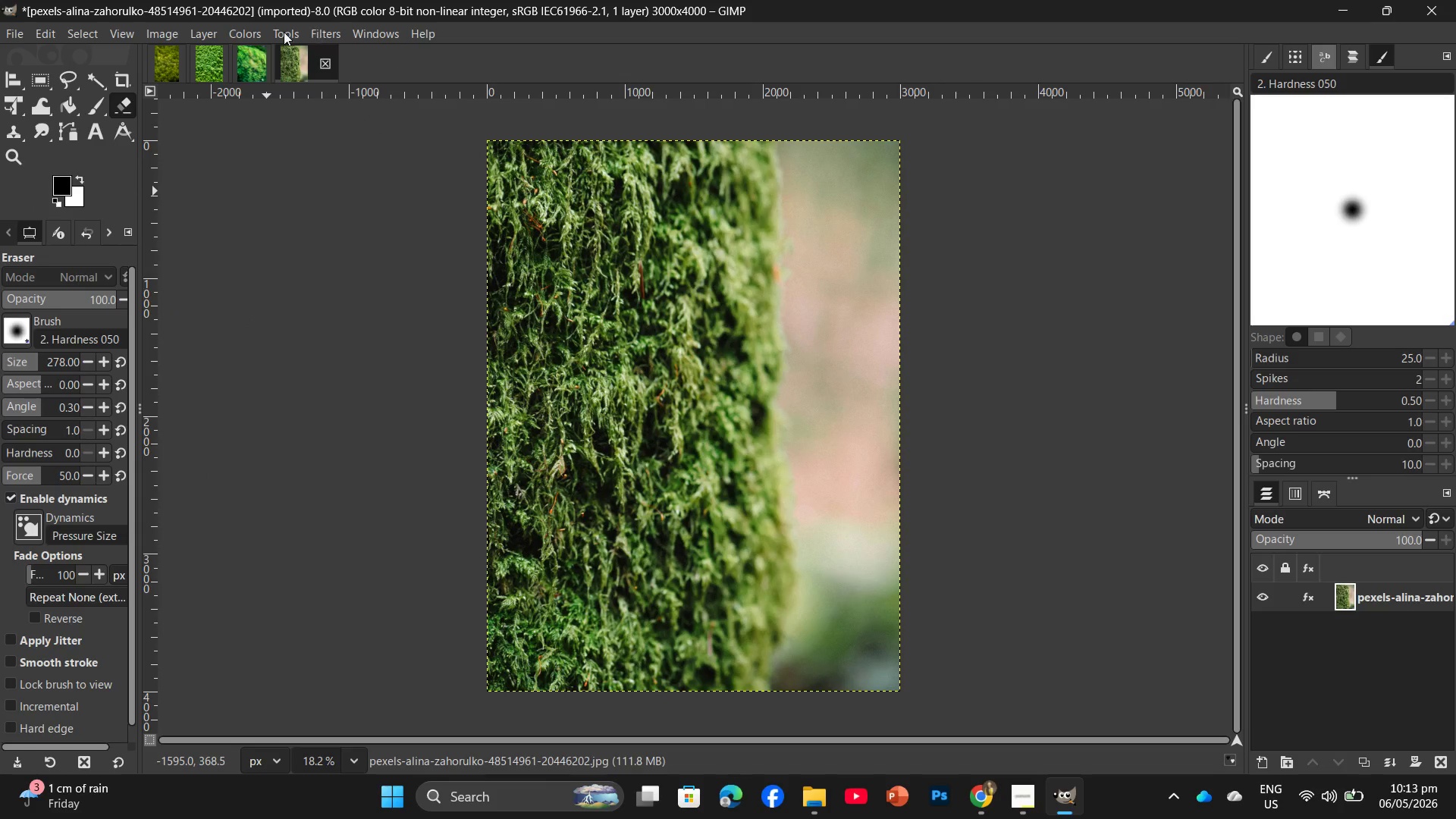 
left_click([242, 34])
 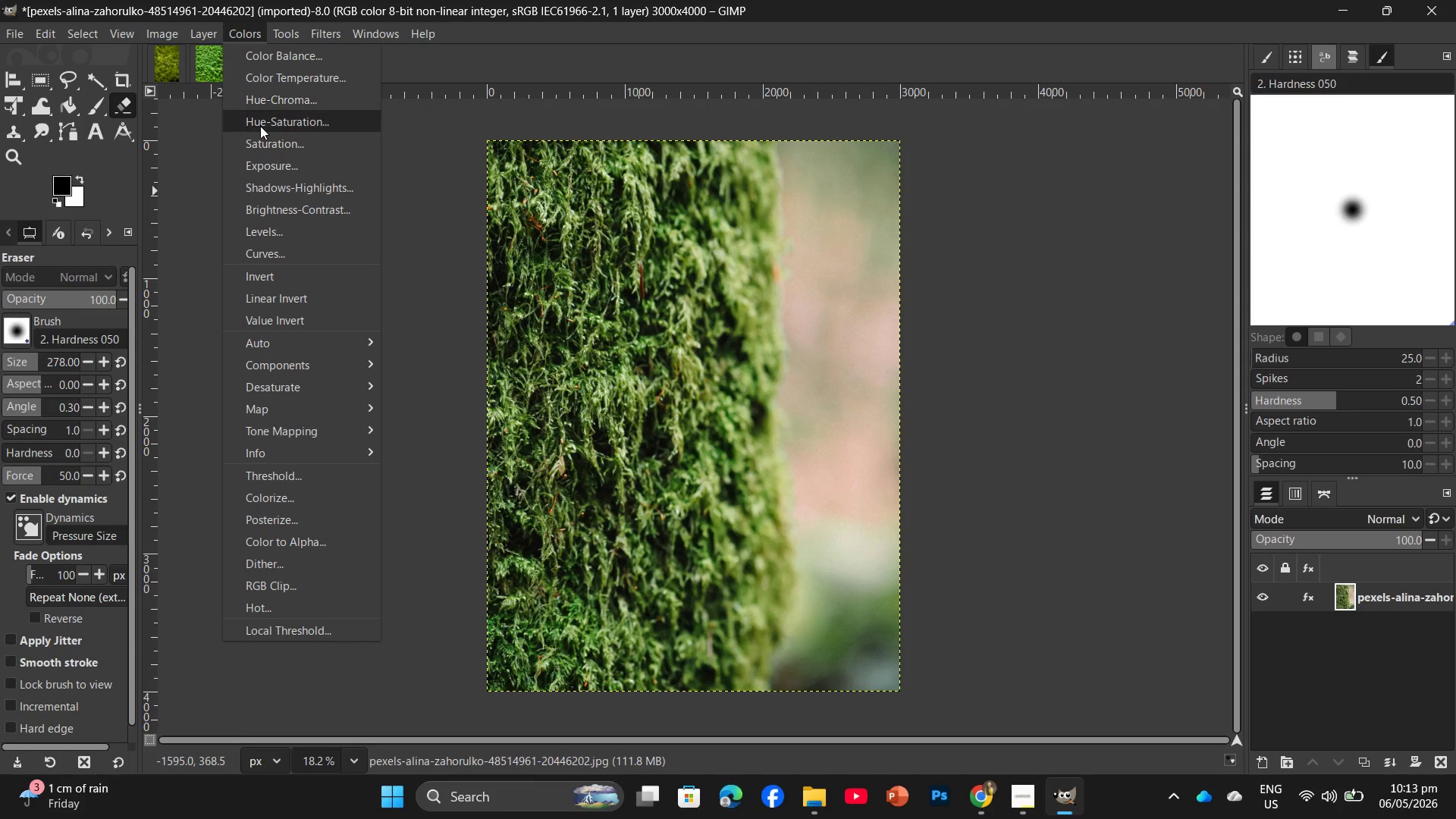 
left_click([260, 126])
 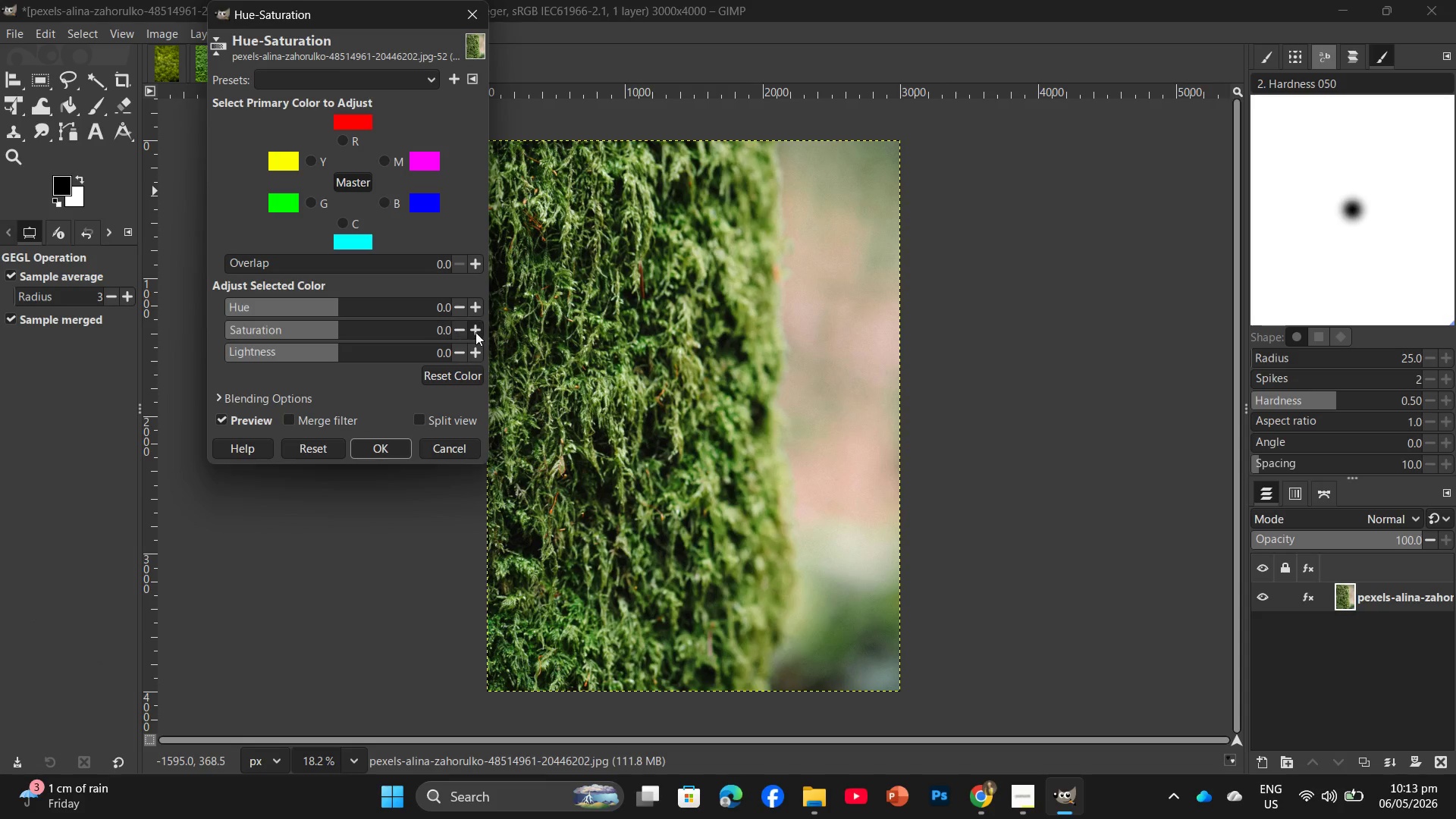 
double_click([475, 332])
 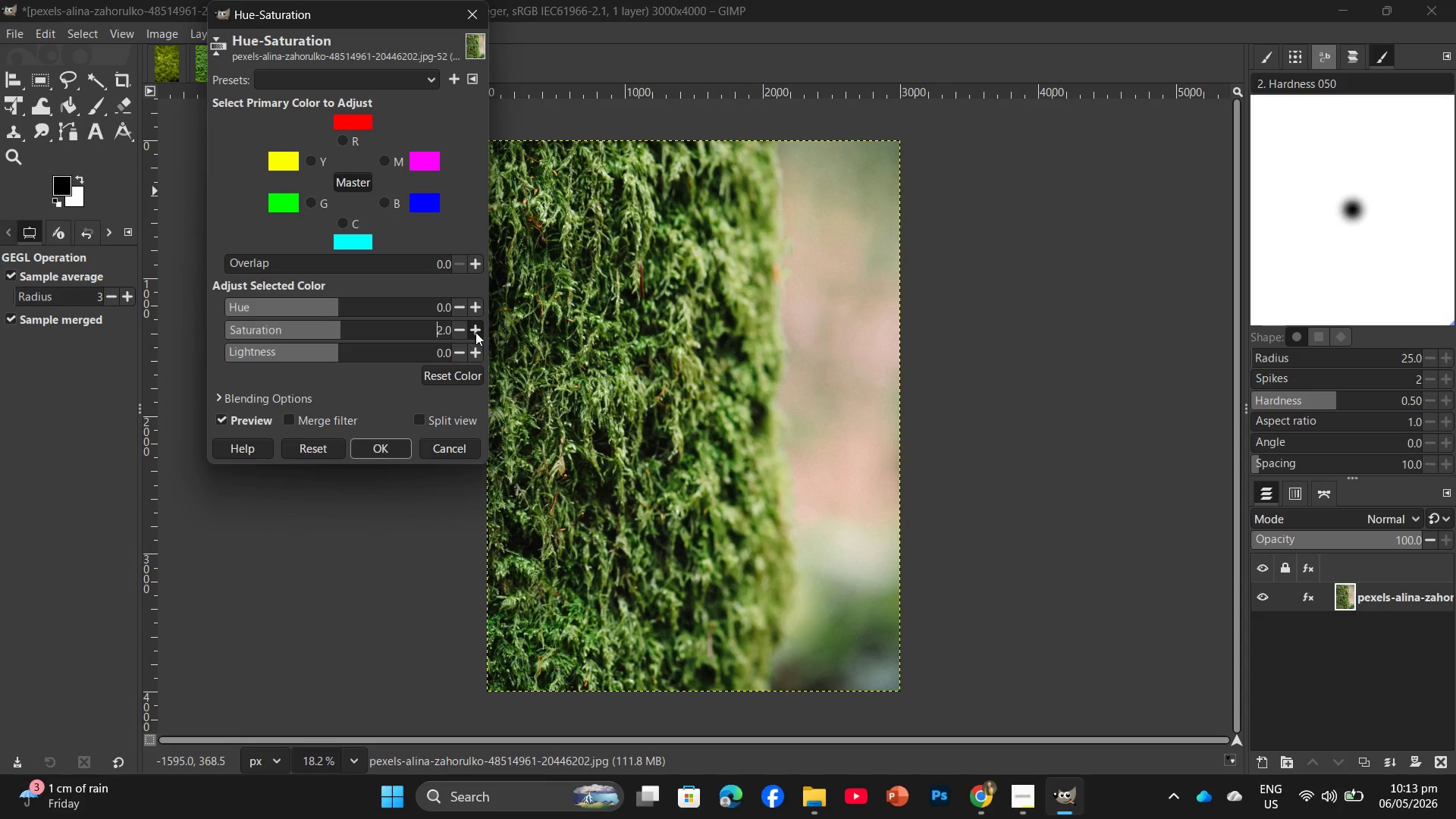 
triple_click([475, 332])
 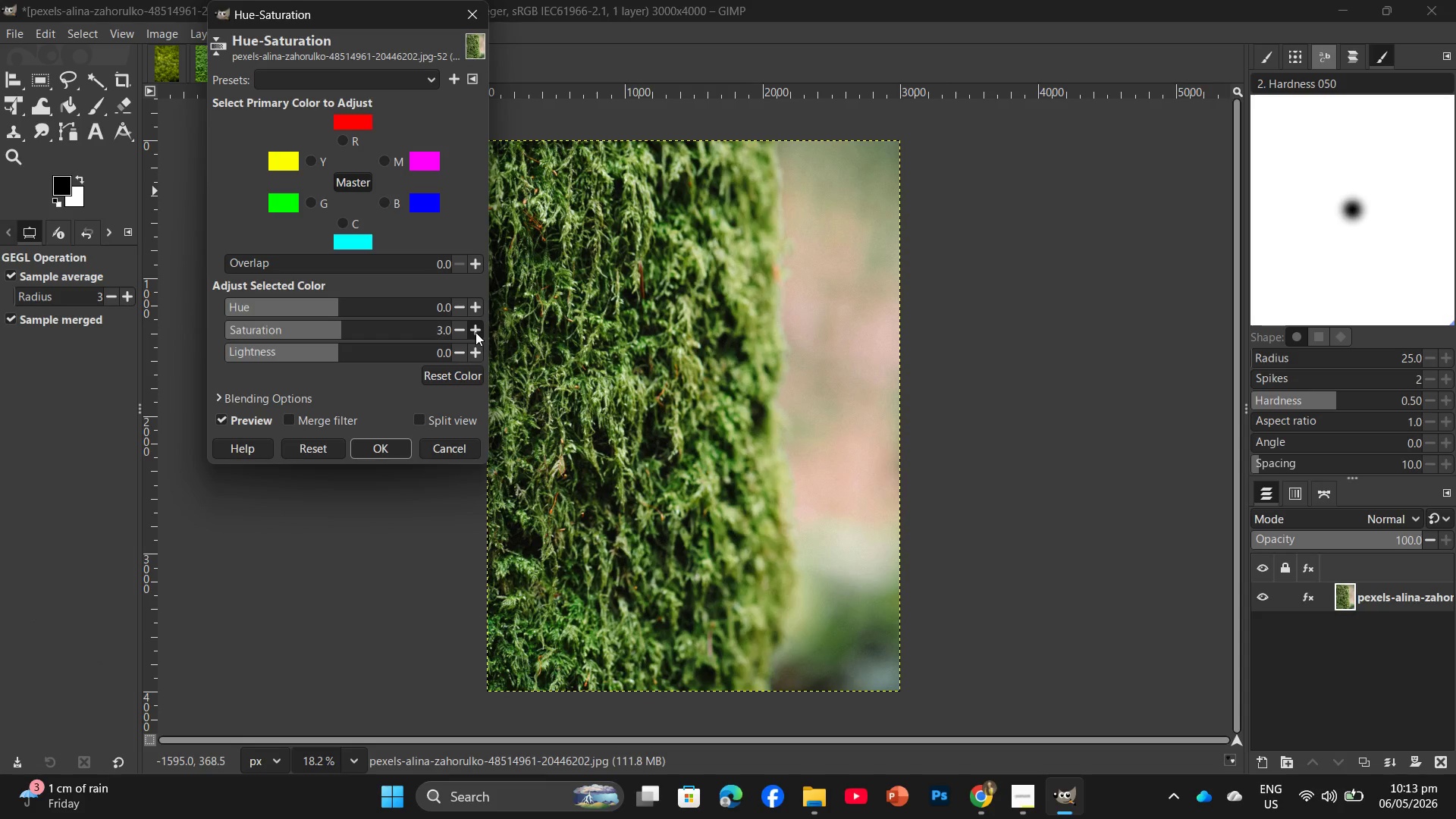 
triple_click([475, 332])
 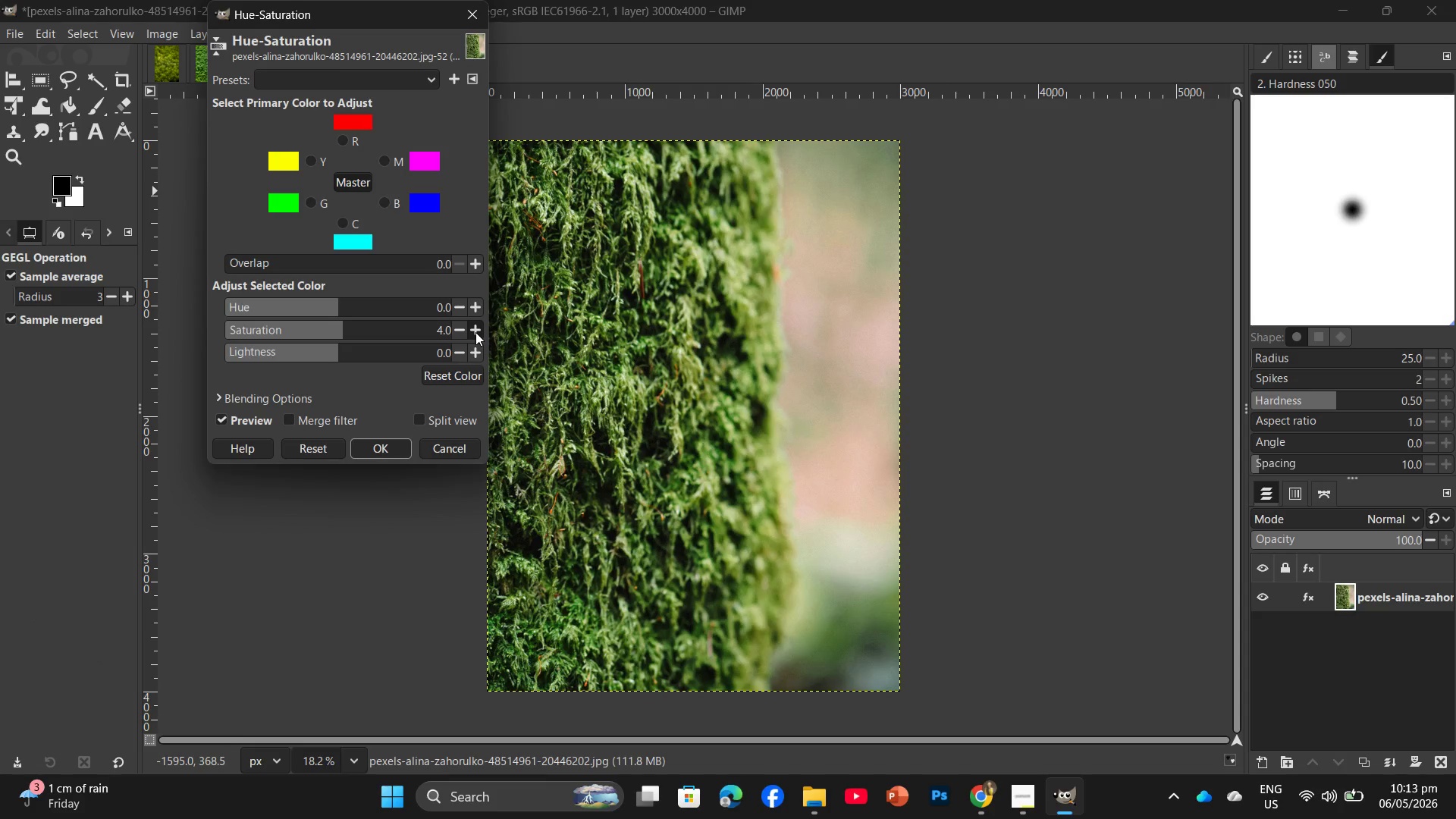 
triple_click([475, 332])
 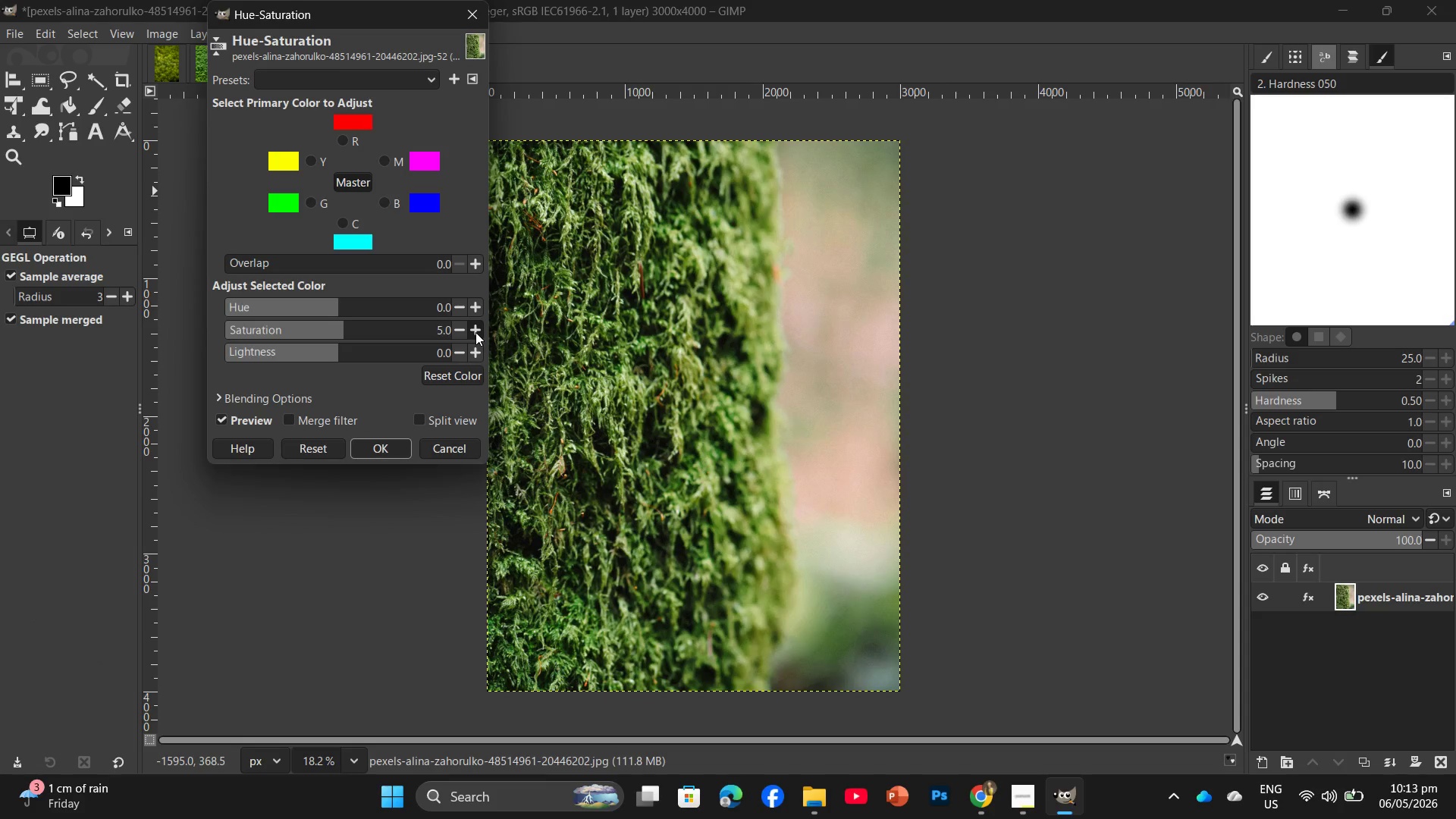 
triple_click([475, 332])
 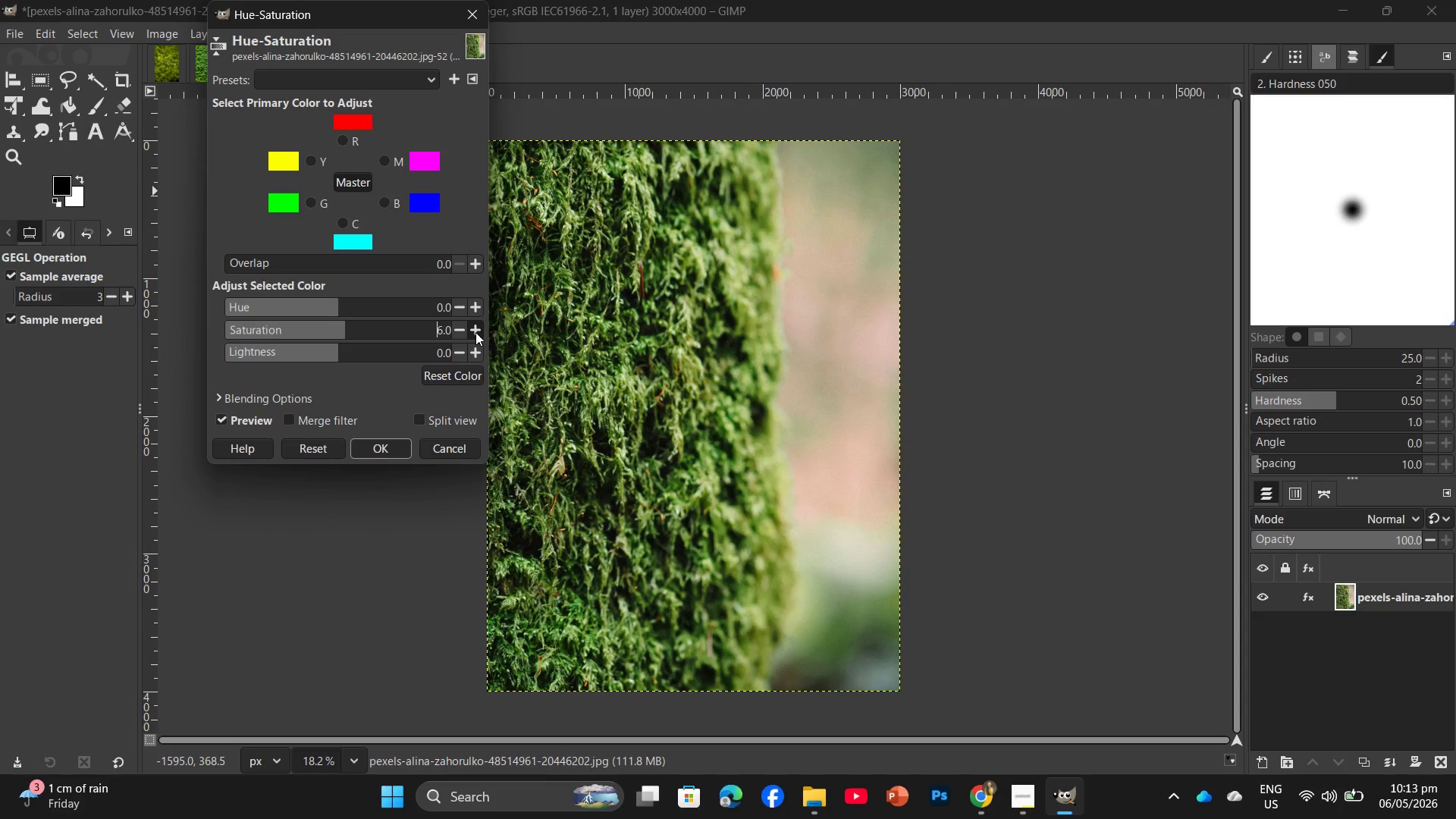 
triple_click([475, 332])
 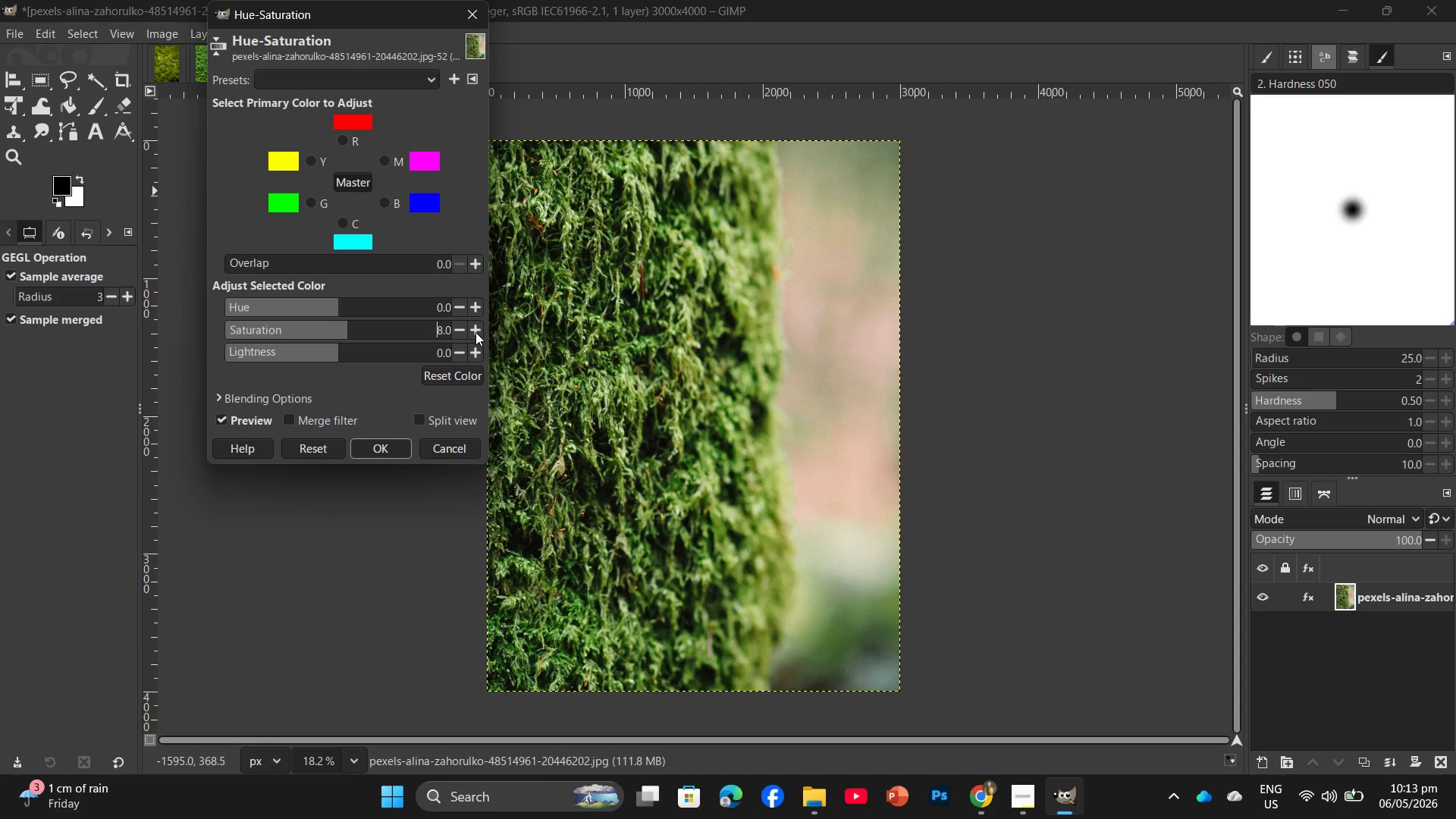 
double_click([475, 332])
 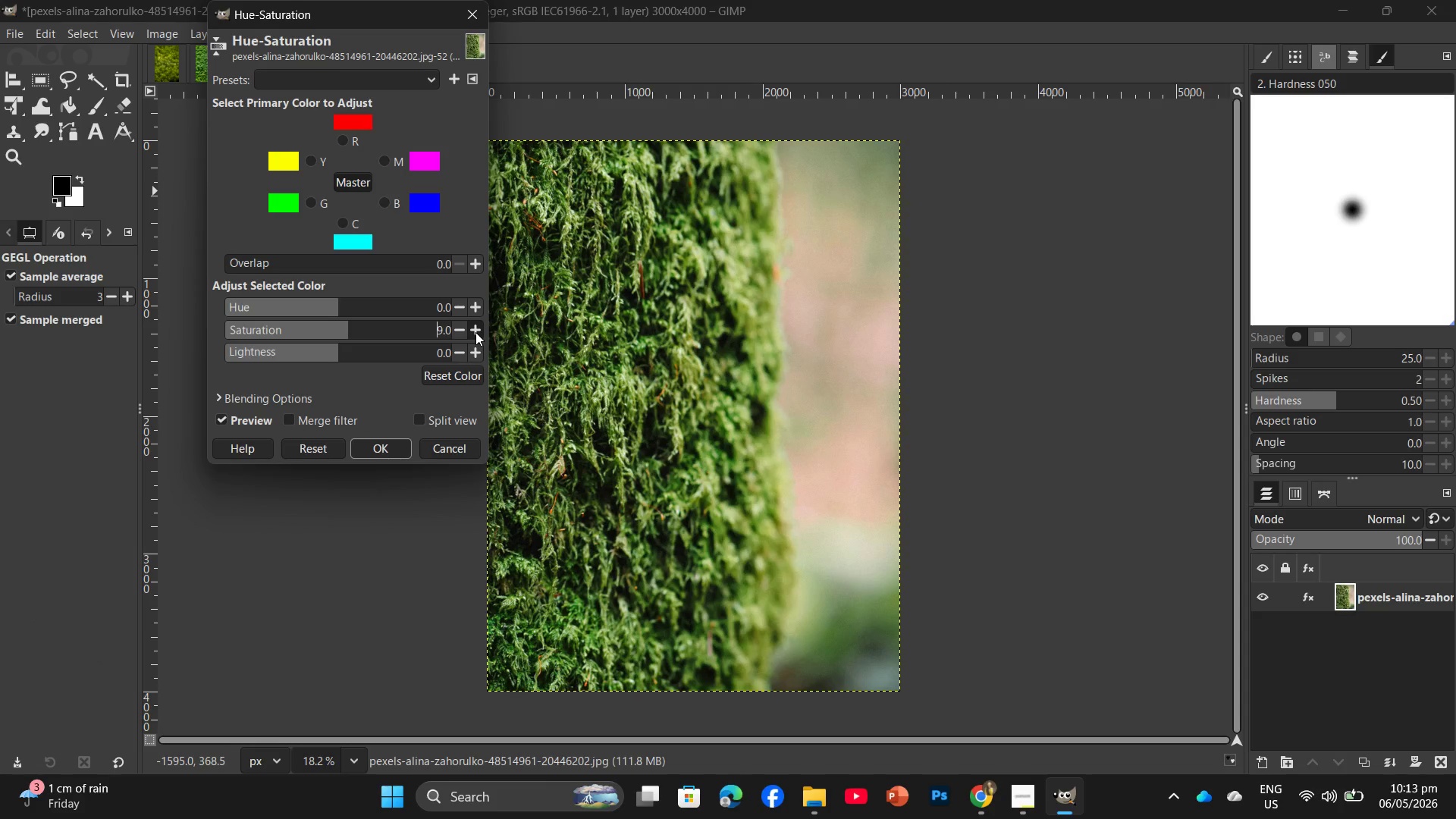 
triple_click([475, 332])
 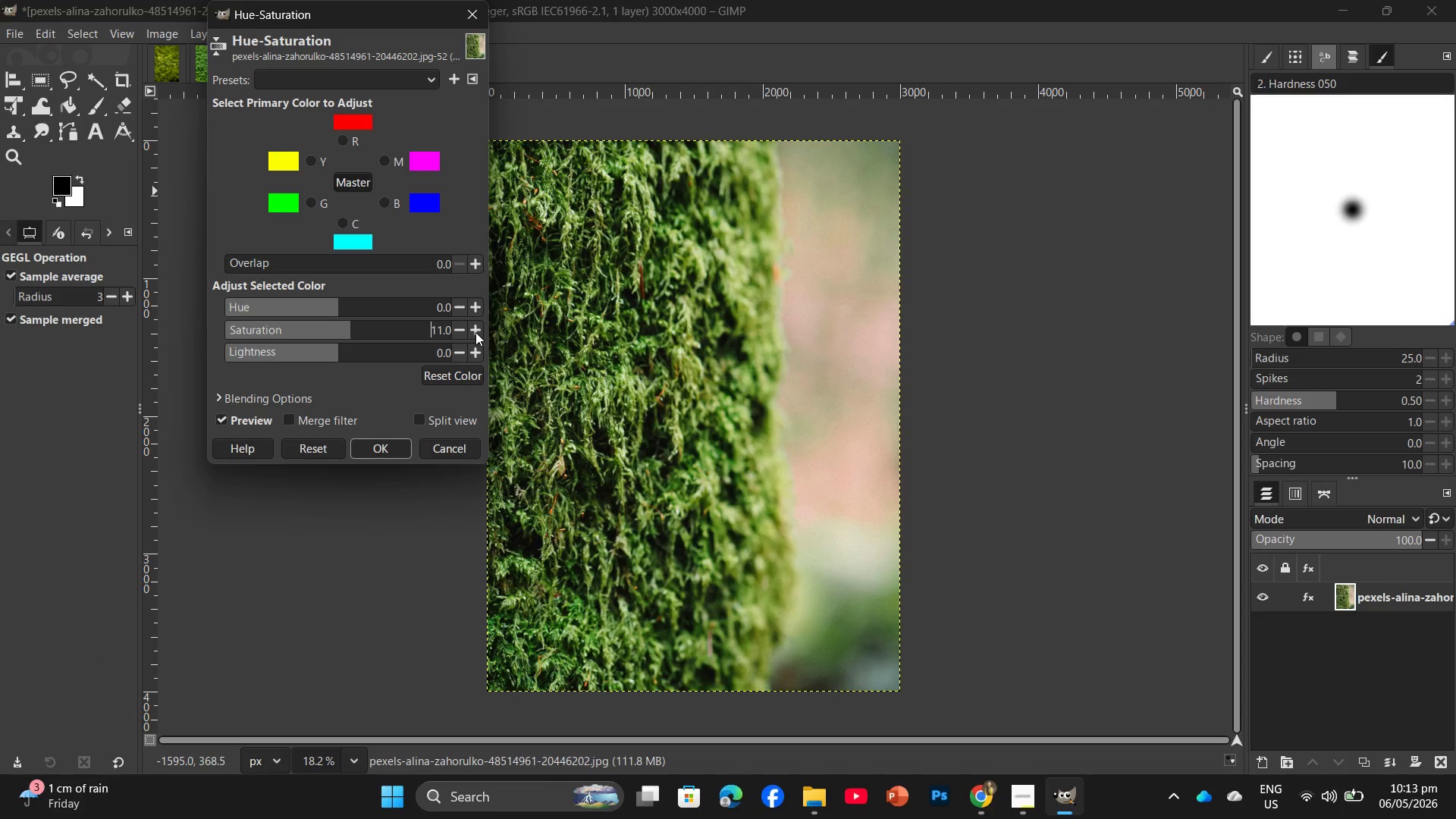 
double_click([475, 332])
 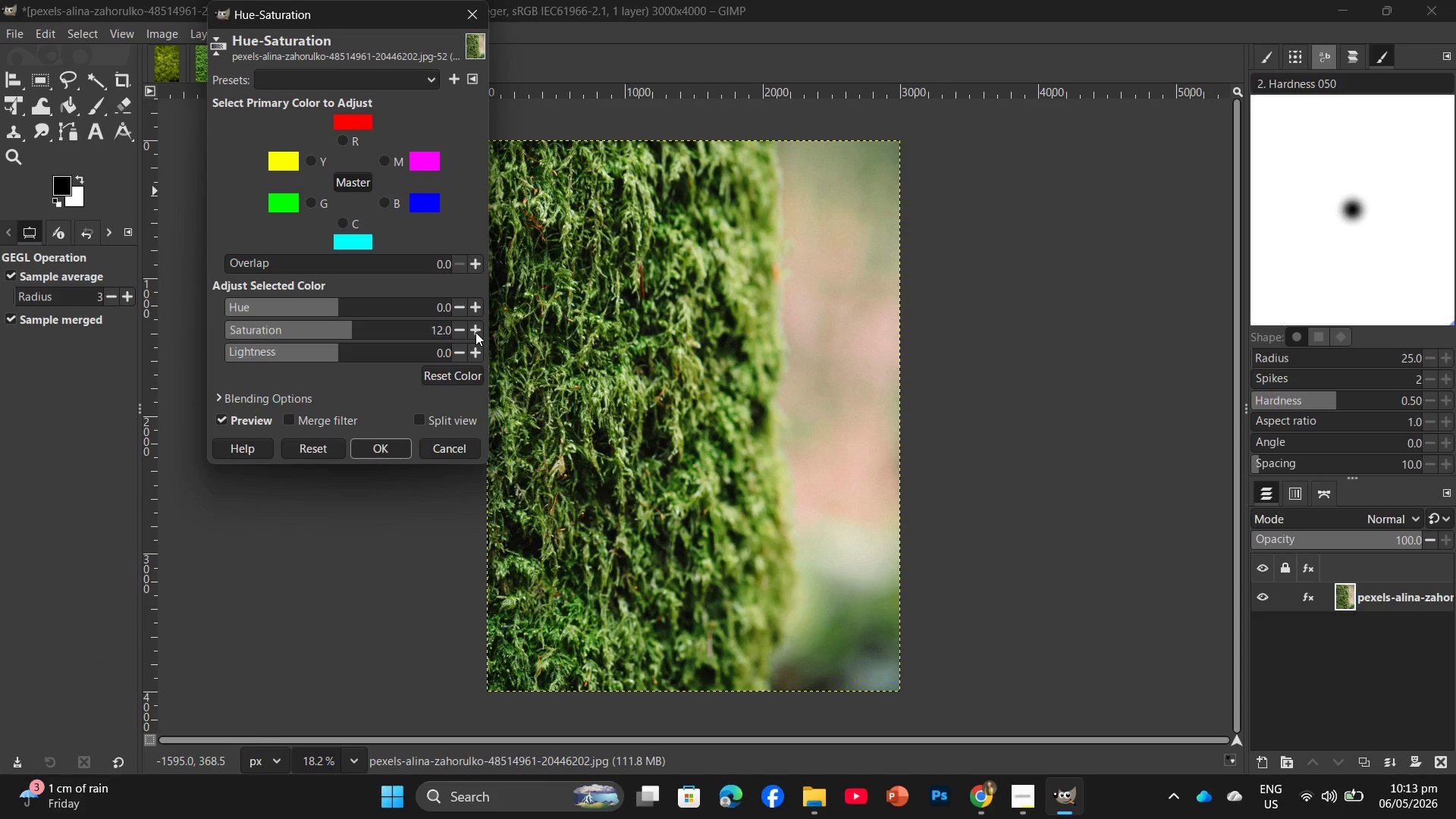 
triple_click([475, 332])
 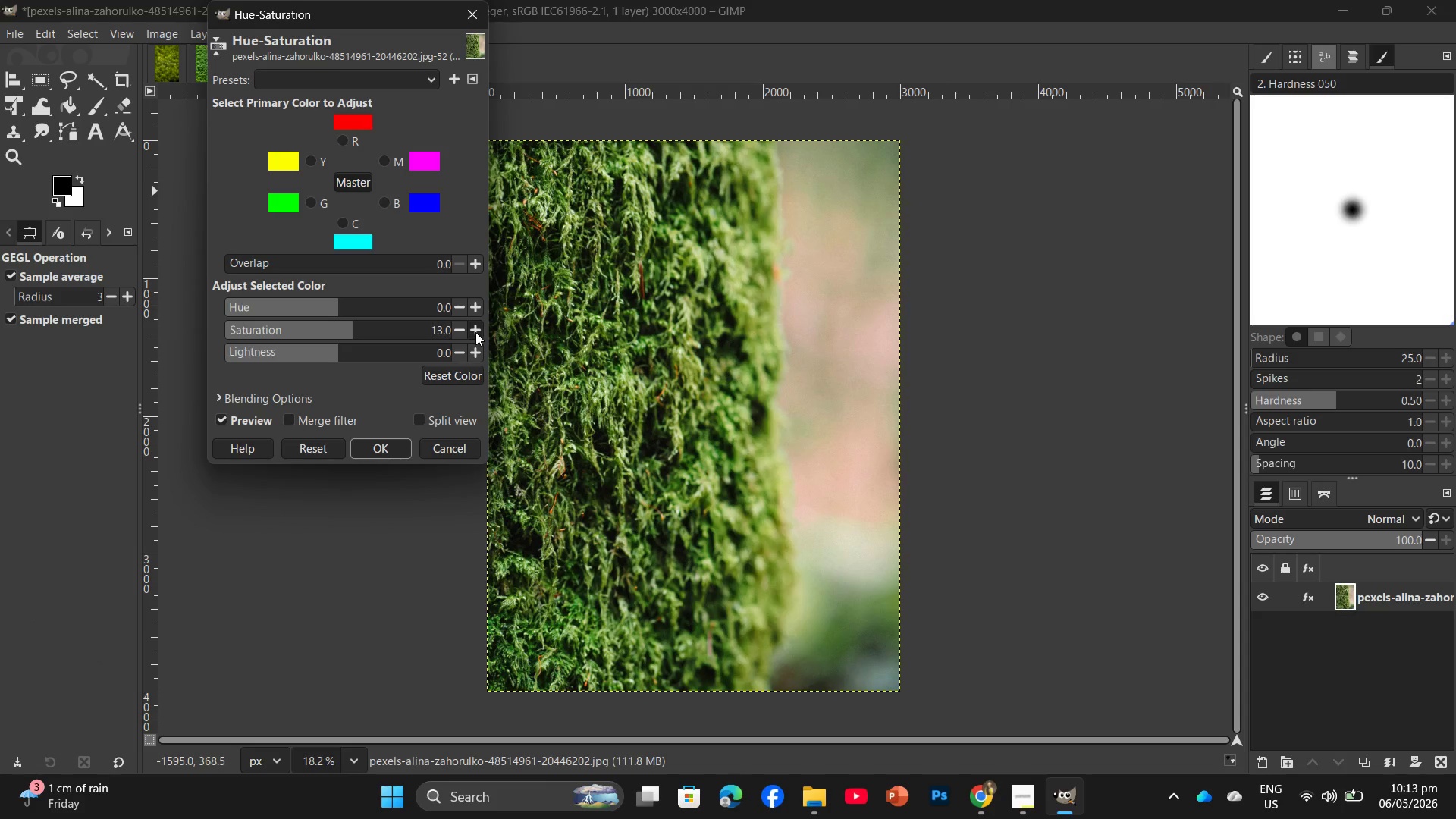 
triple_click([475, 332])
 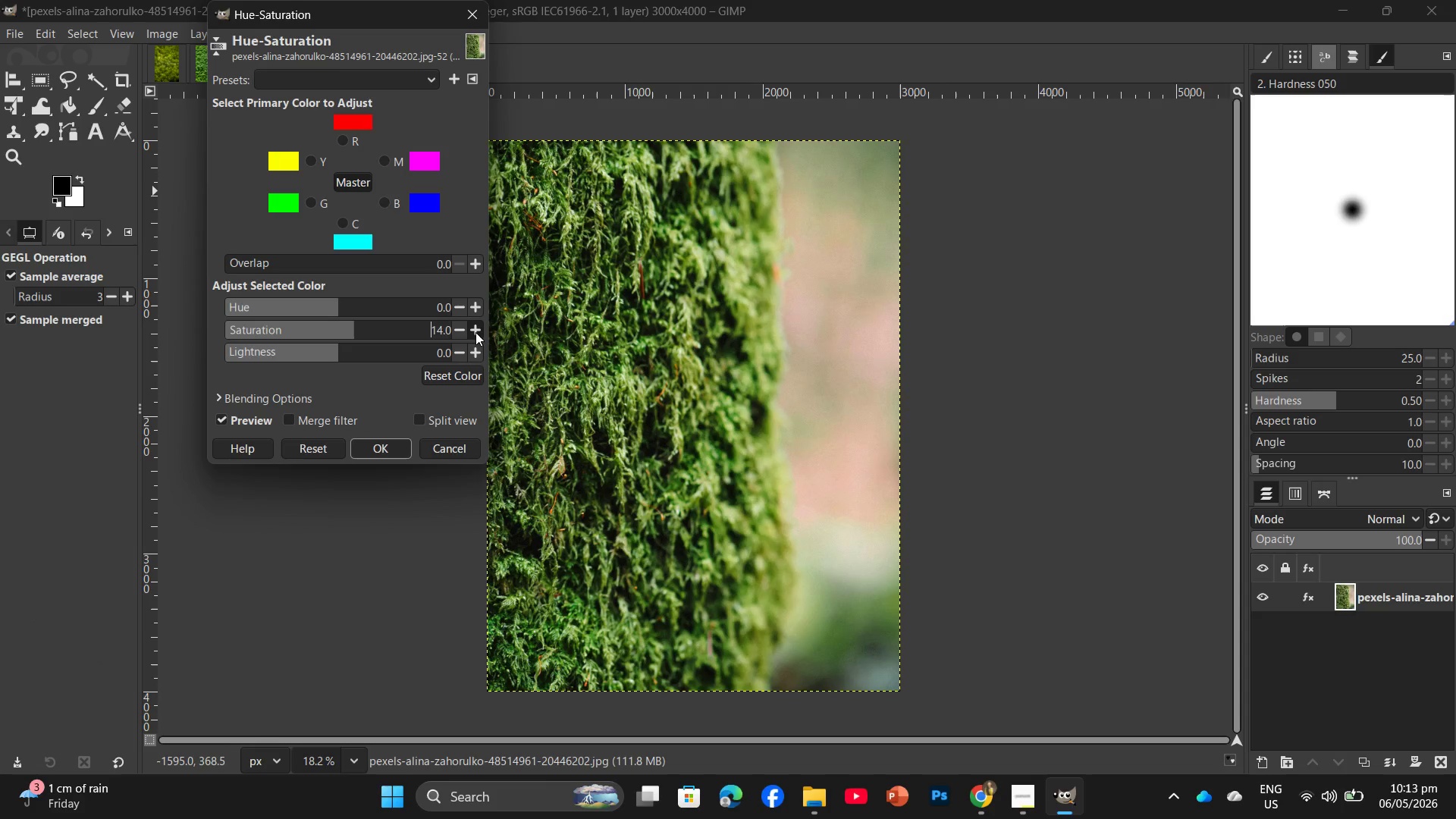 
triple_click([475, 332])
 